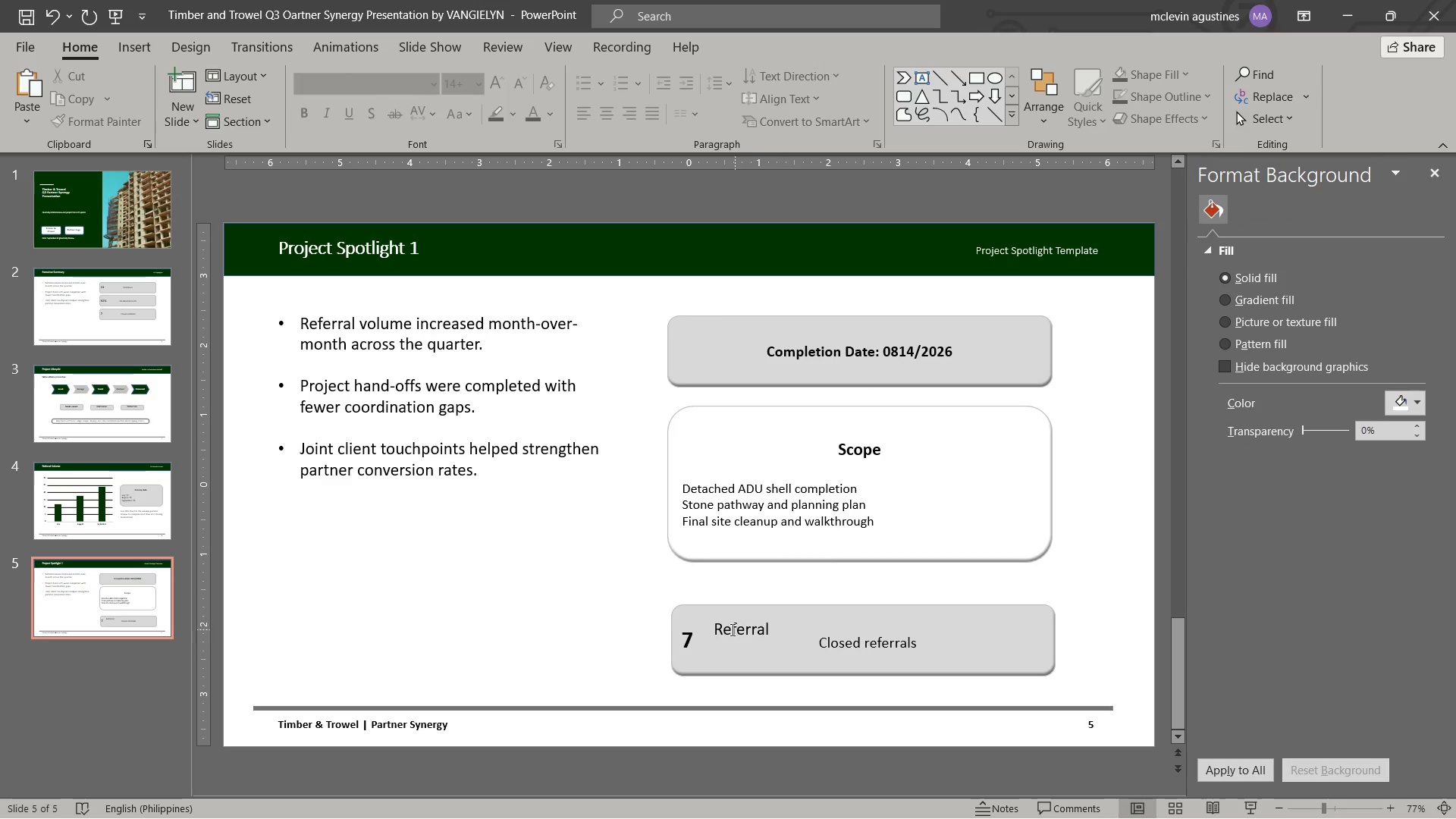 
wait(7.78)
 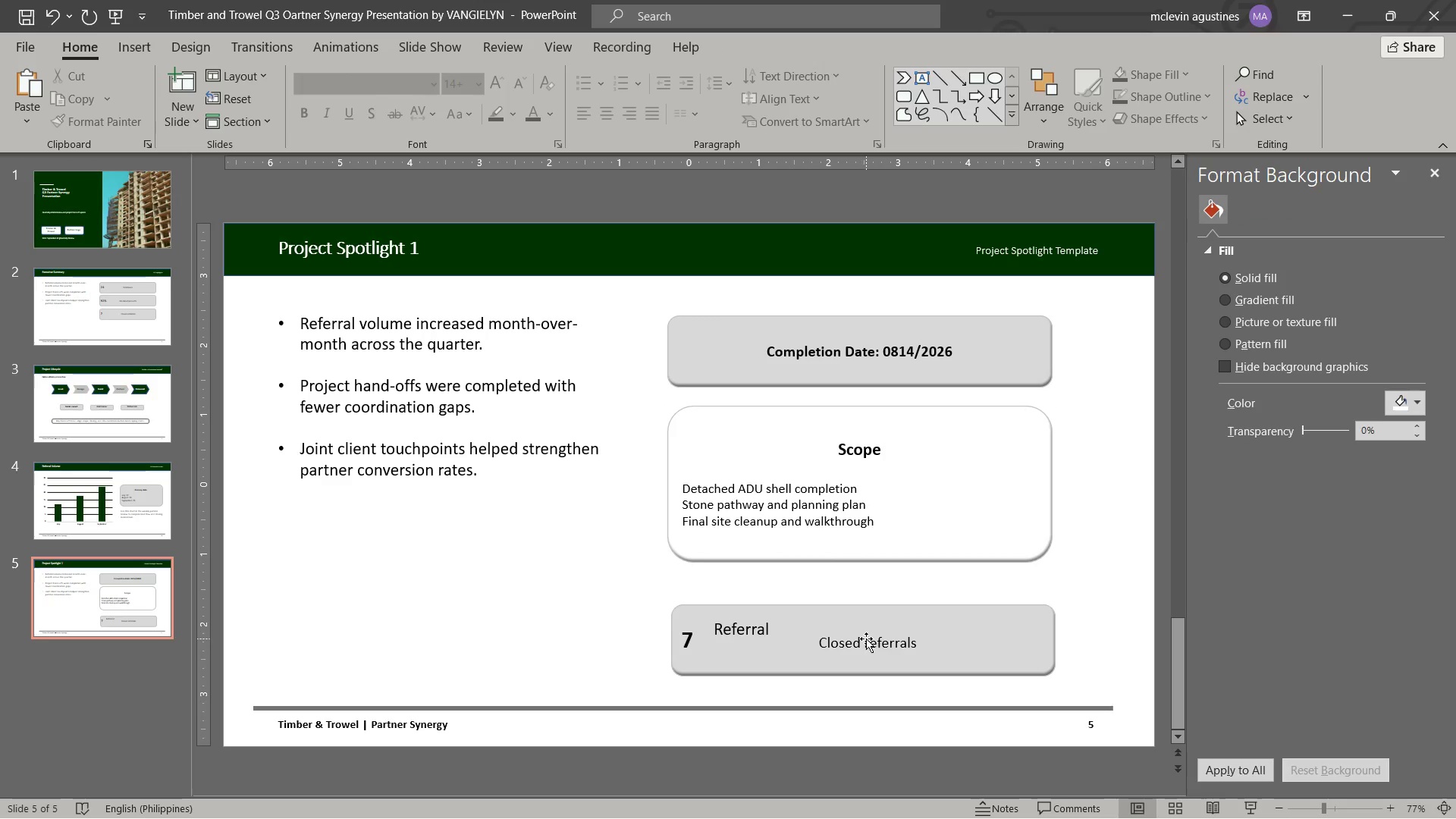 
left_click([739, 629])
 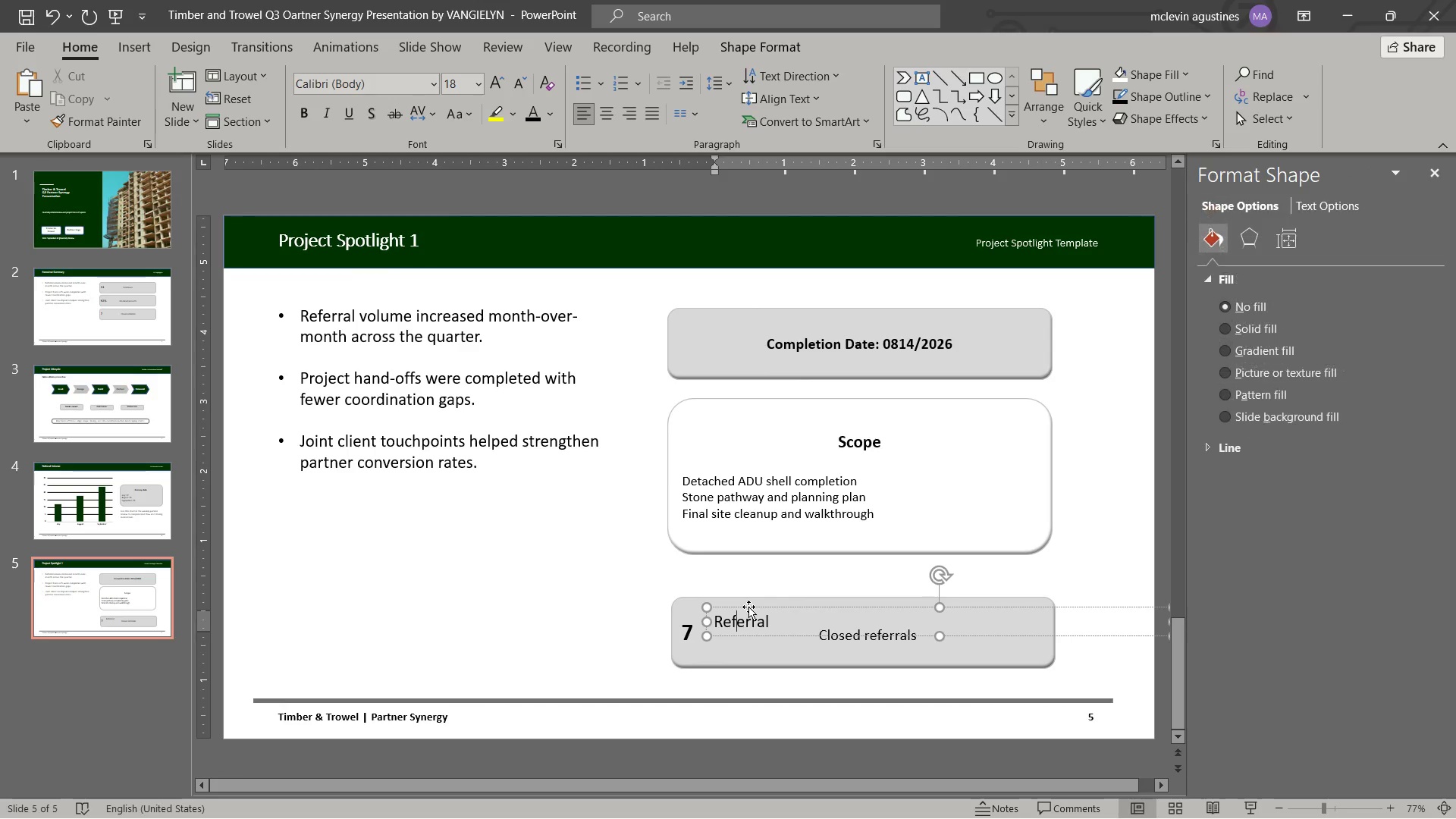 
left_click_drag(start_coordinate=[748, 607], to_coordinate=[404, 547])
 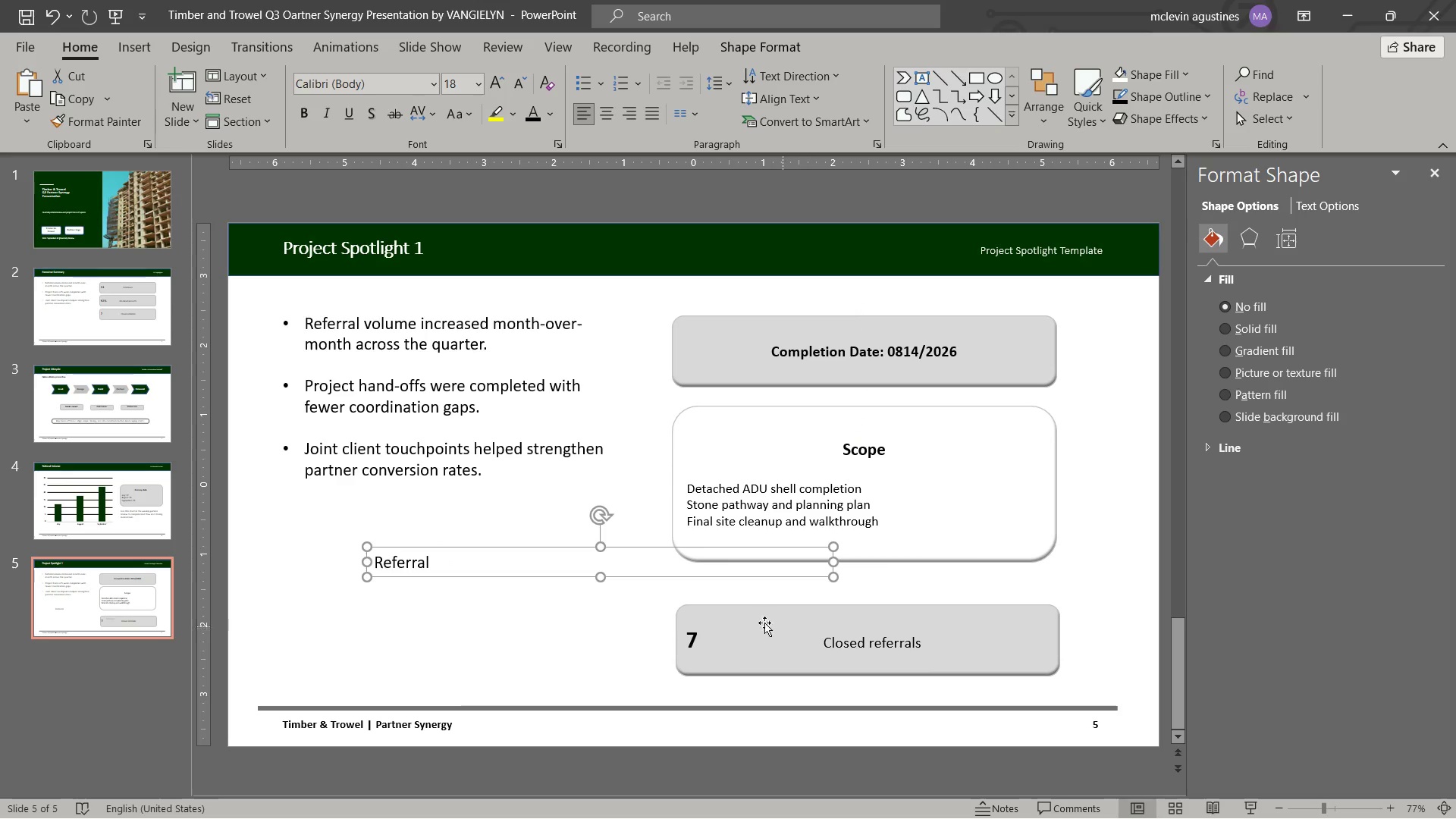 
left_click([736, 621])
 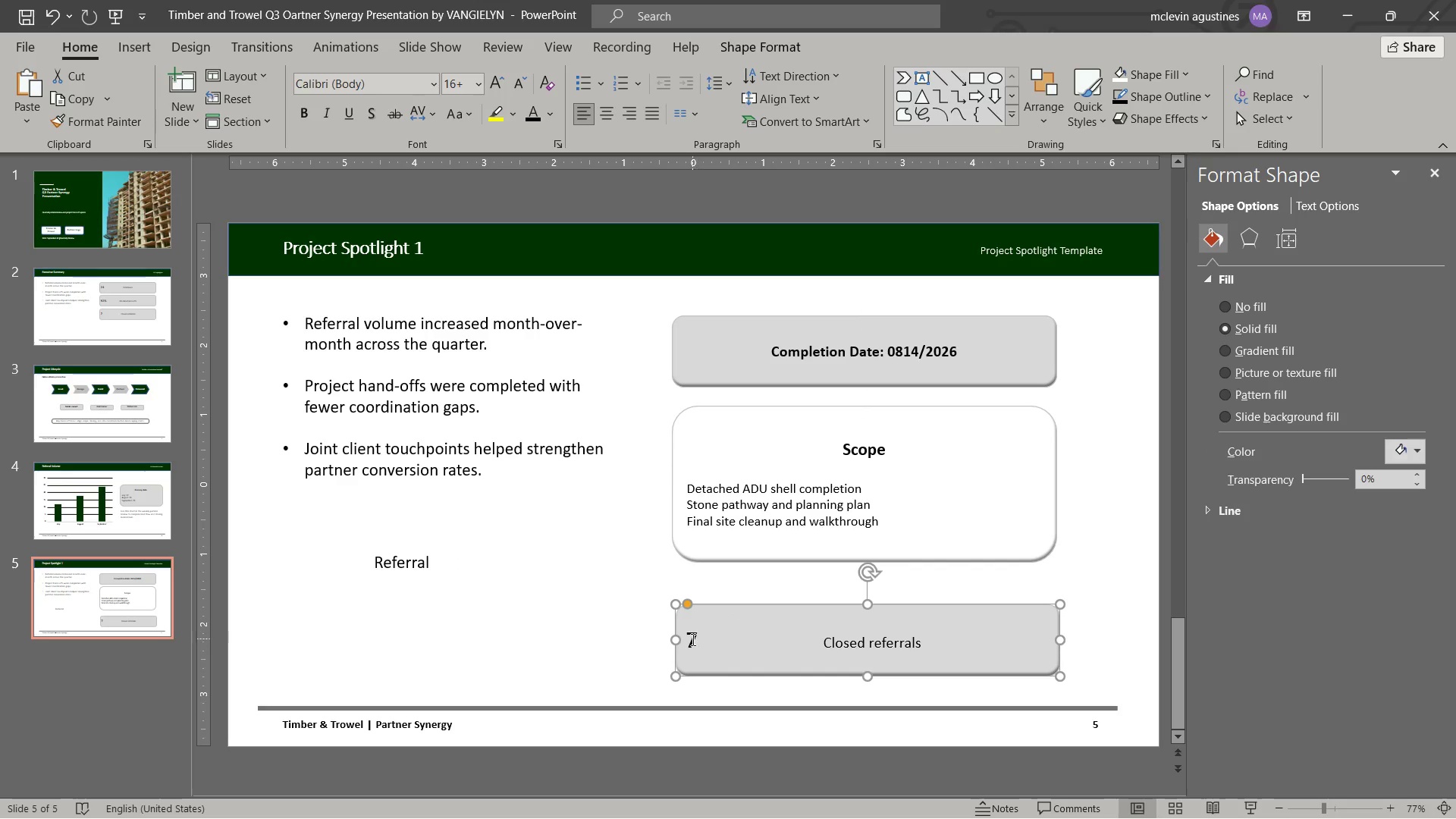 
left_click_drag(start_coordinate=[692, 639], to_coordinate=[1027, 664])
 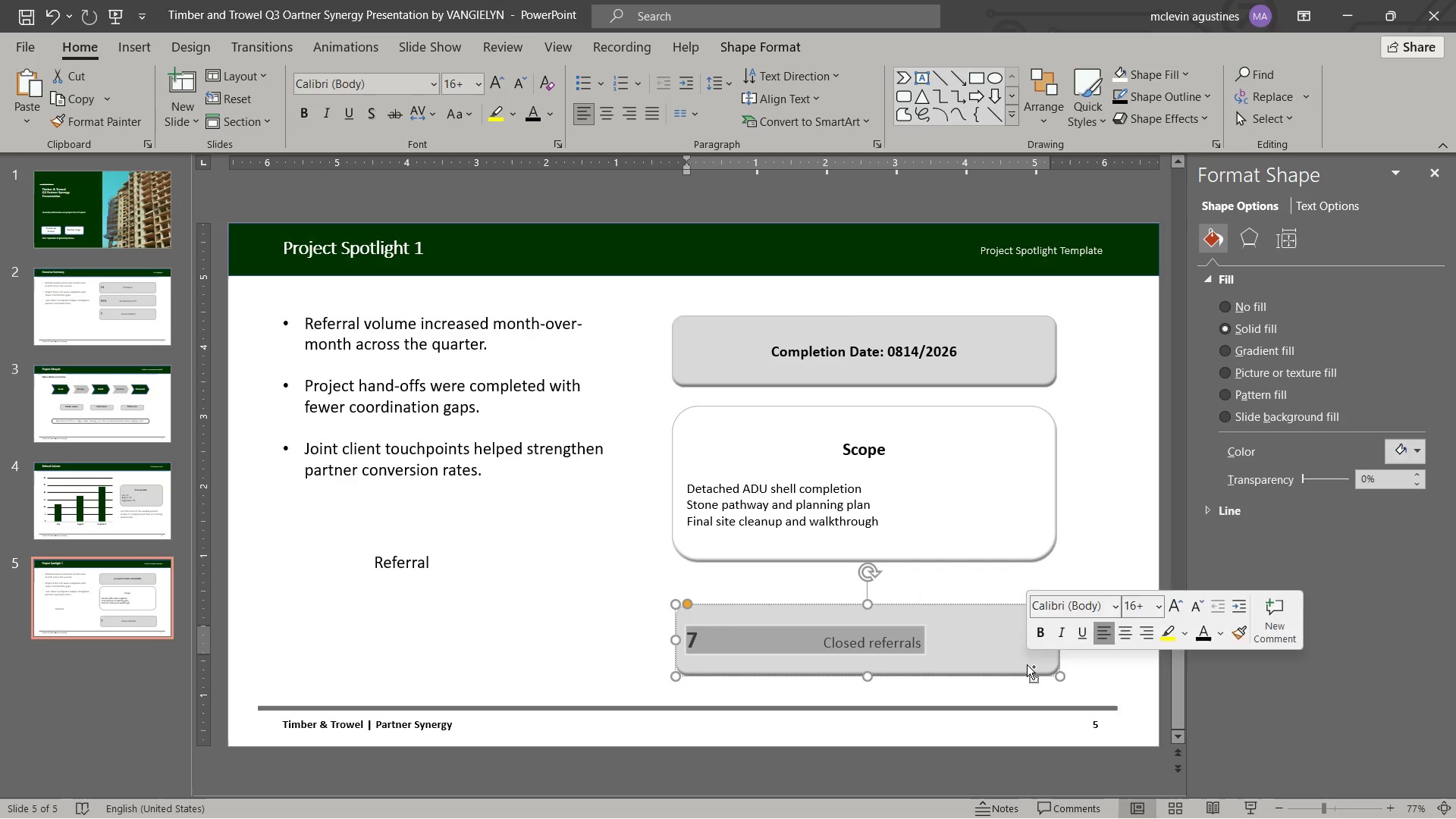 
key(Control+E)
 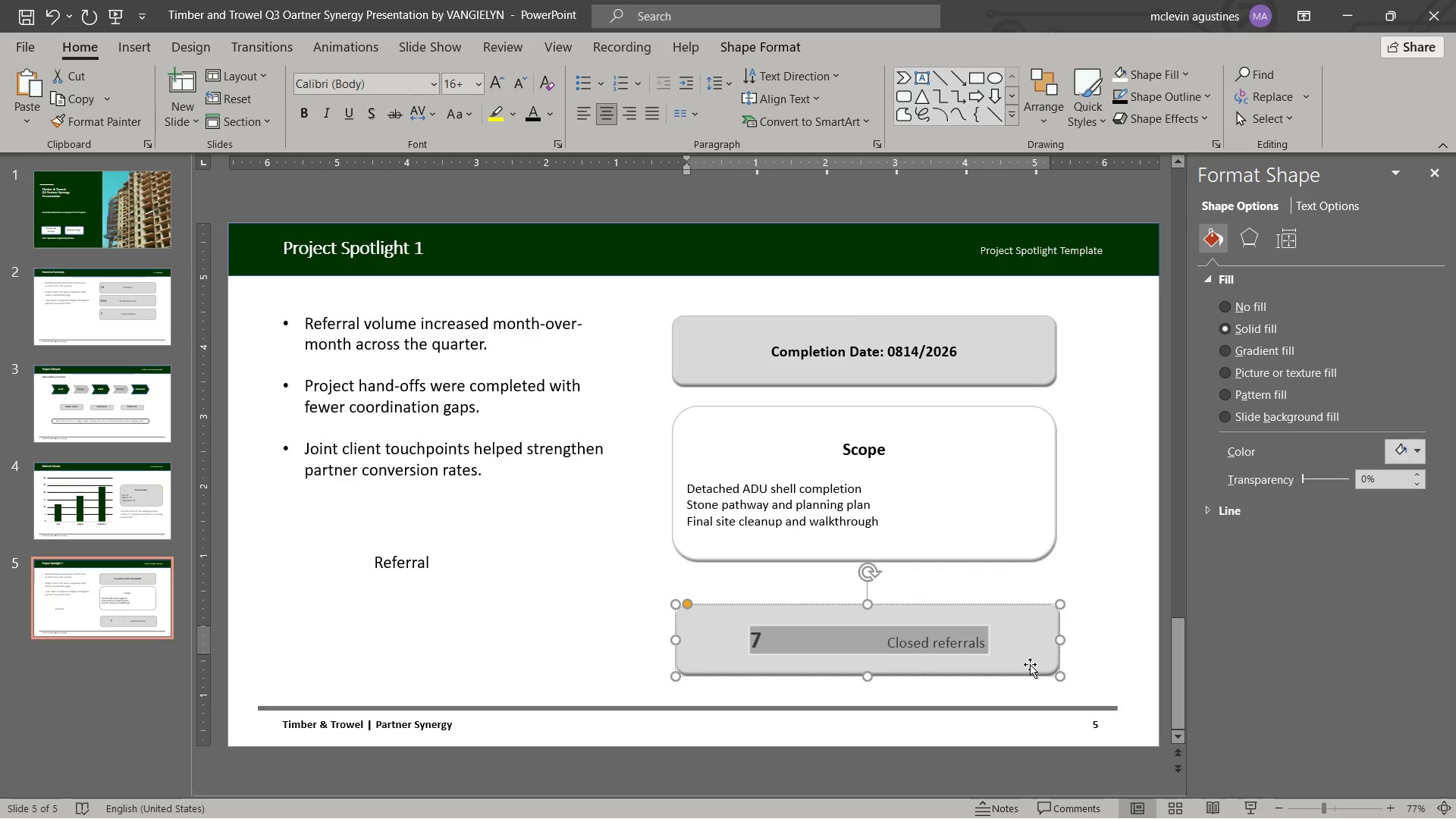 
type(add)
 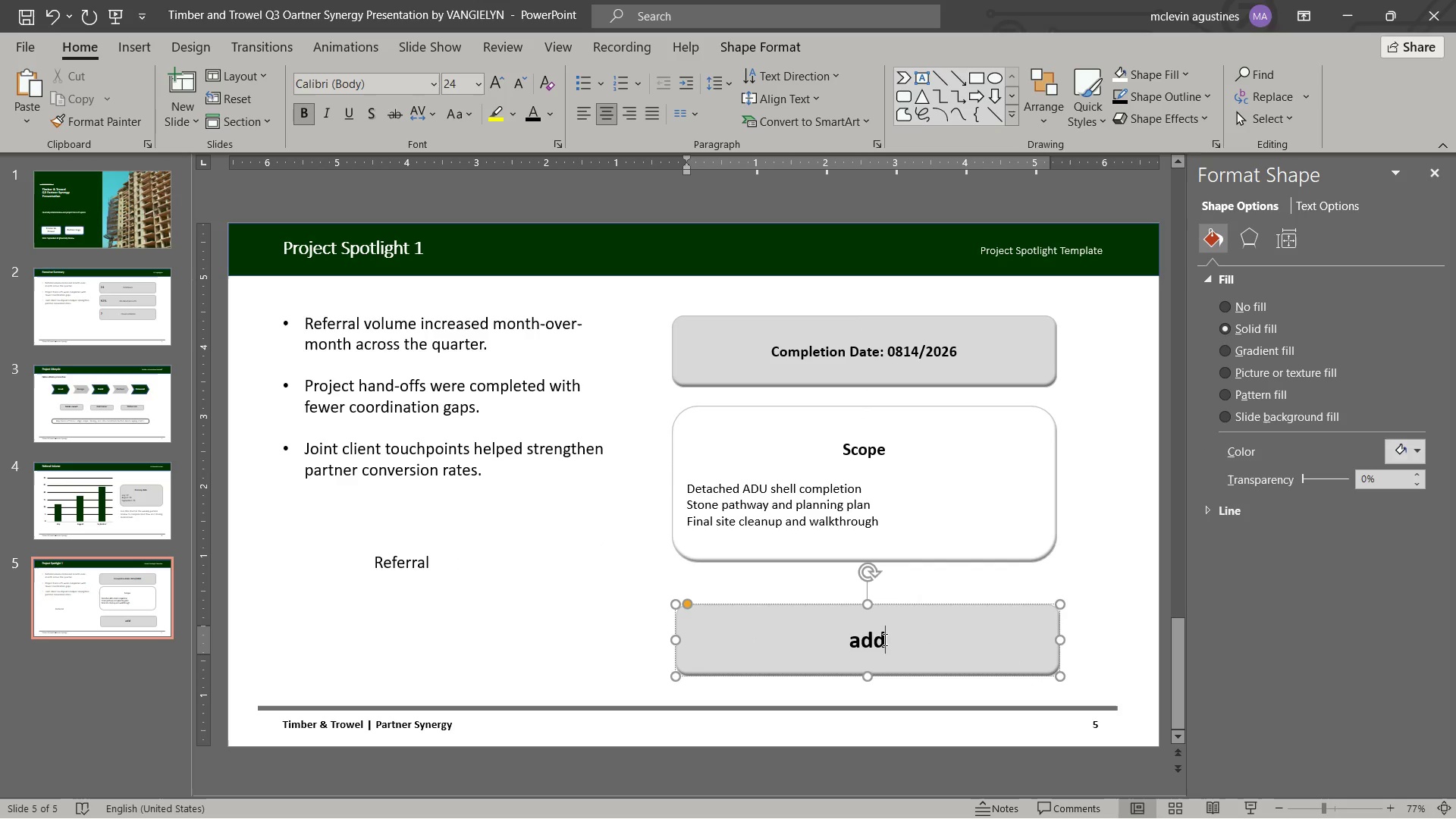 
left_click([881, 642])
 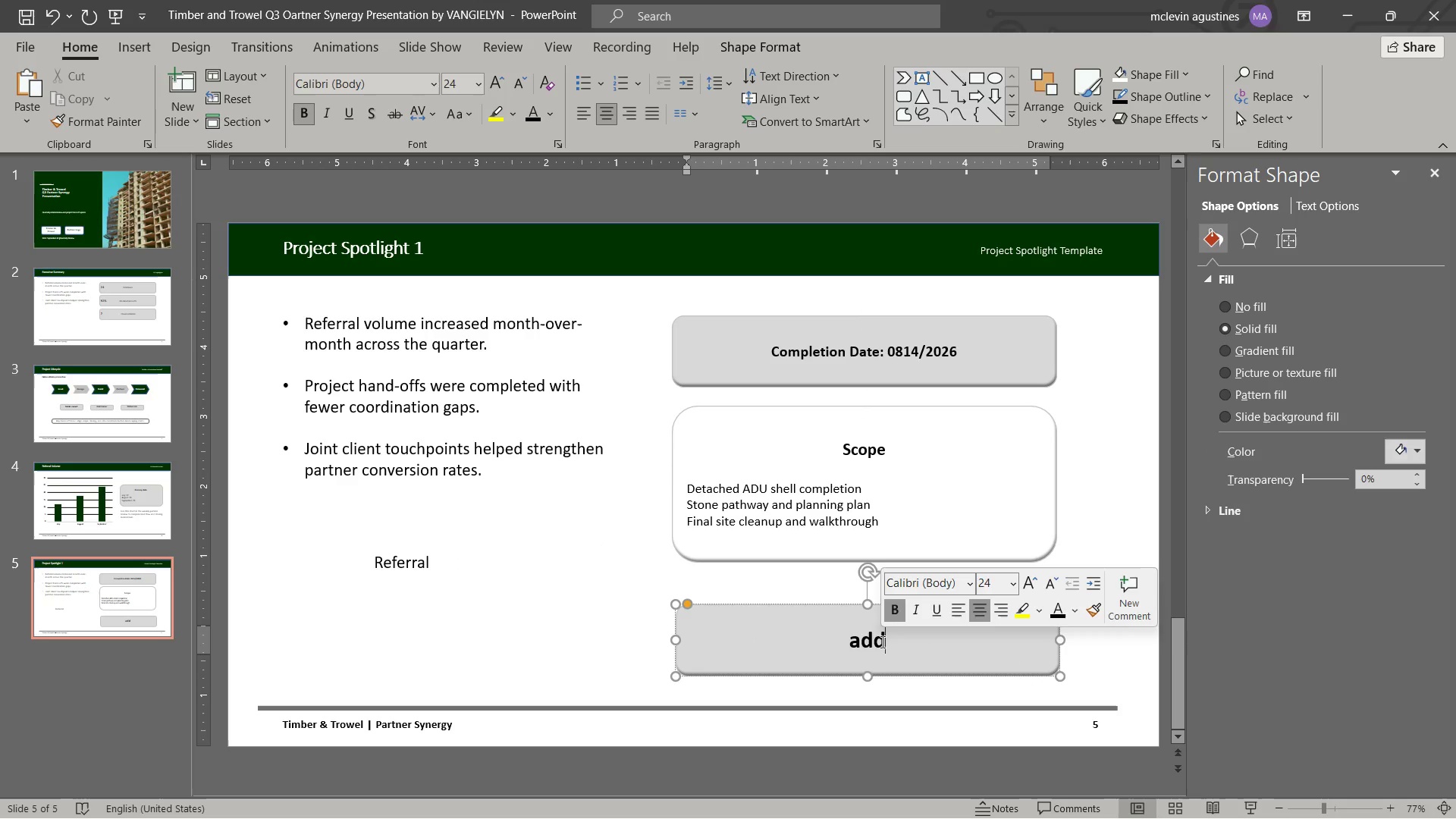 
type( partner nots)
 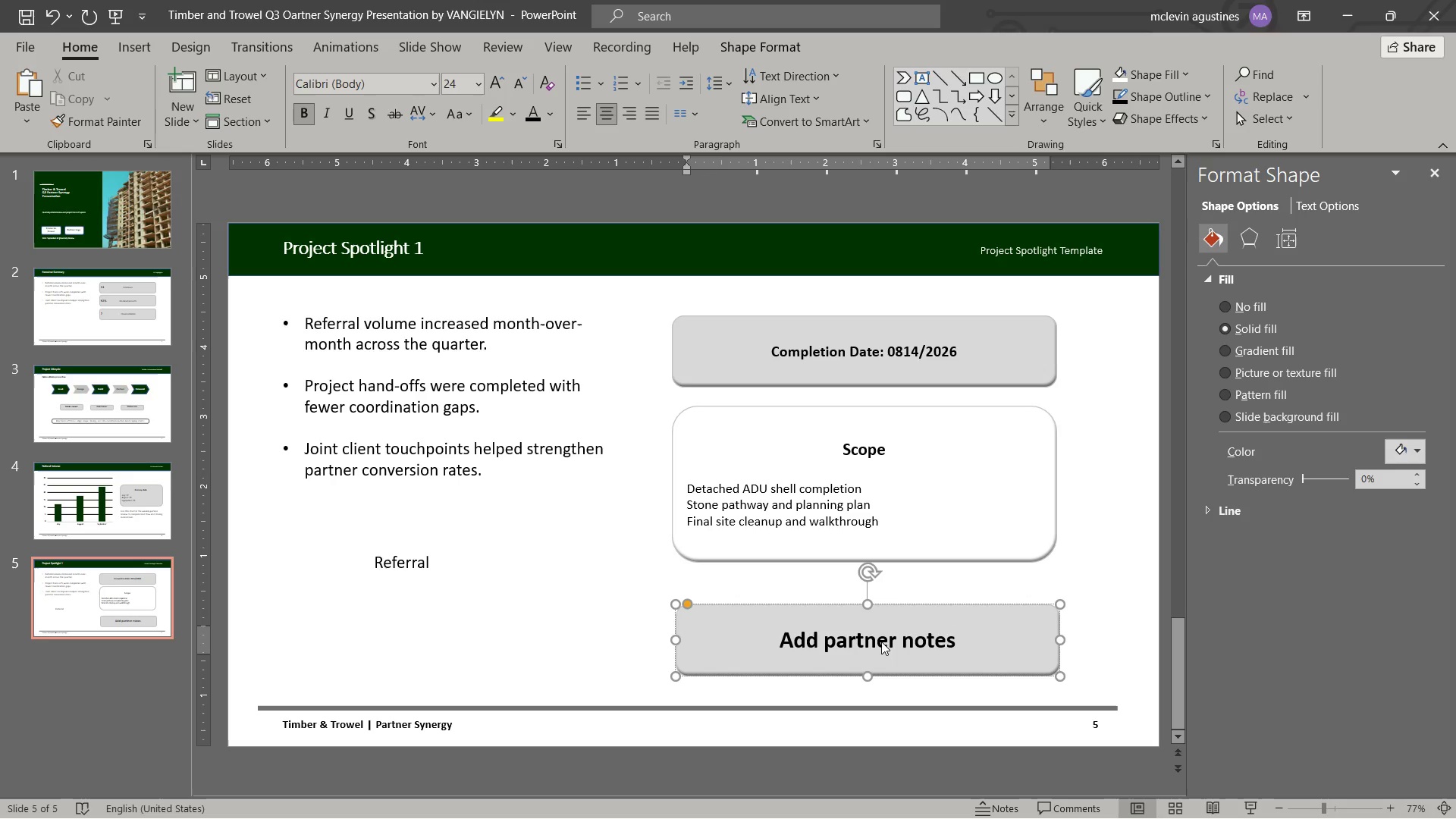 
type(, challenges, and hand-off details here.)
 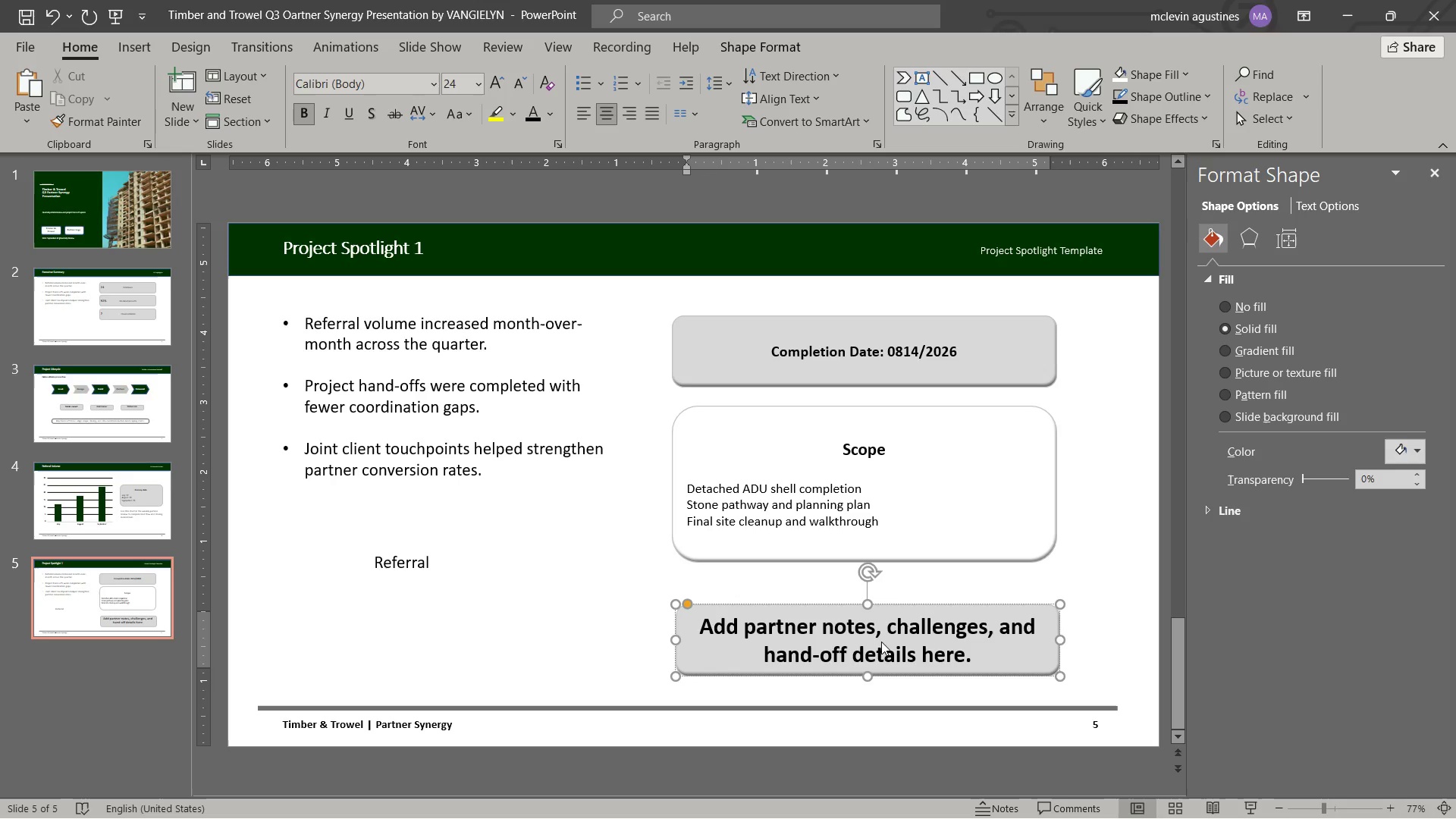 
key(Shift+ArrowUp)
 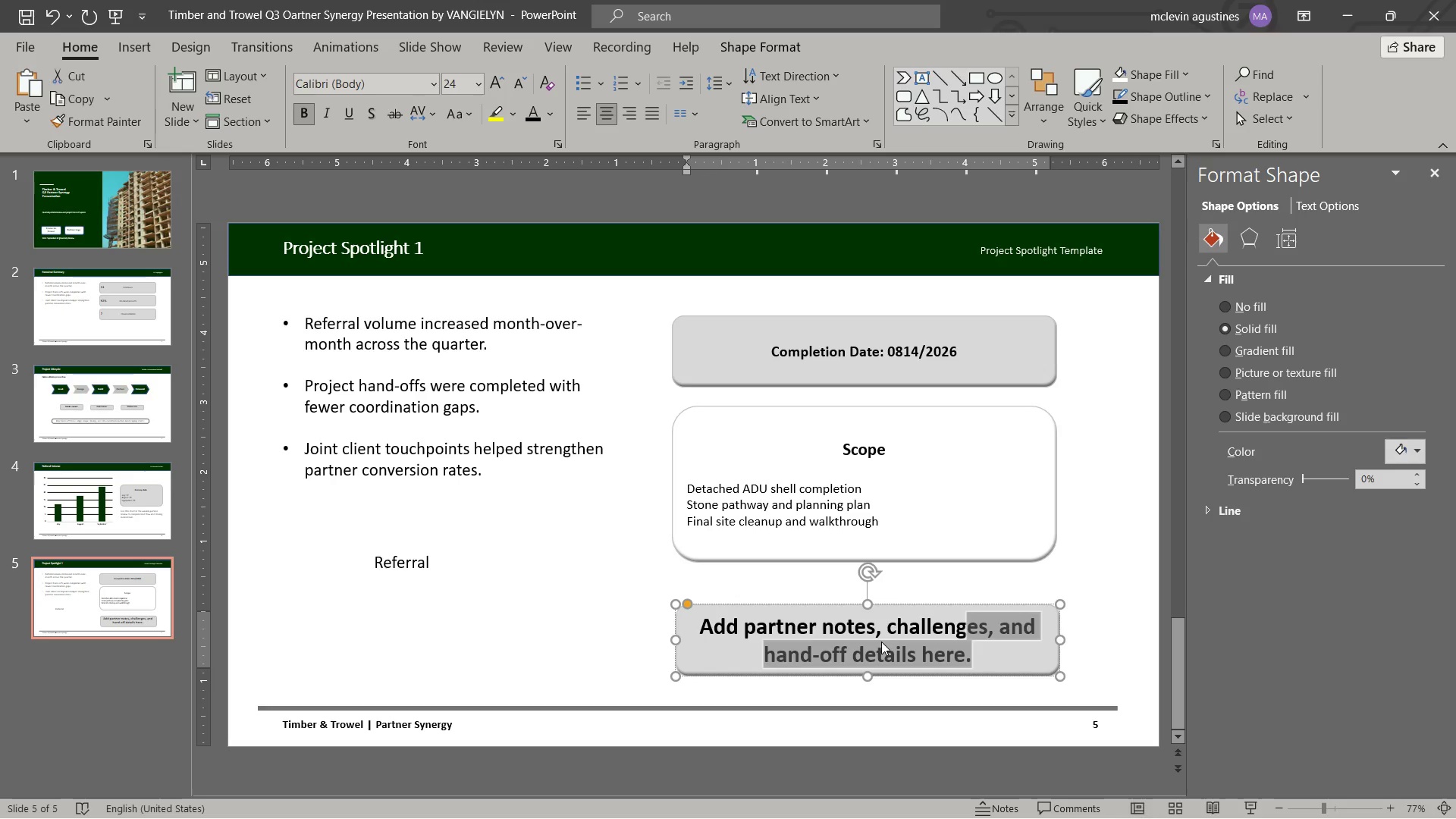 
key(Shift+ArrowUp)
 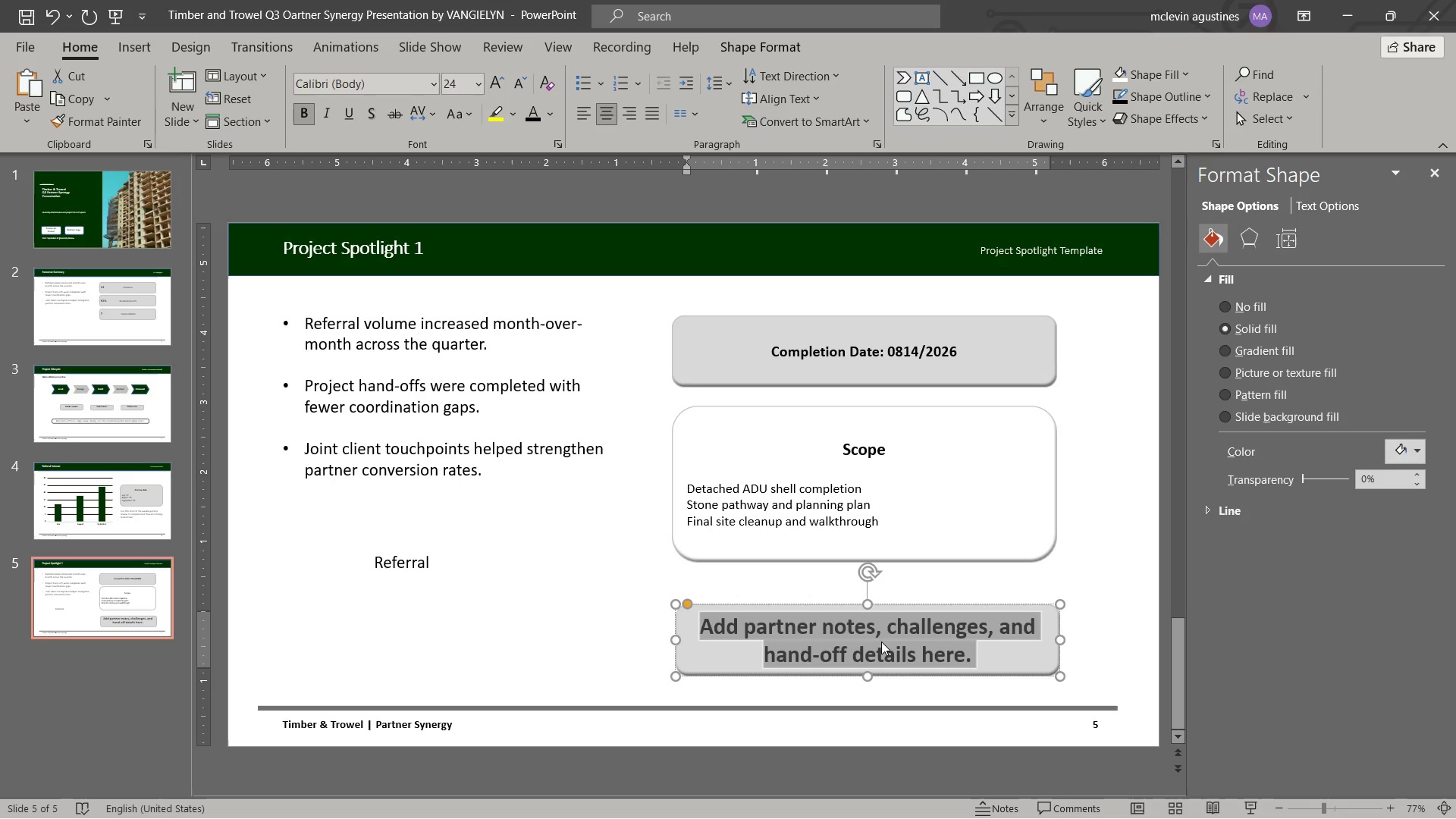 
key(Control+BracketLeft)
 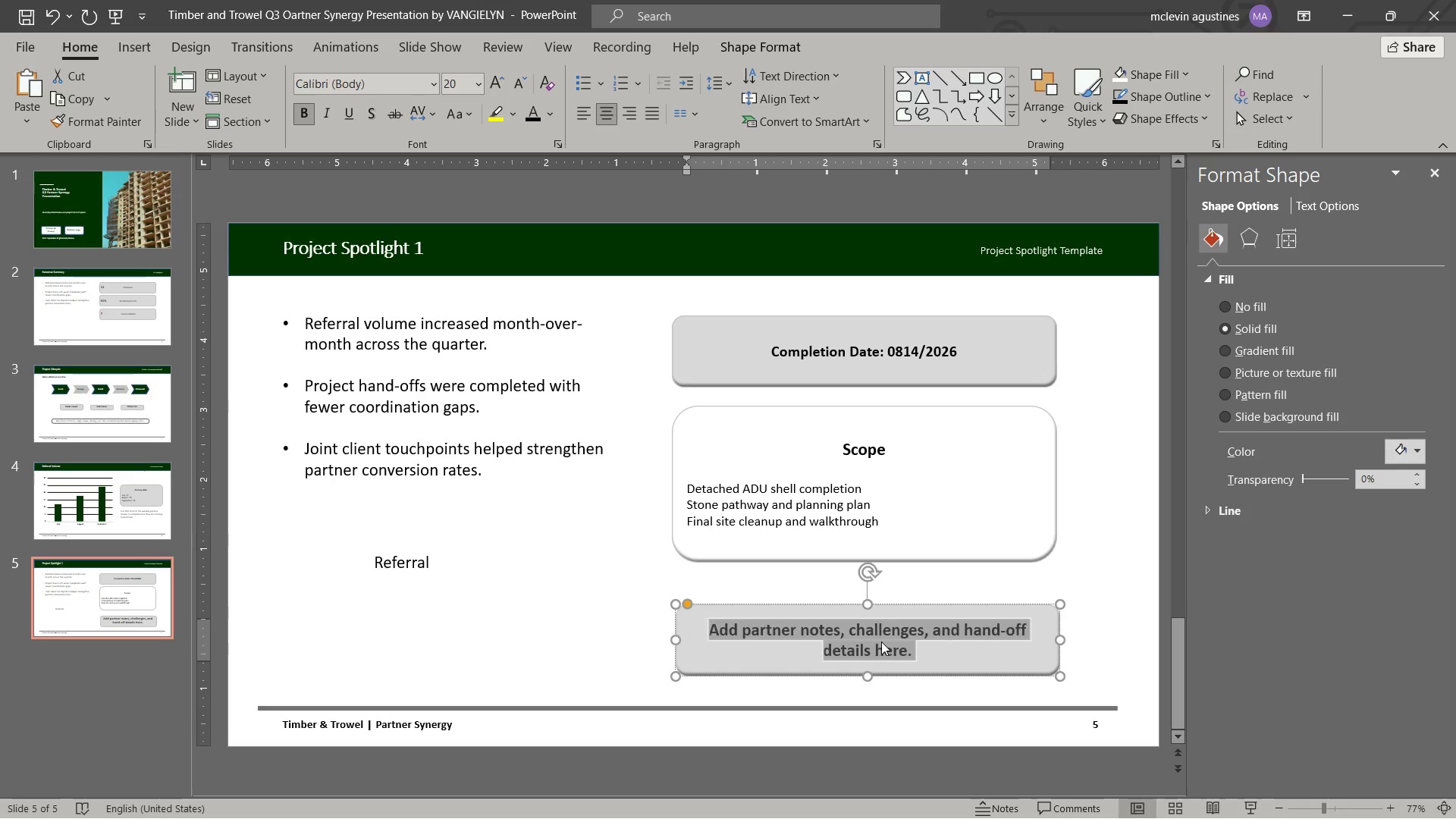 
key(Control+BracketLeft)
 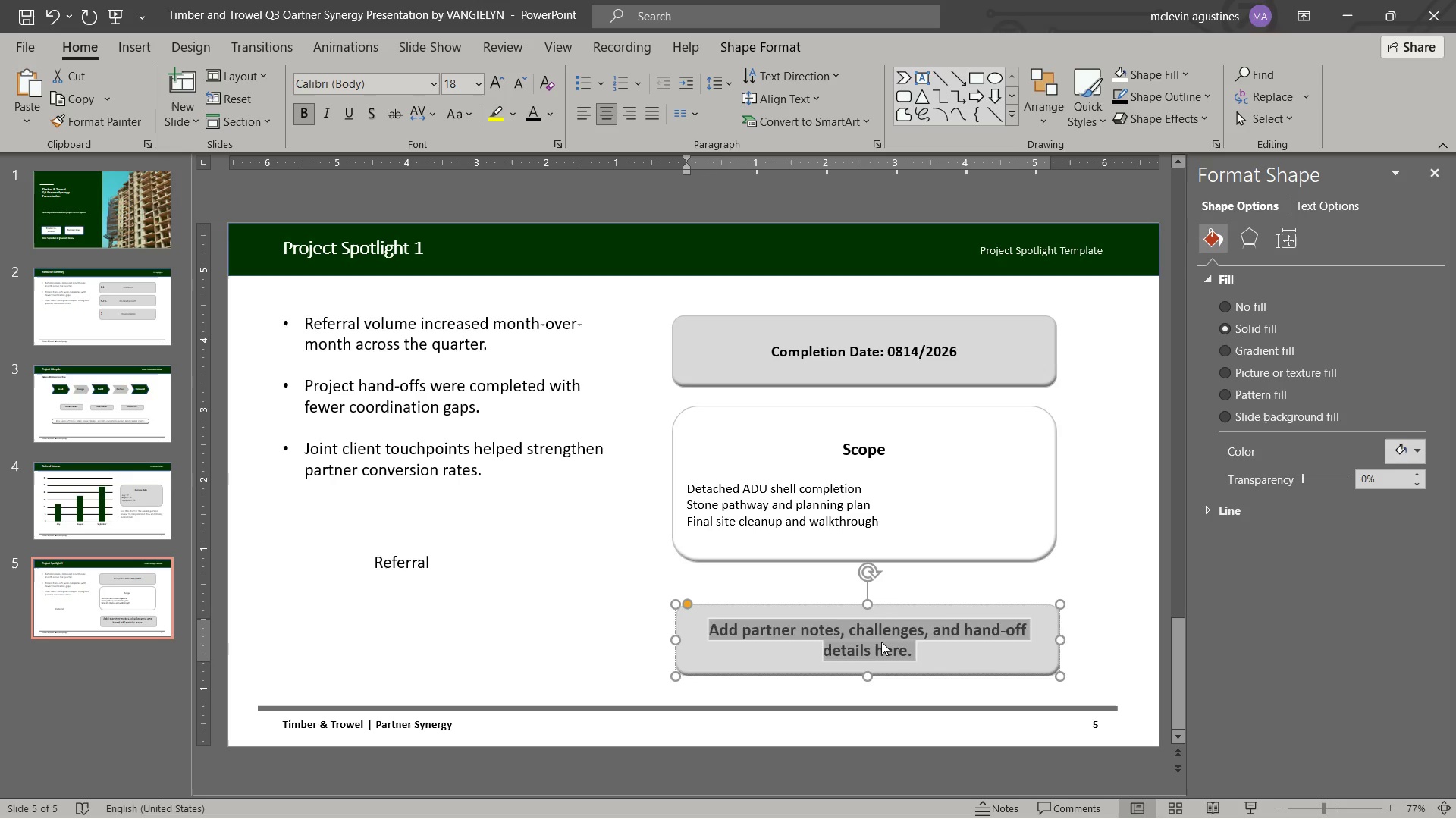 
key(Control+BracketLeft)
 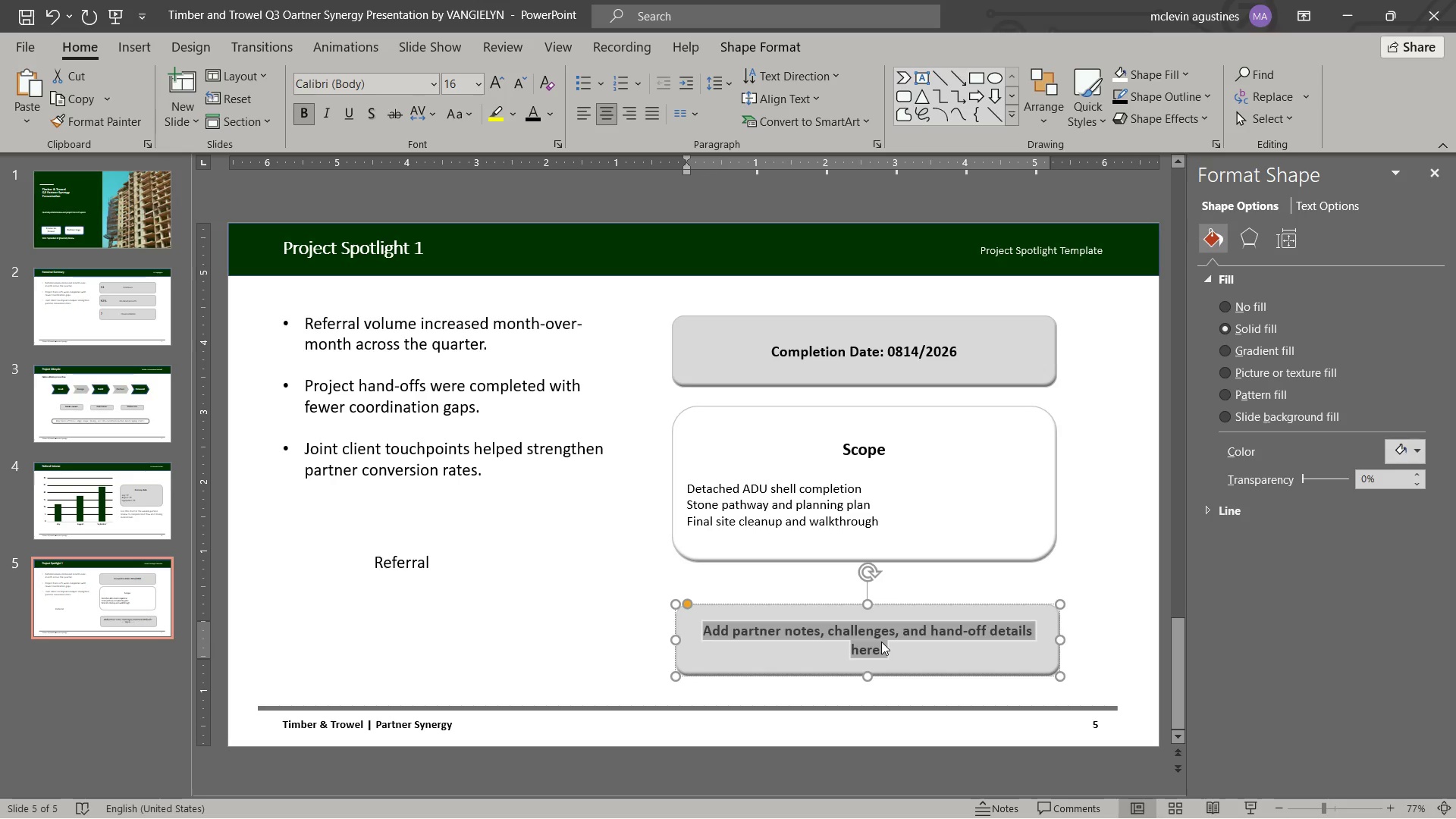 
key(Control+BracketLeft)
 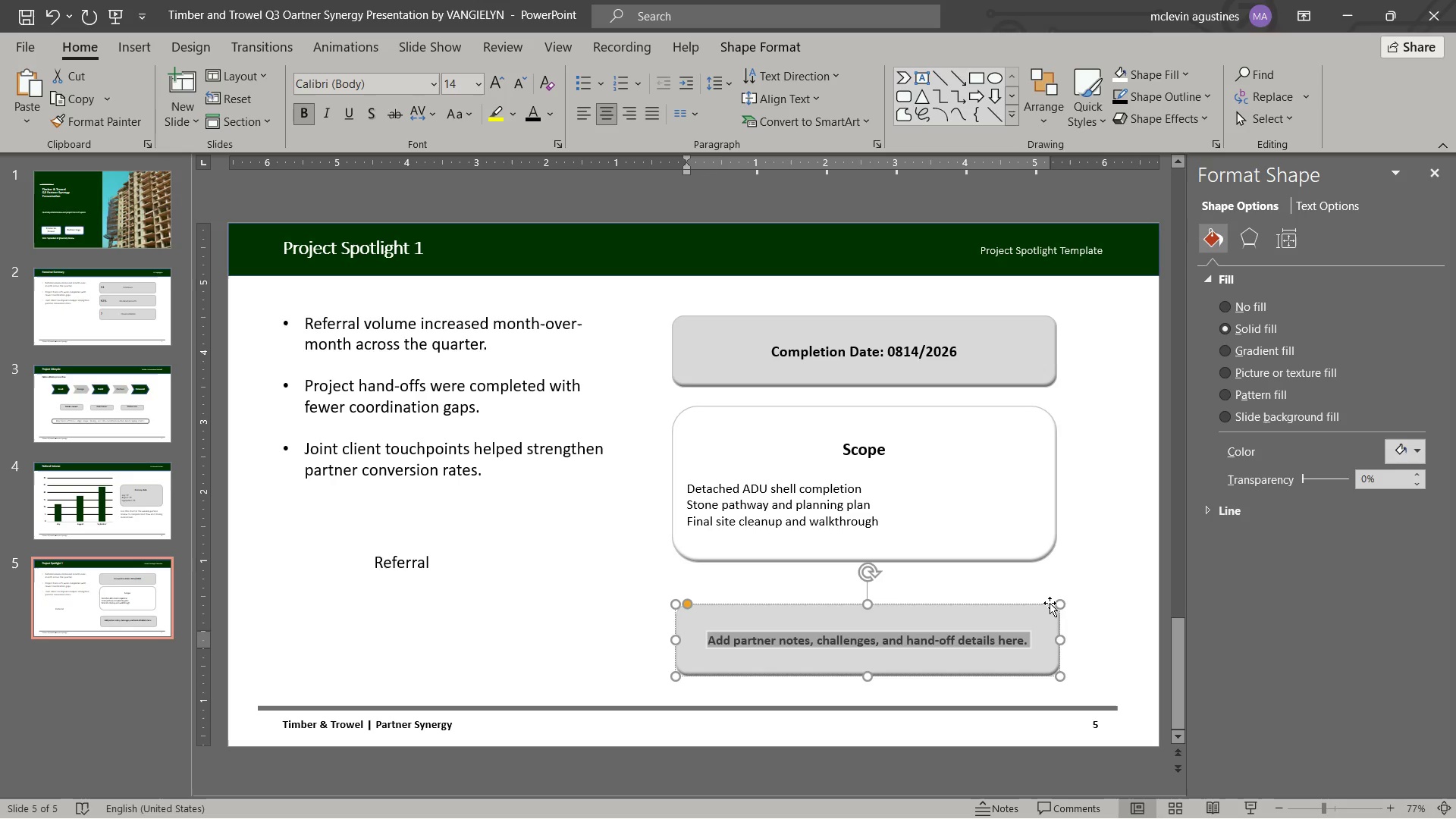 
key(Control+ControlLeft)
 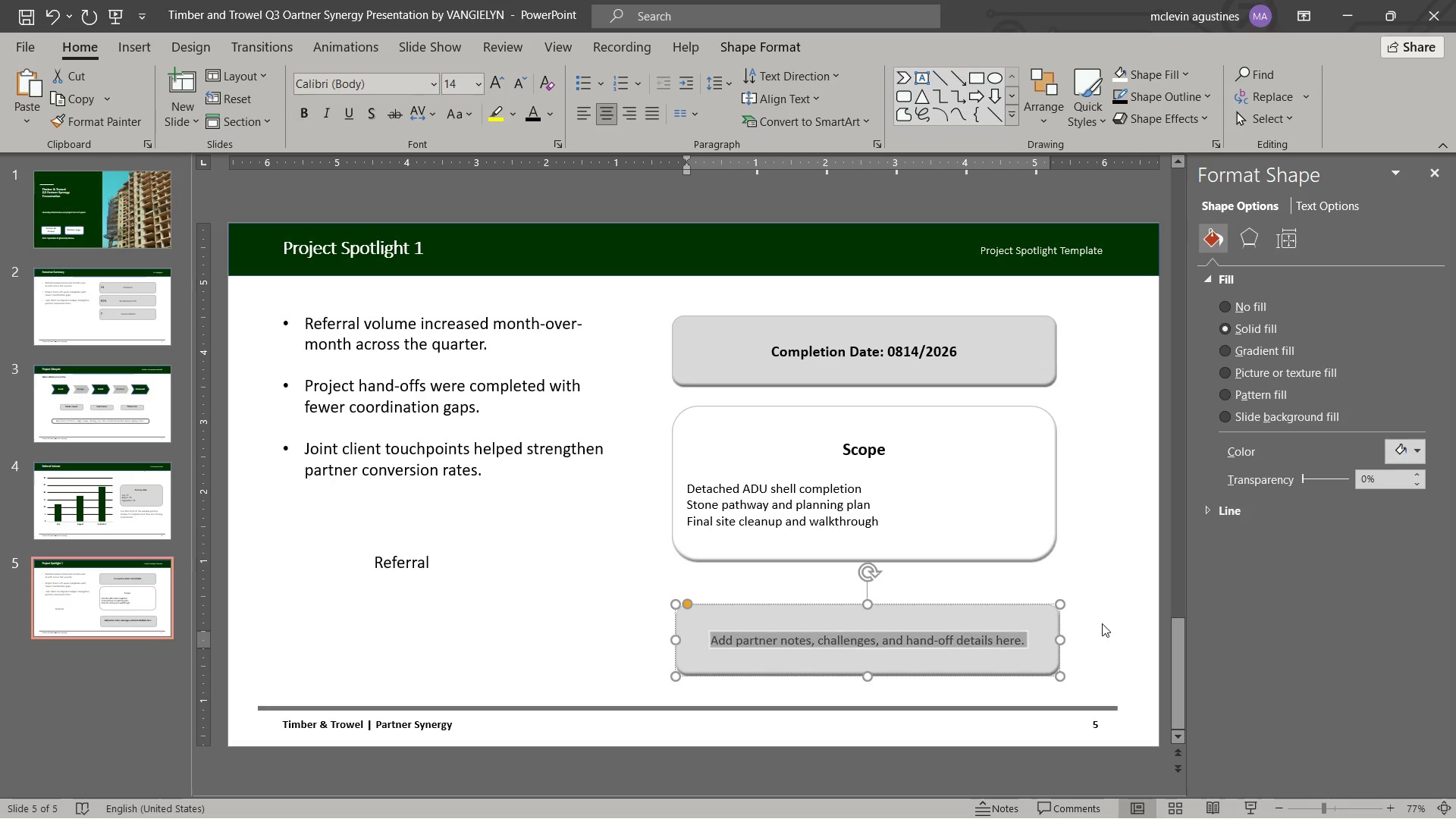 
key(Control+B)
 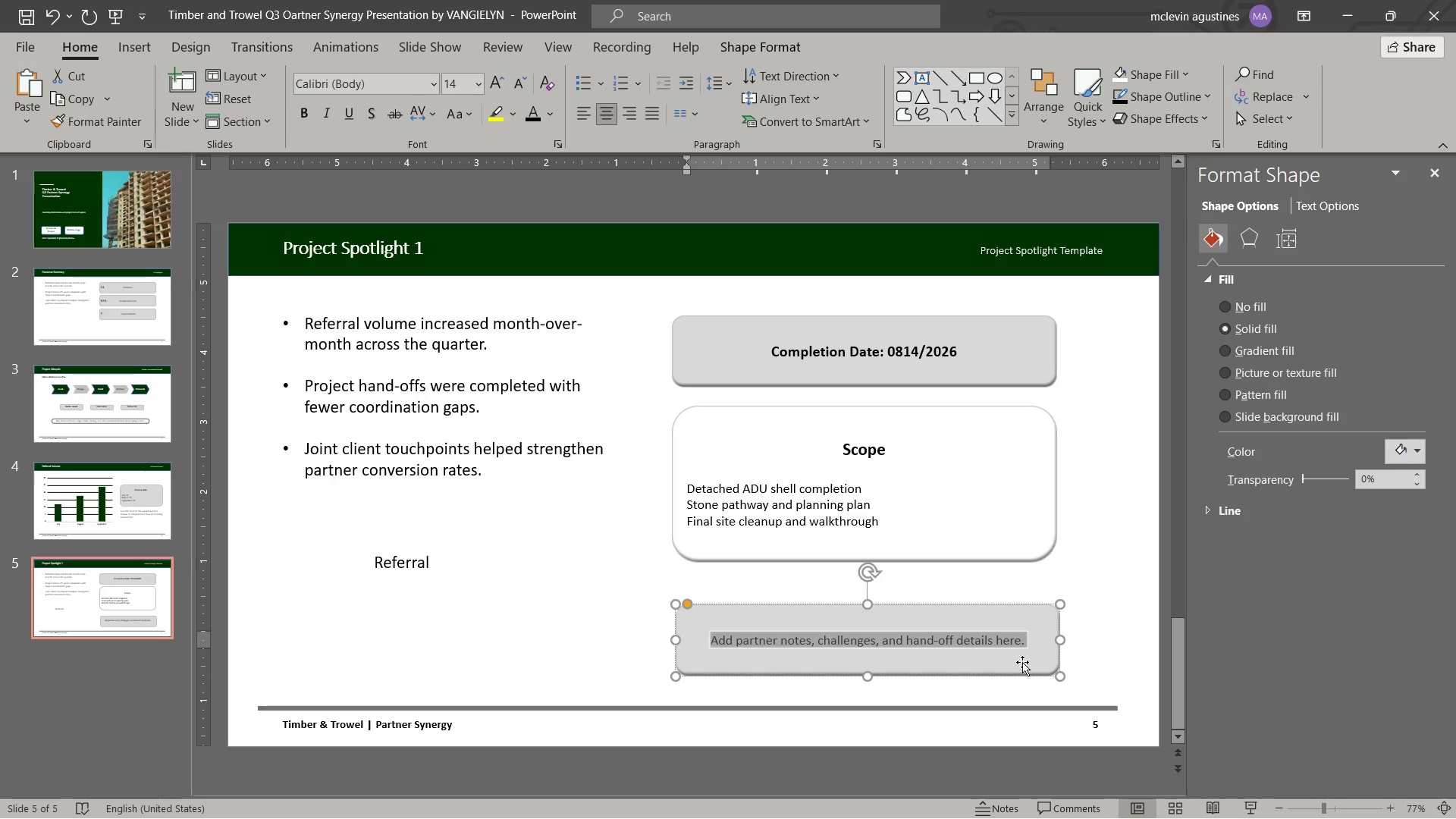 
key(Escape)
 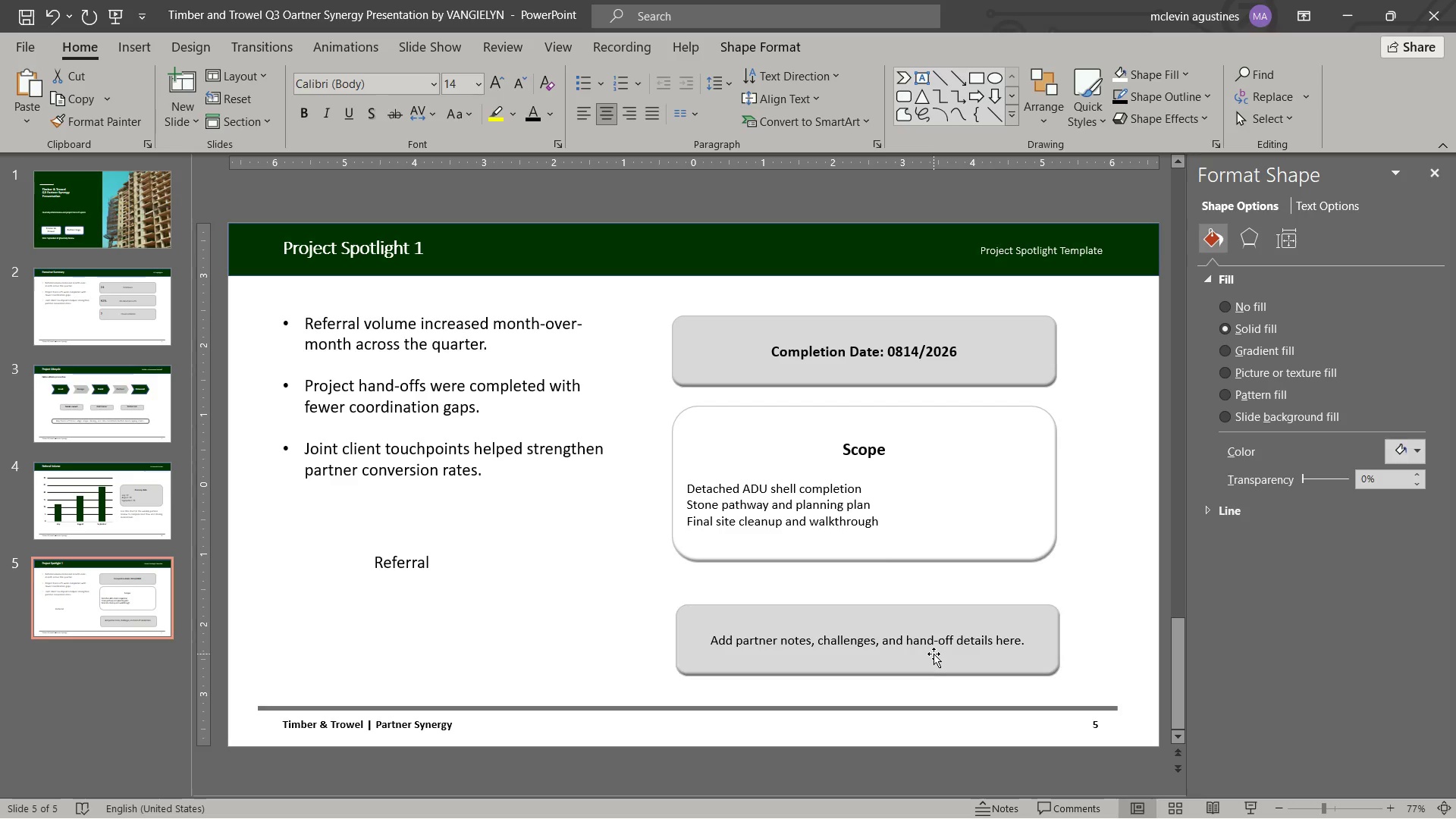 
key(Escape)
 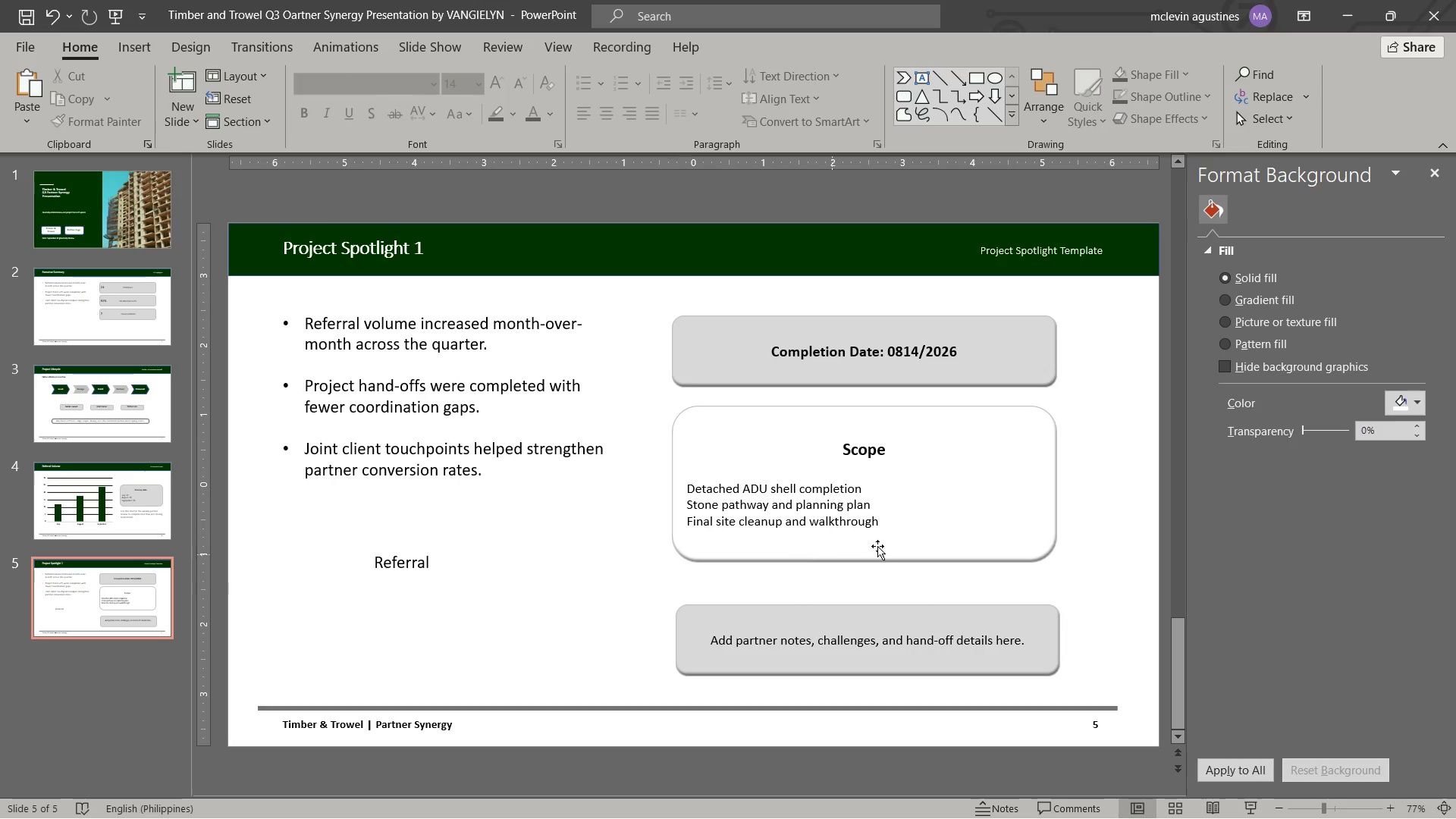 
left_click([886, 539])
 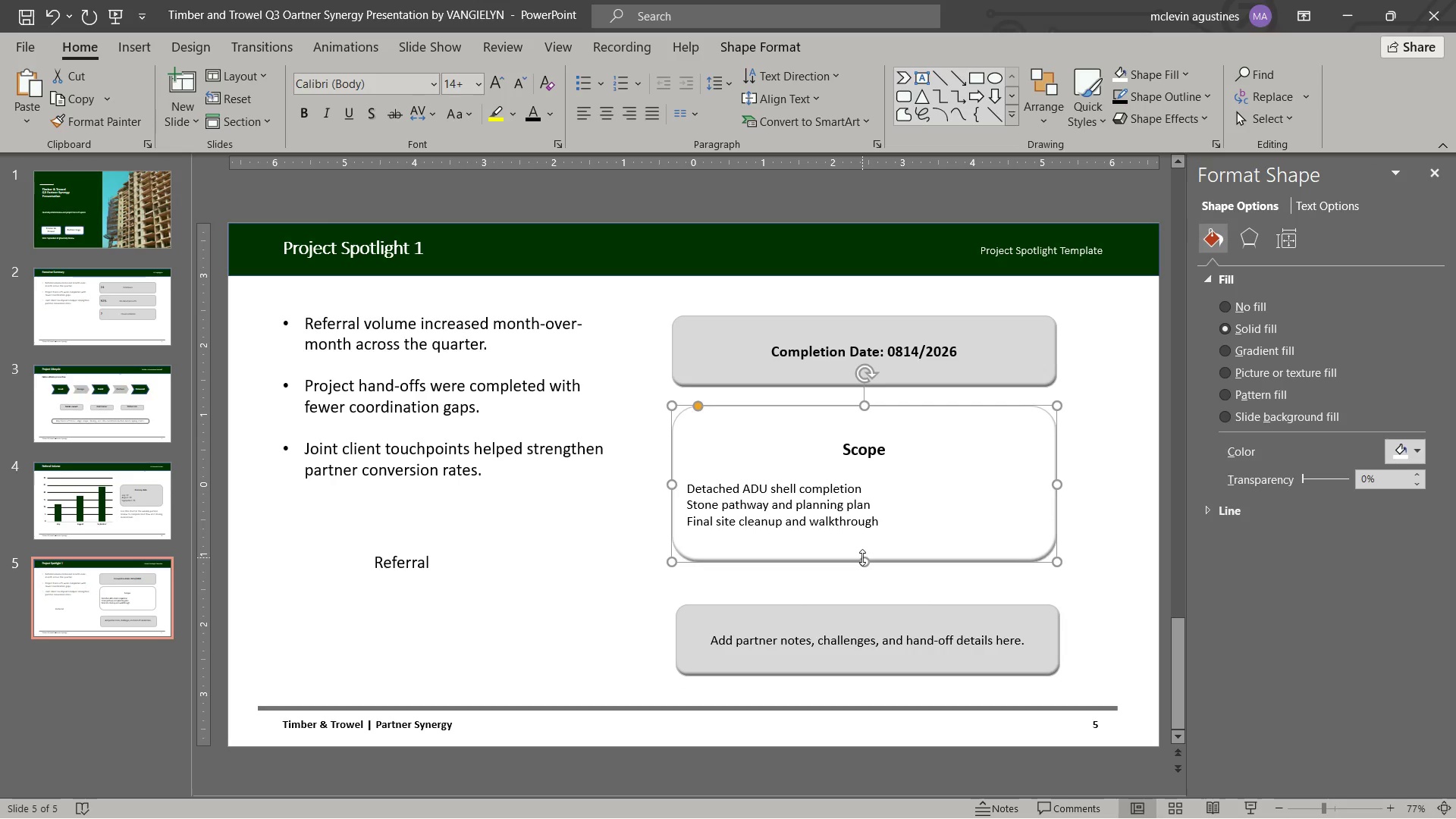 
left_click_drag(start_coordinate=[867, 558], to_coordinate=[872, 582])
 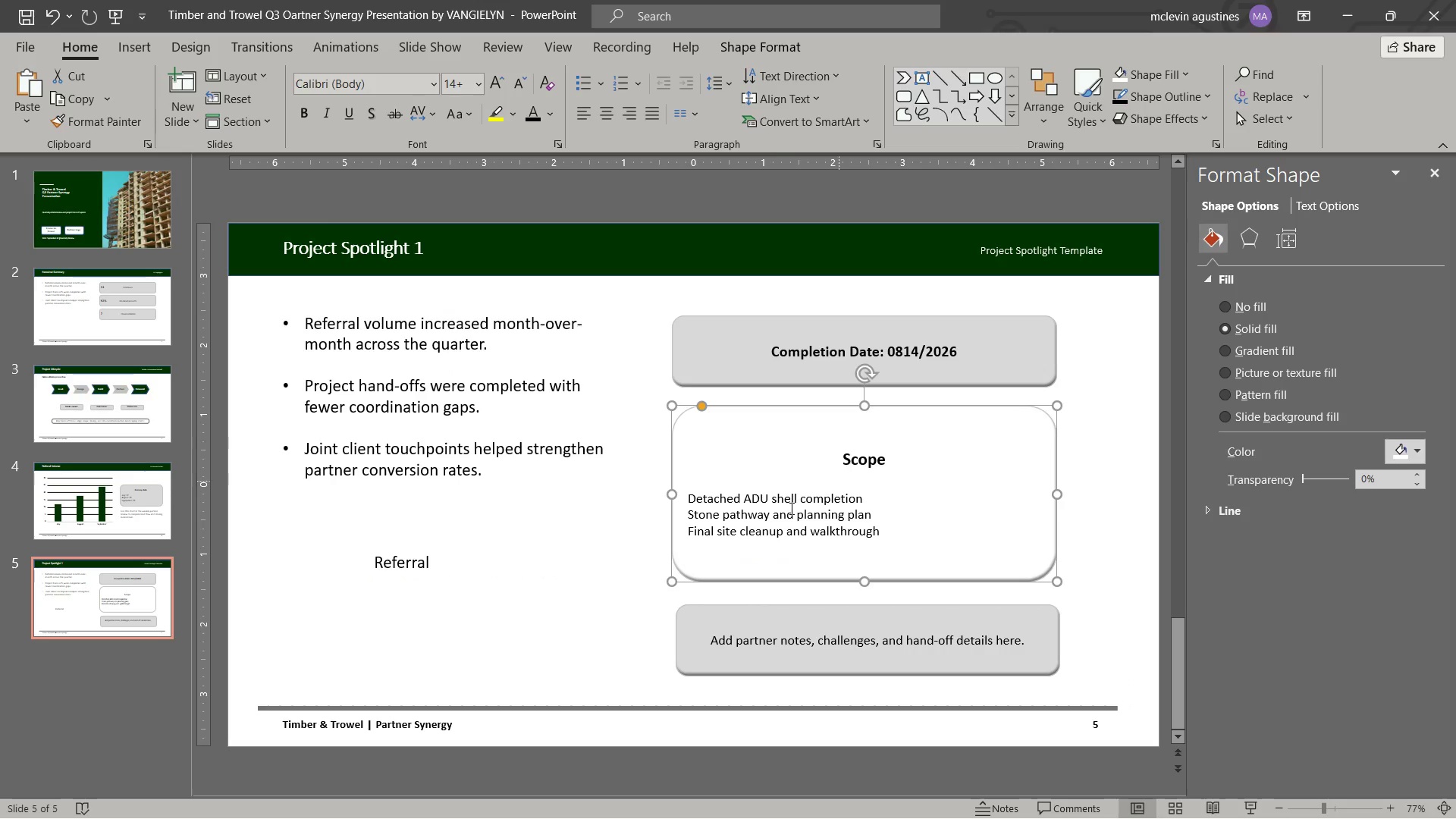 
key(Control+ControlLeft)
 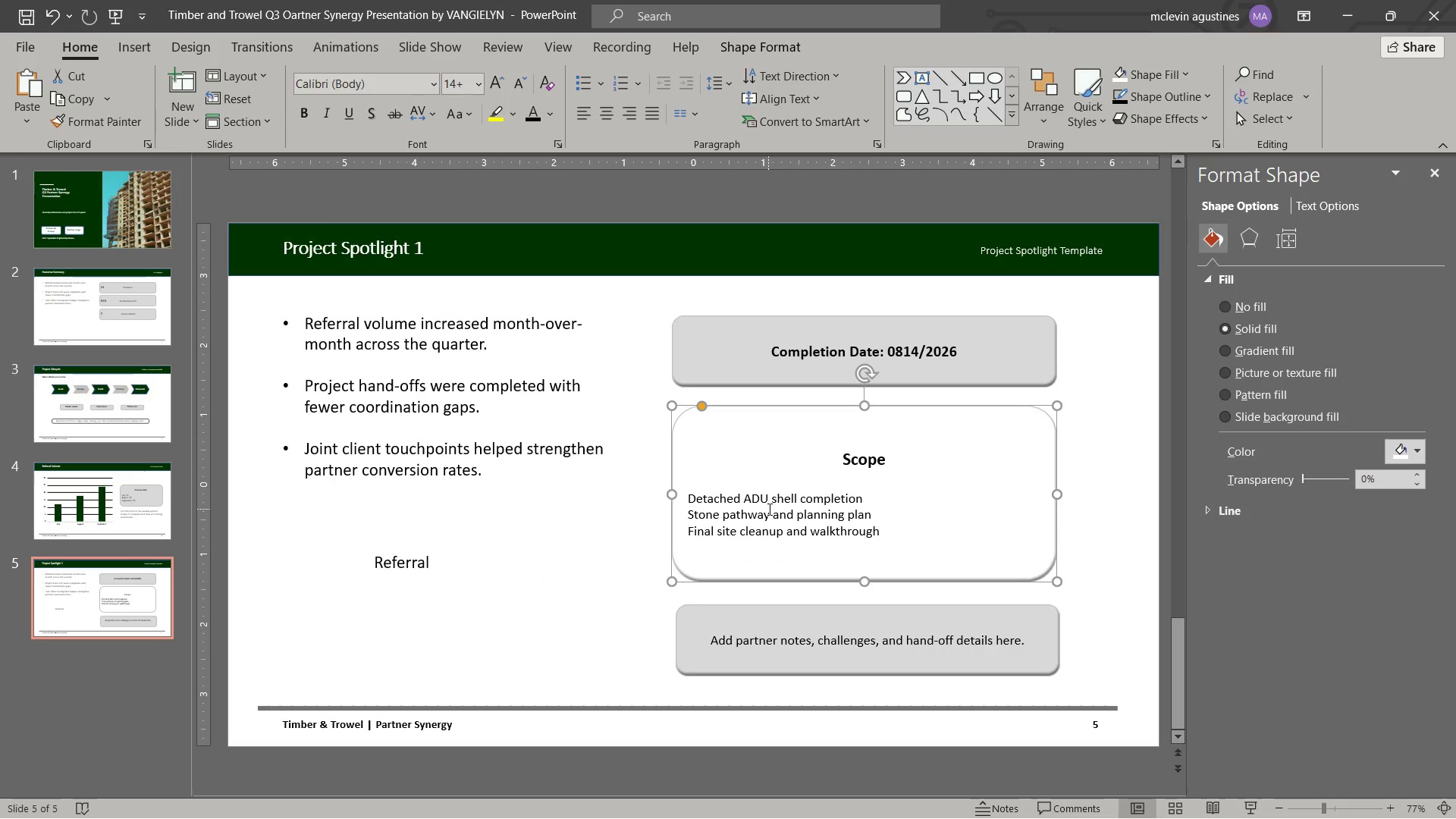 
hold_key(key=ControlLeft, duration=0.47)
 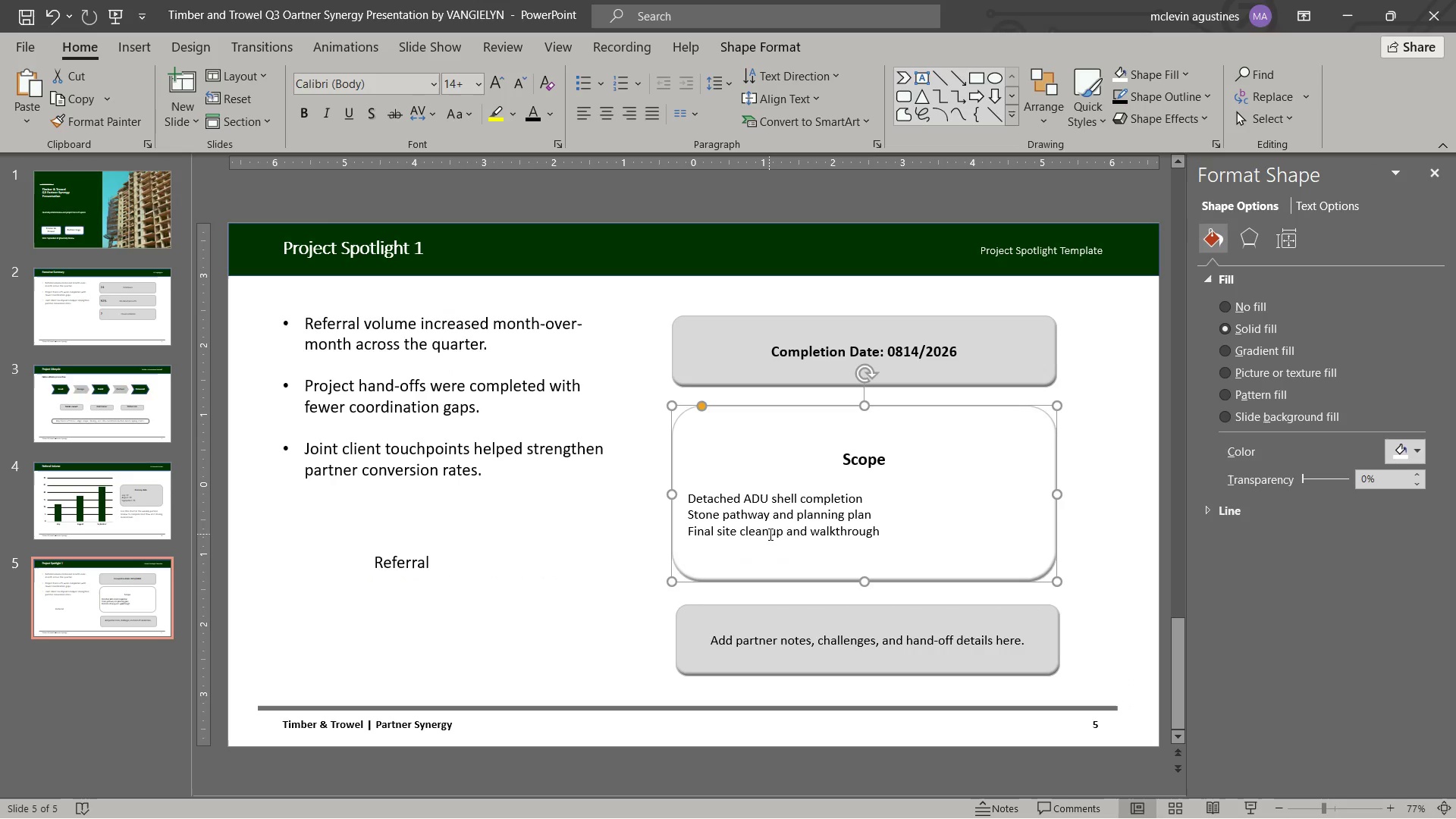 
key(Control+ControlLeft)
 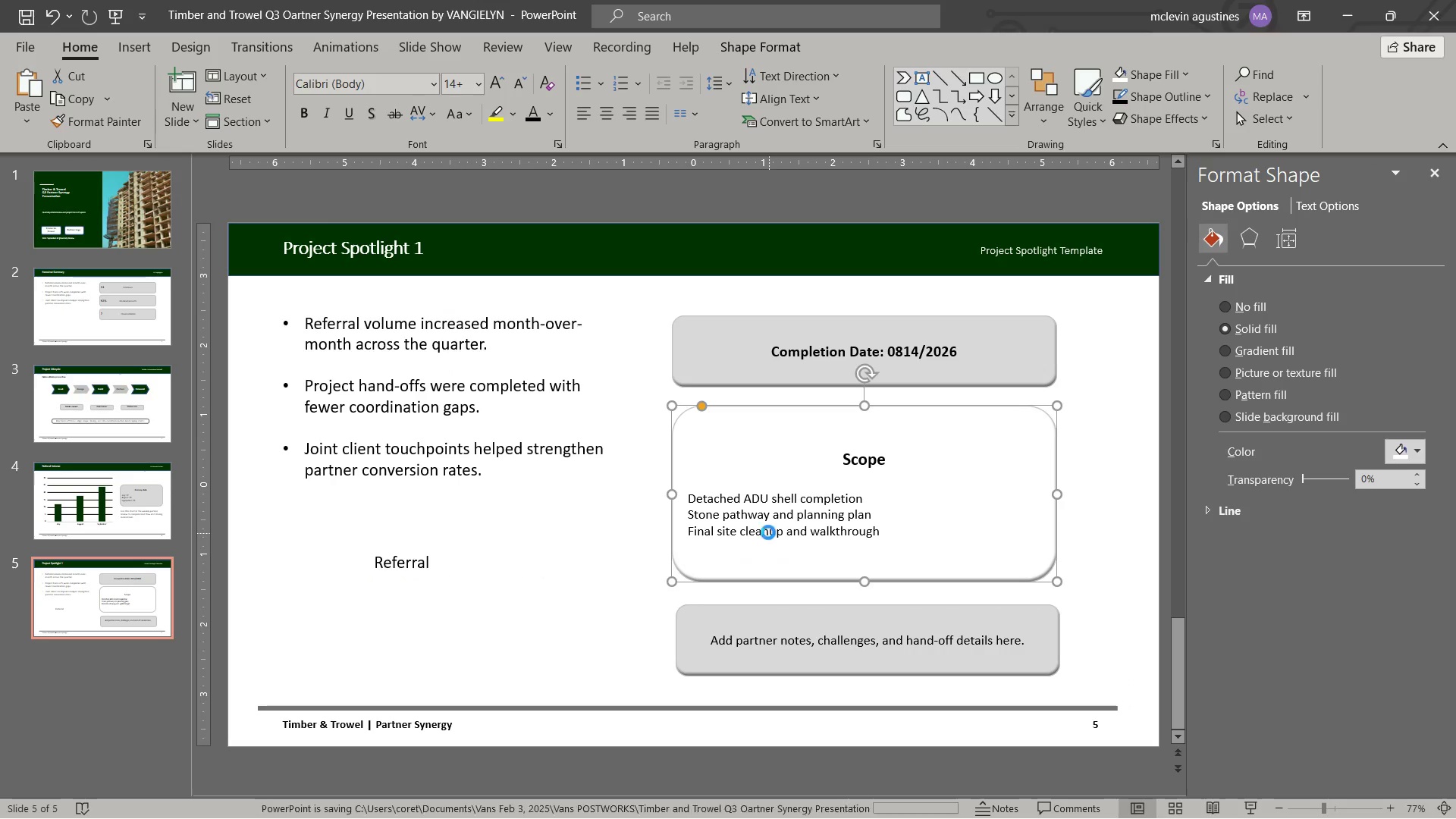 
key(Control+S)
 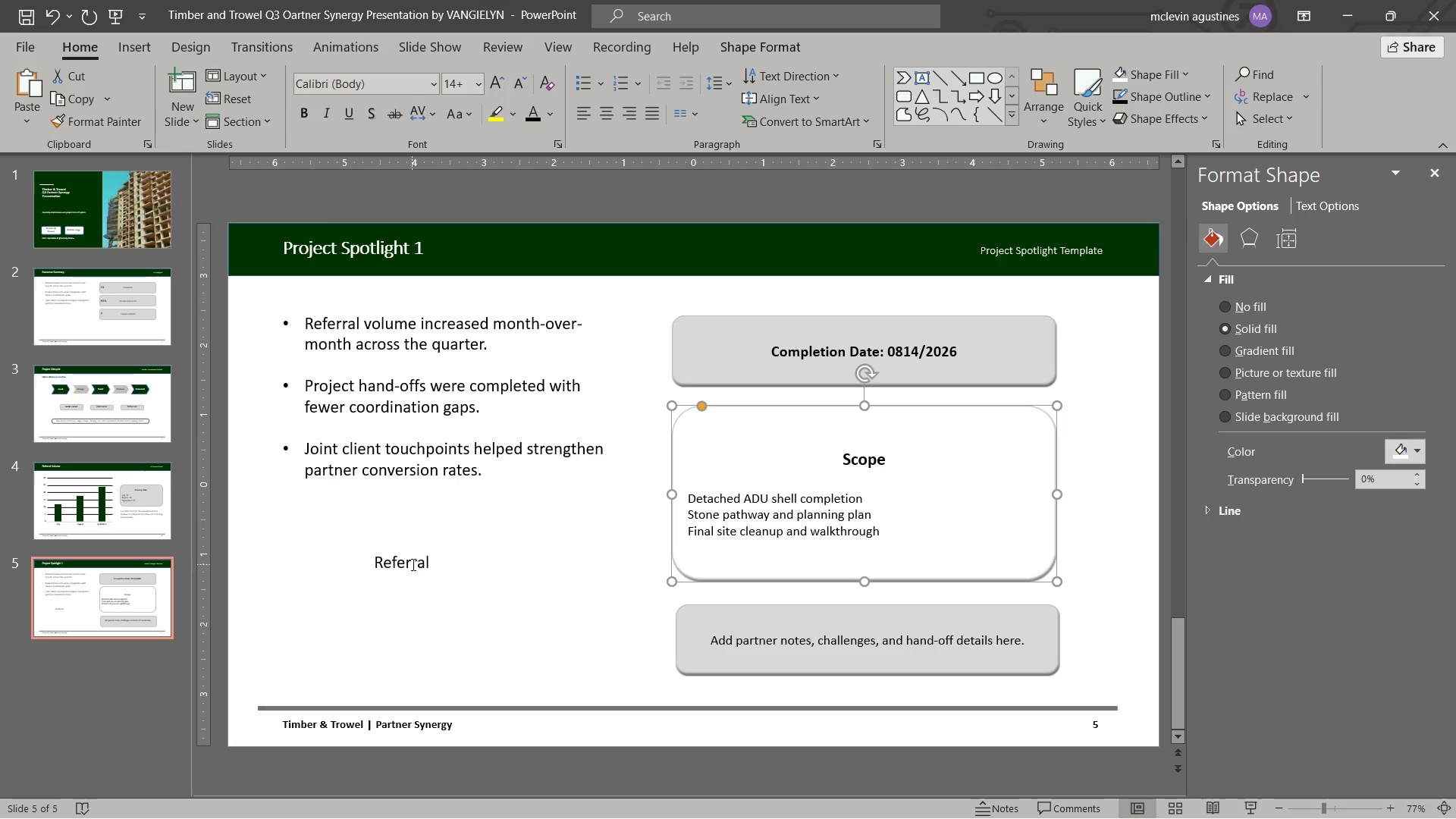 
wait(20.81)
 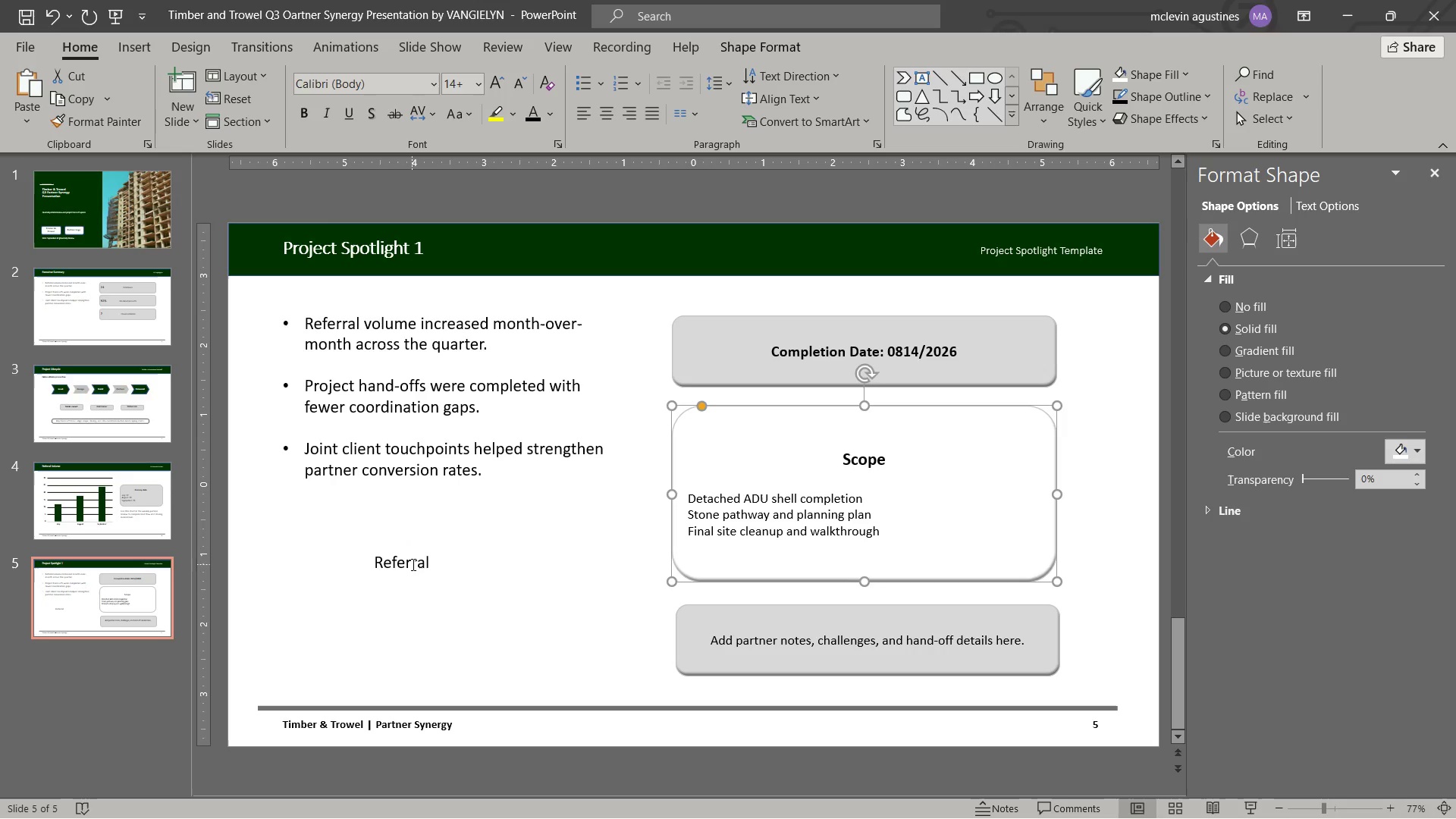 
key(Alt+Tab)
 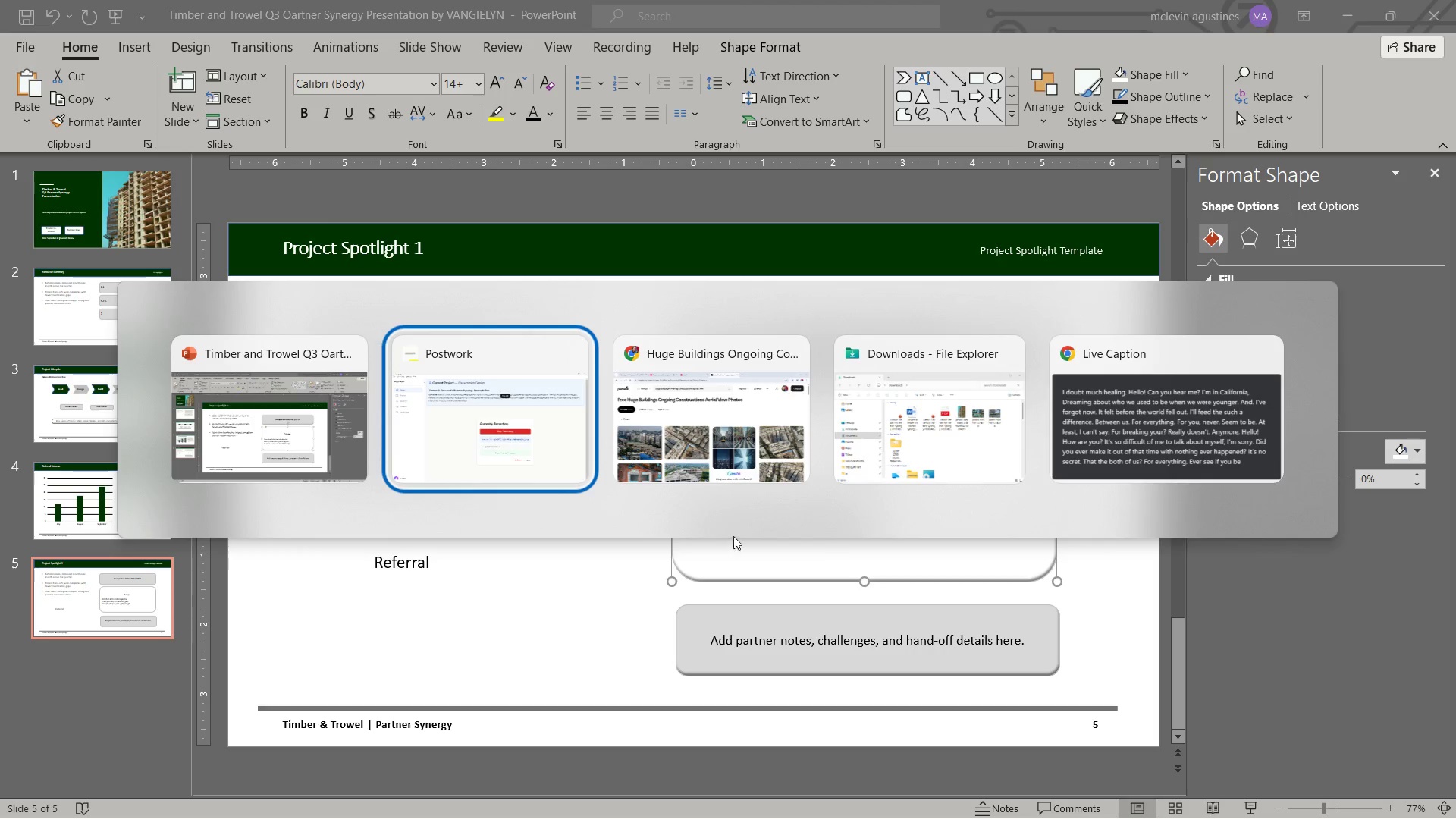 
key(Alt+Tab)
 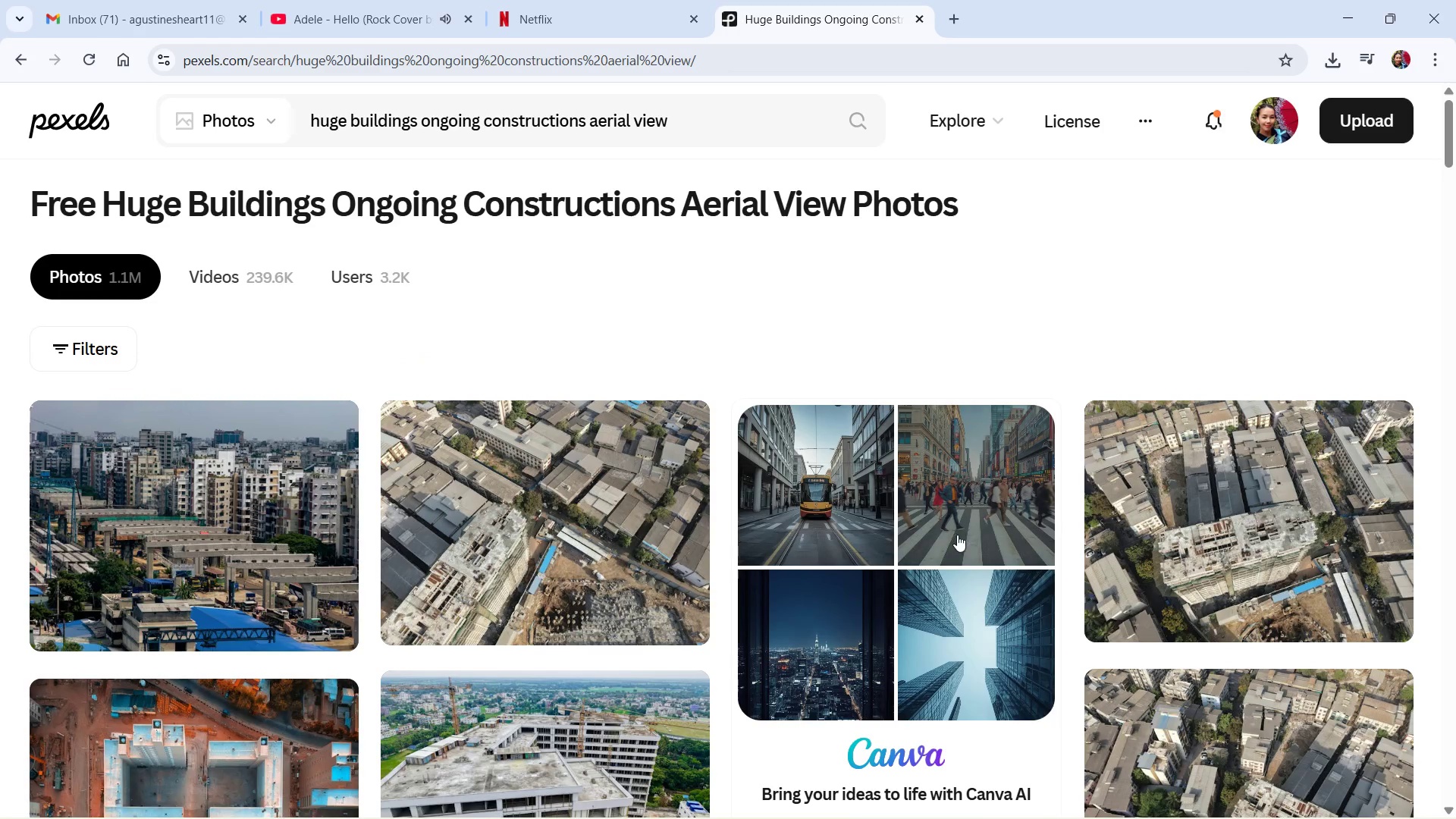 
scroll: coordinate [794, 552], scroll_direction: down, amount: 15.0
 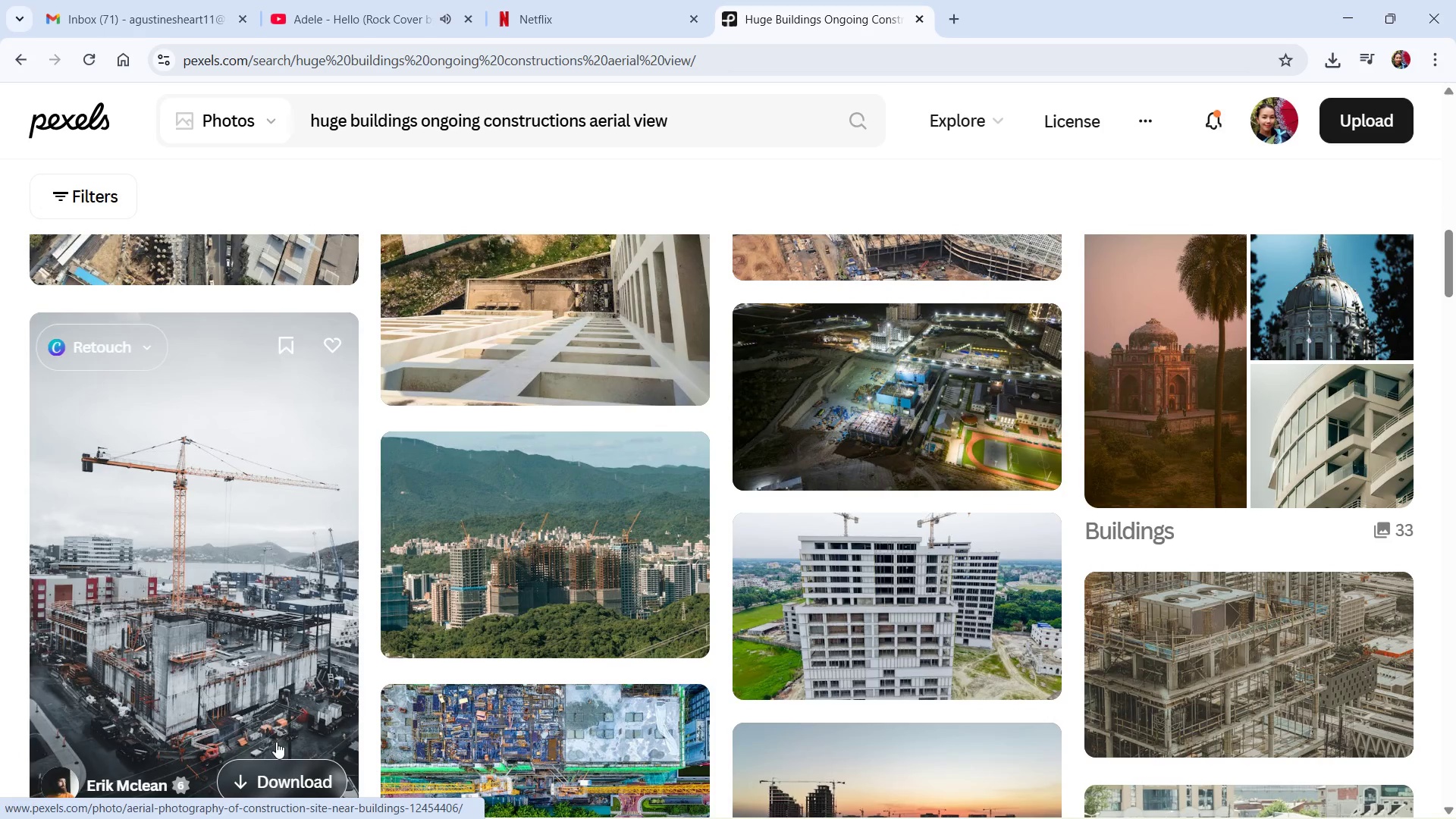 
left_click([309, 767])
 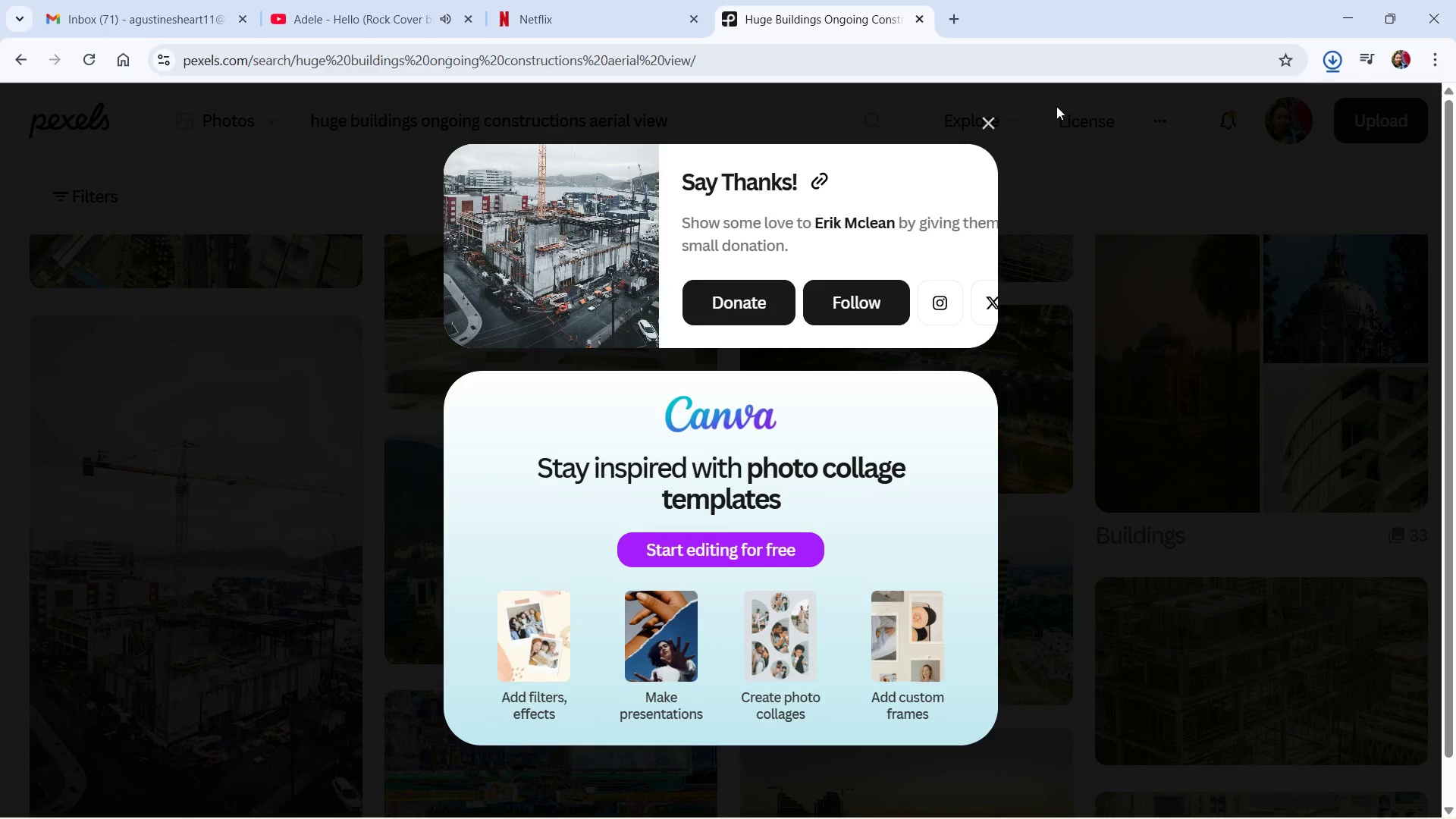 
left_click([984, 125])
 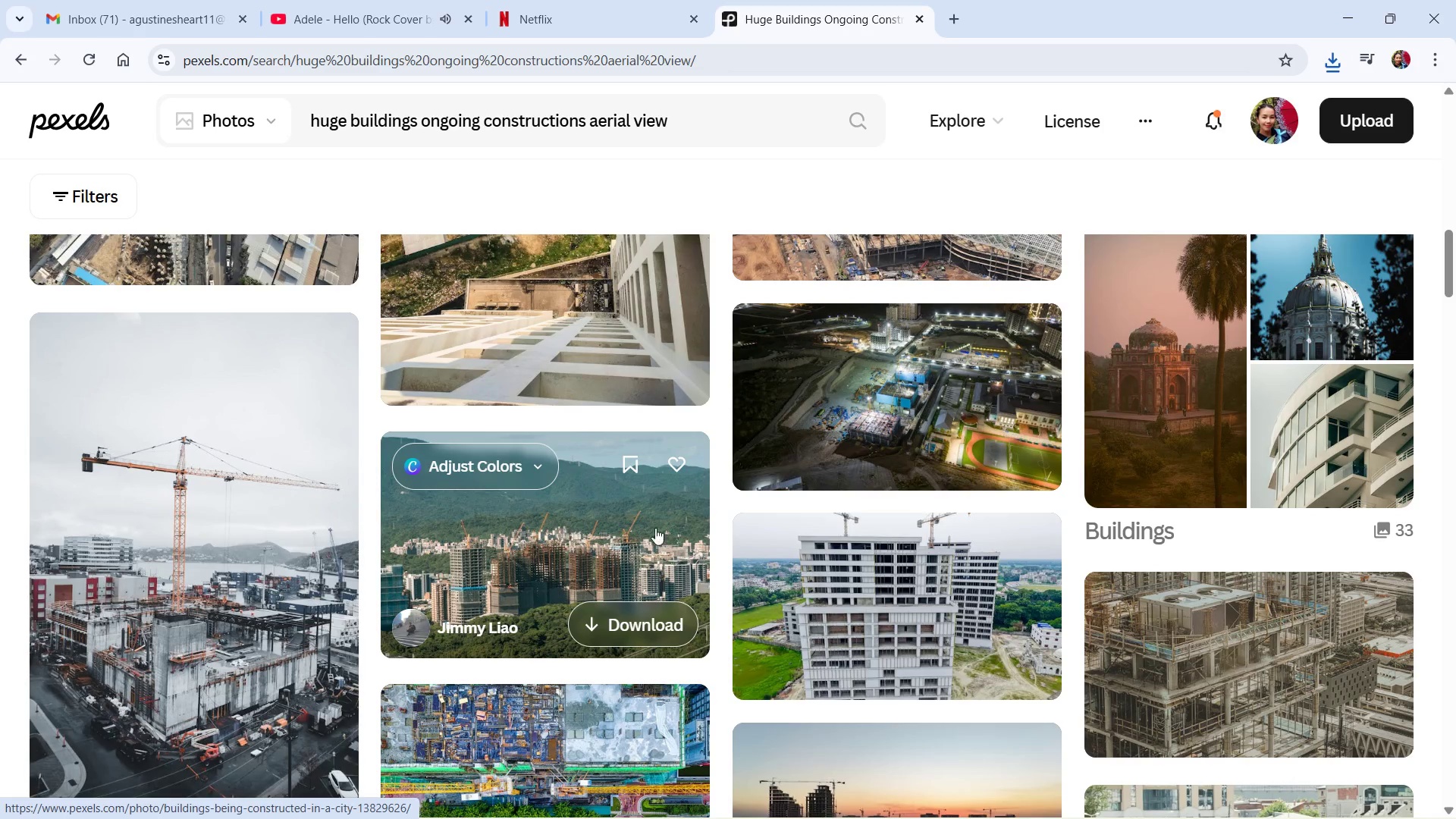 
key(Alt+AltLeft)
 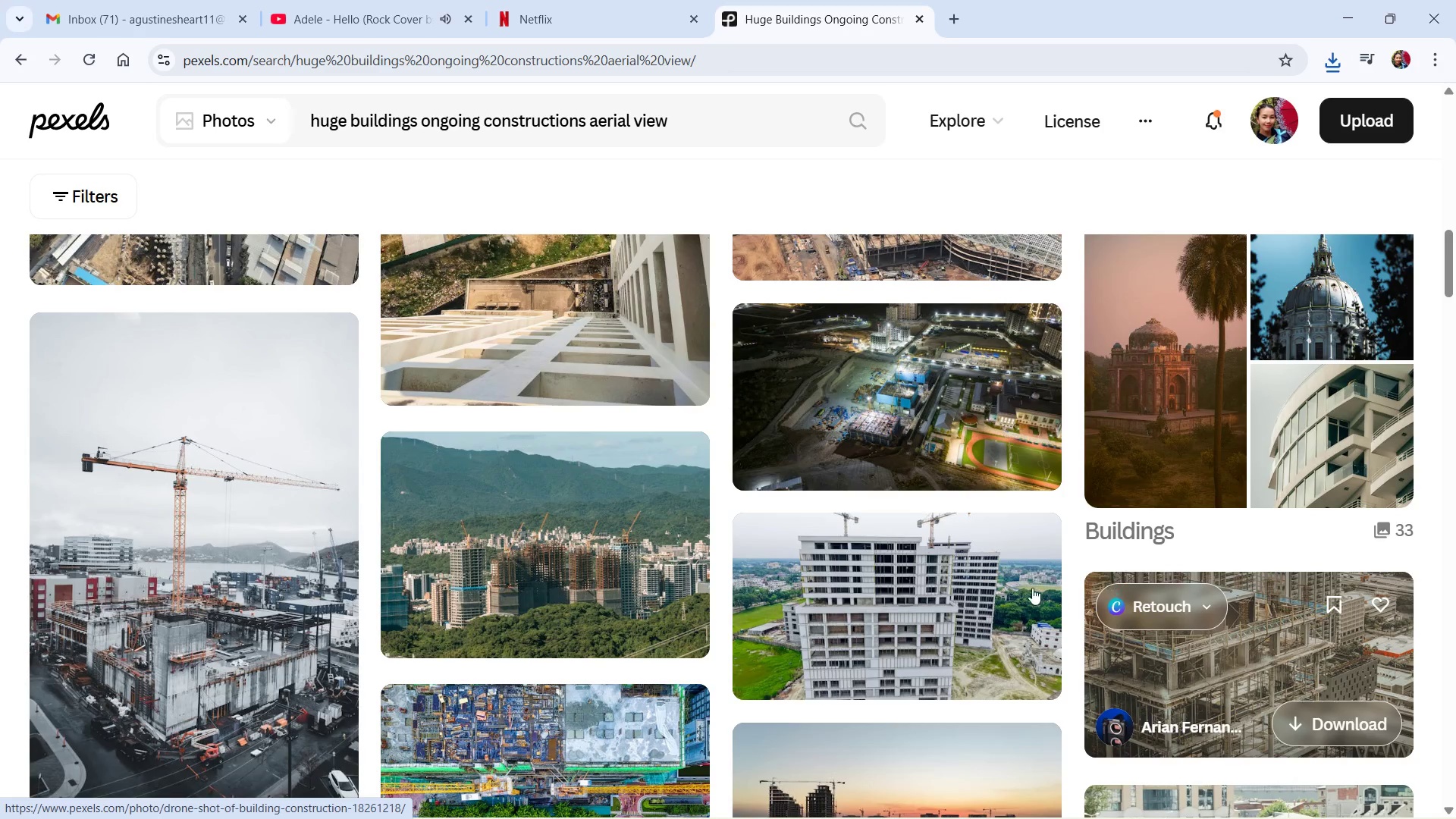 
key(Alt+Tab)
 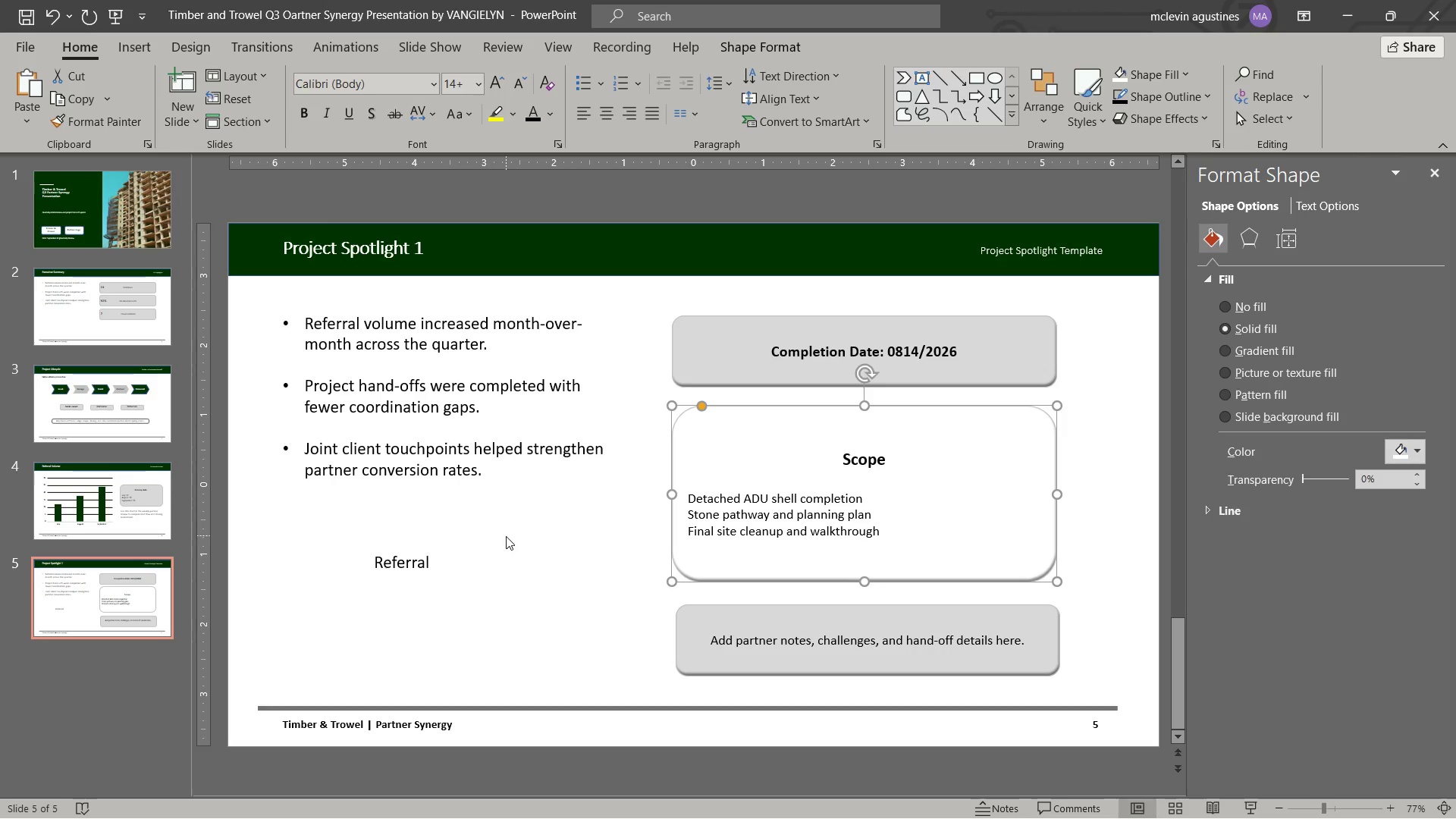 
left_click([400, 562])
 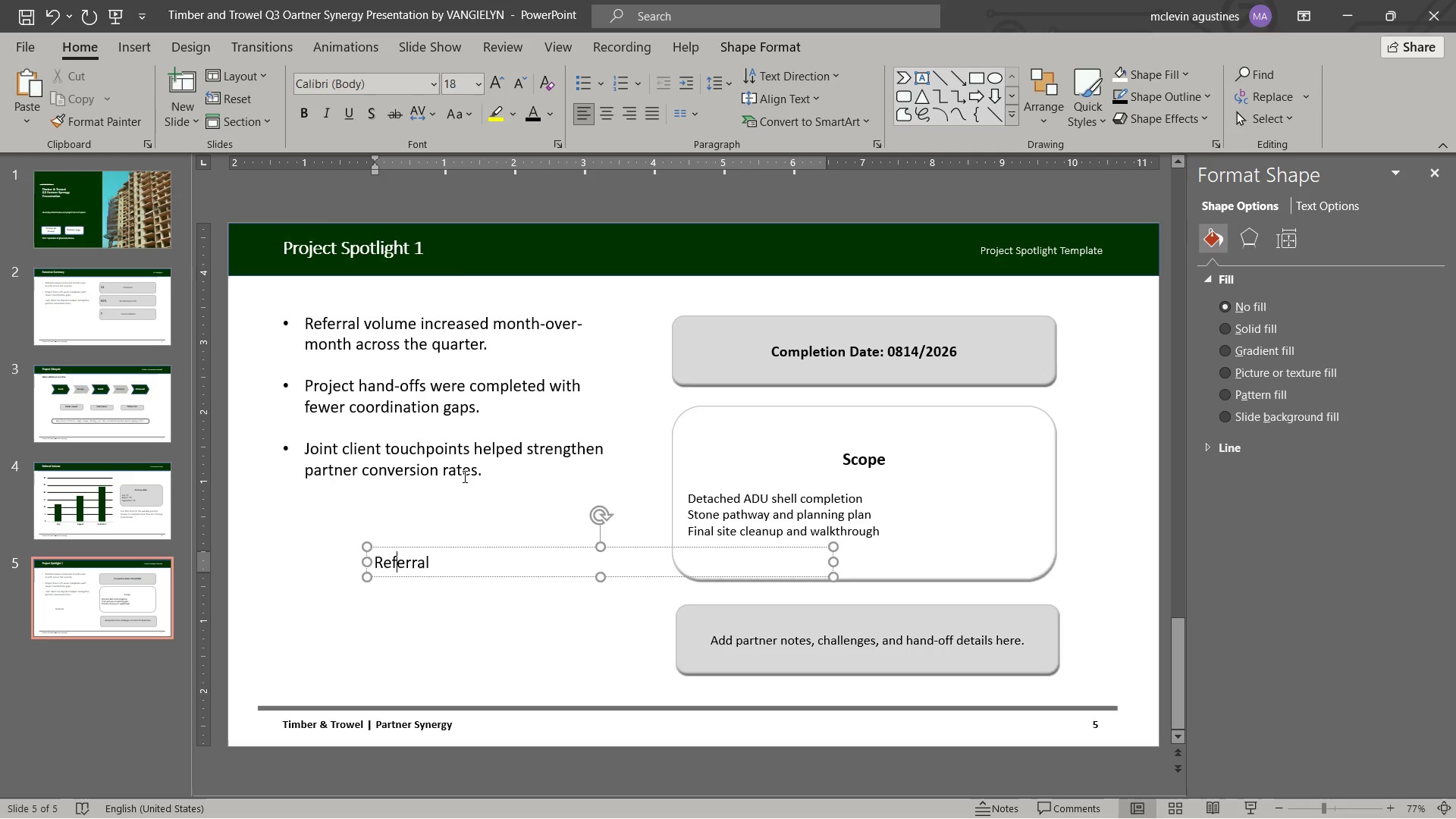 
hold_key(key=ShiftLeft, duration=0.55)
left_click([463, 475])
 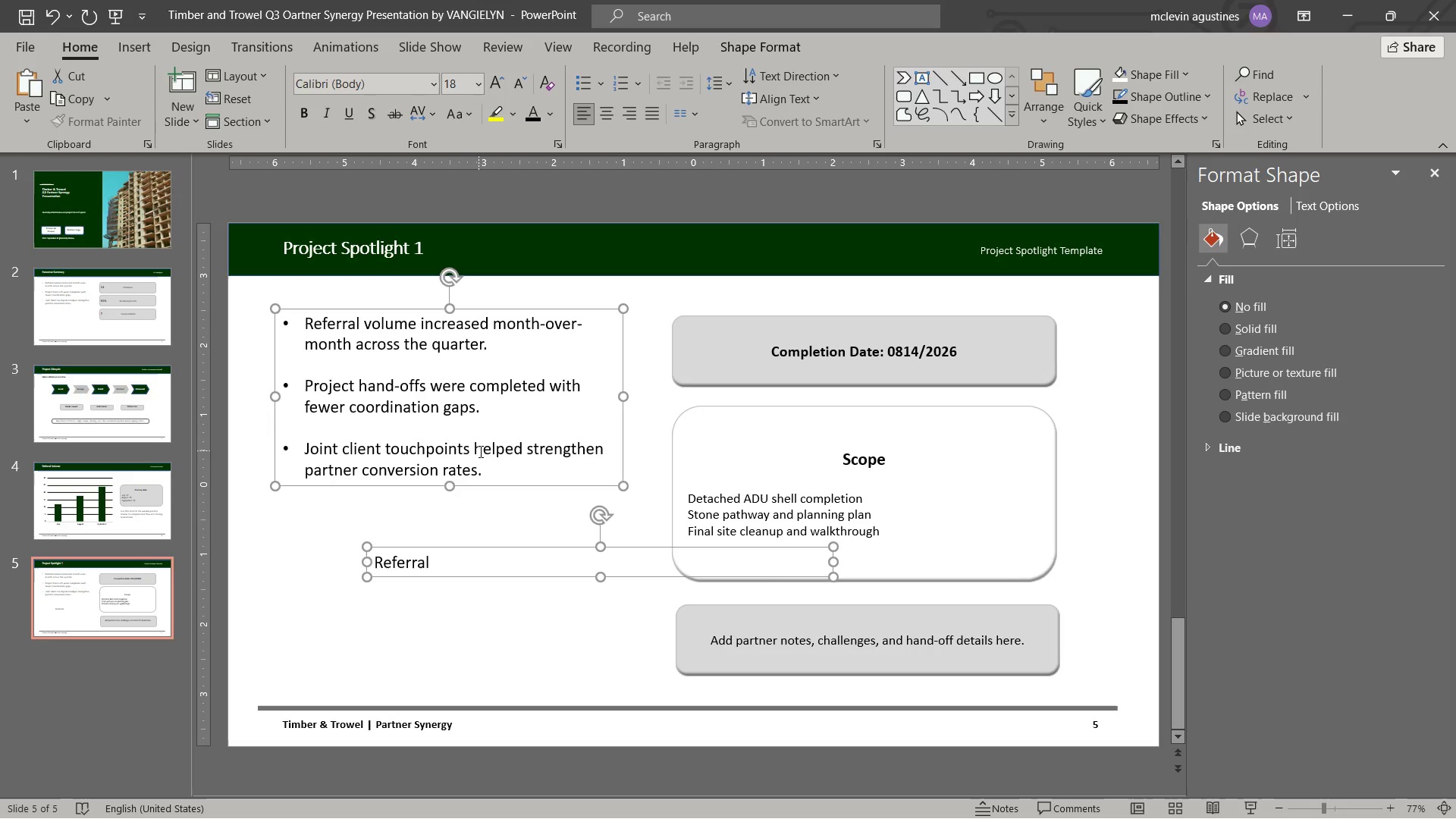 
key(Delete)
 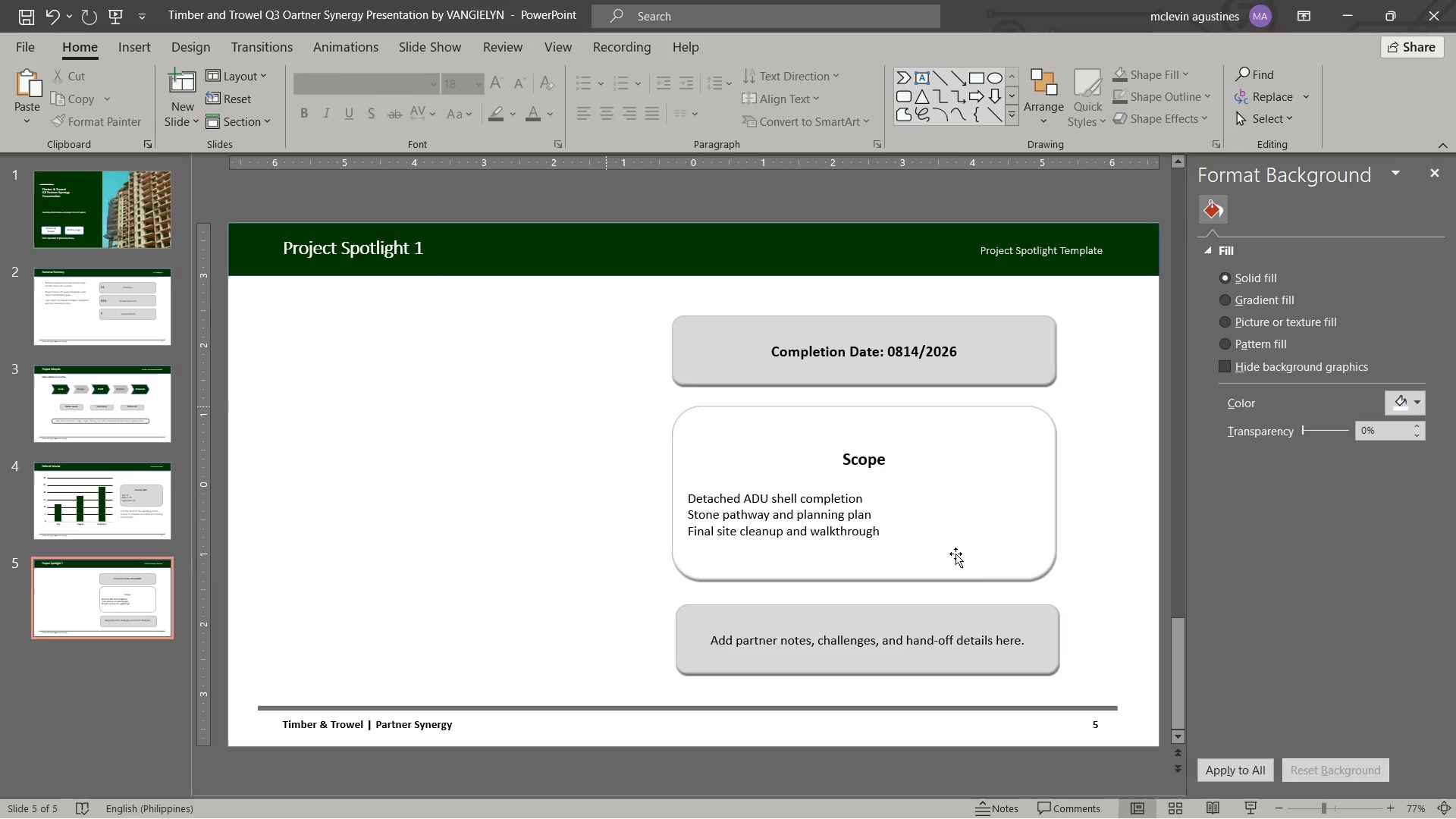 
left_click([929, 581])
 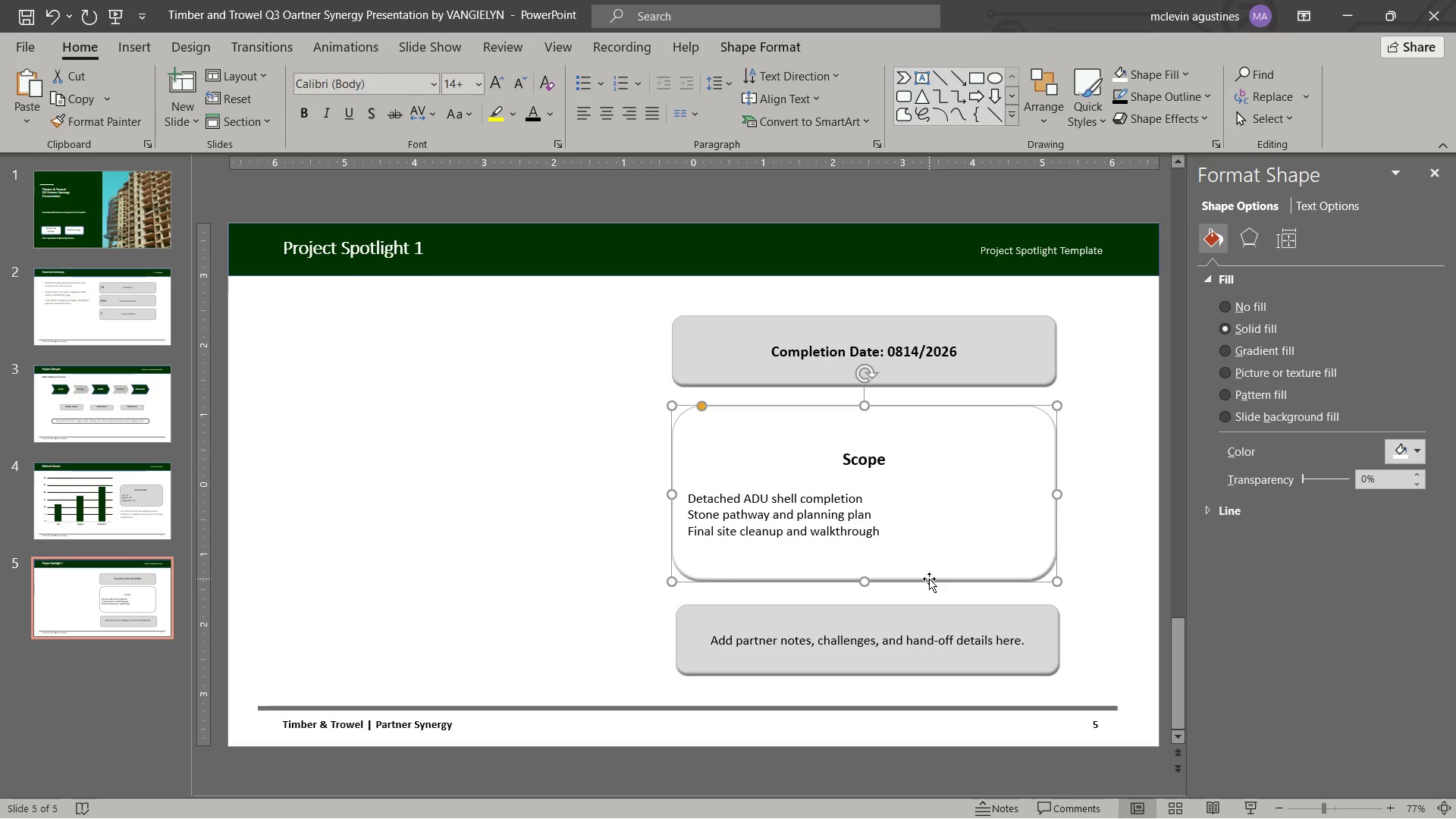 
key(ArrowDown)
 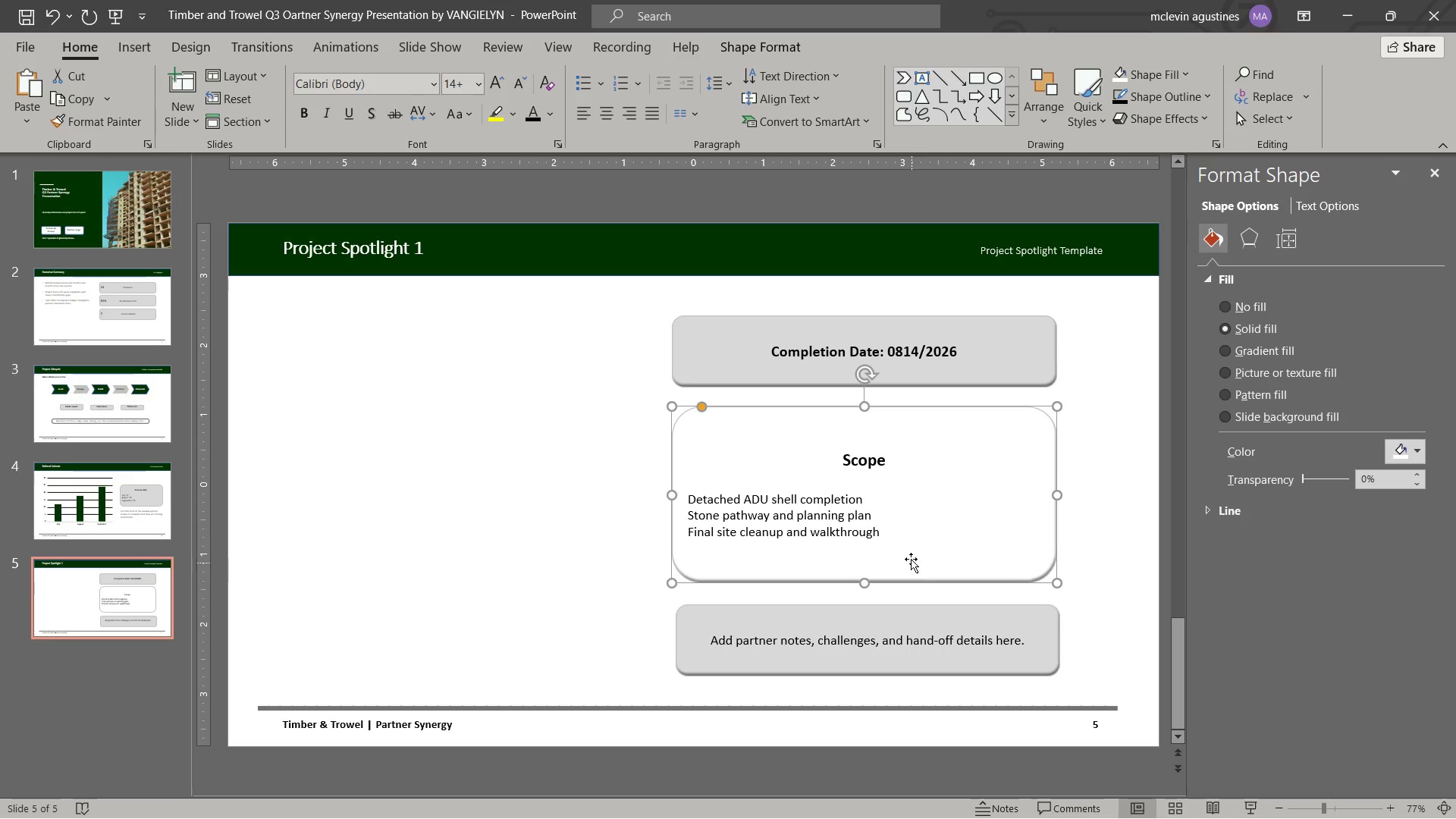 
key(ArrowDown)
 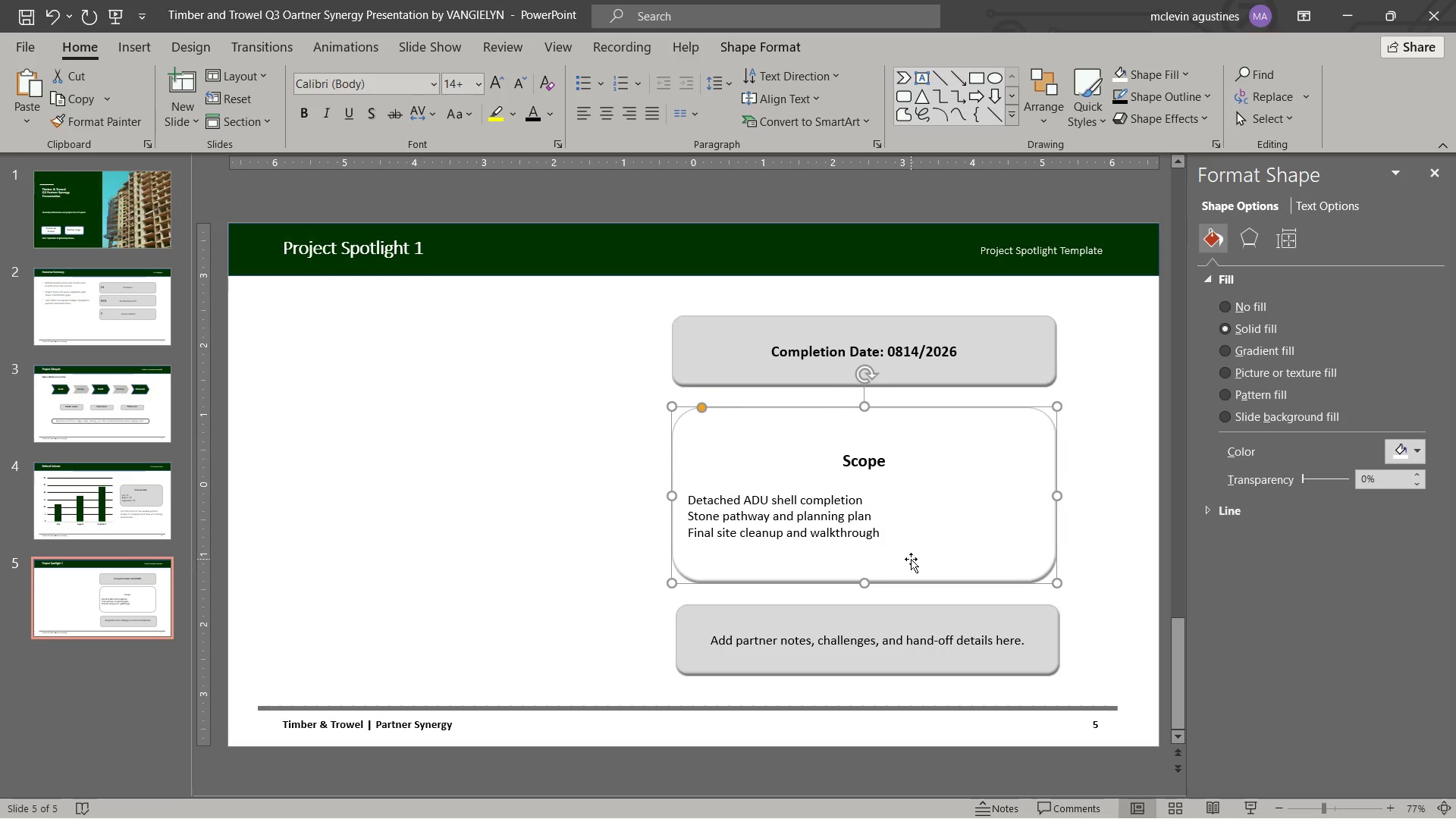 
key(ArrowDown)
 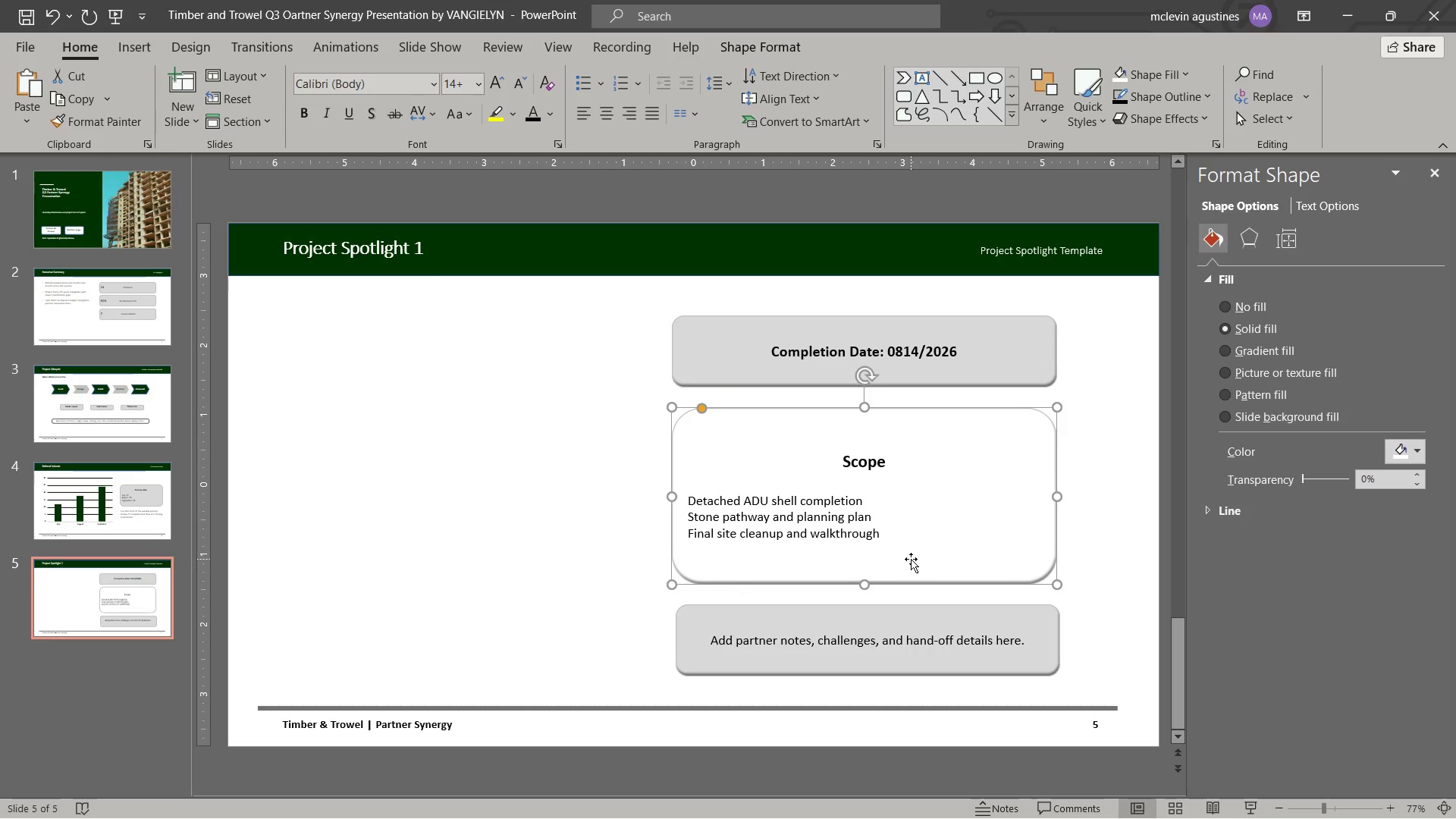 
key(ArrowDown)
 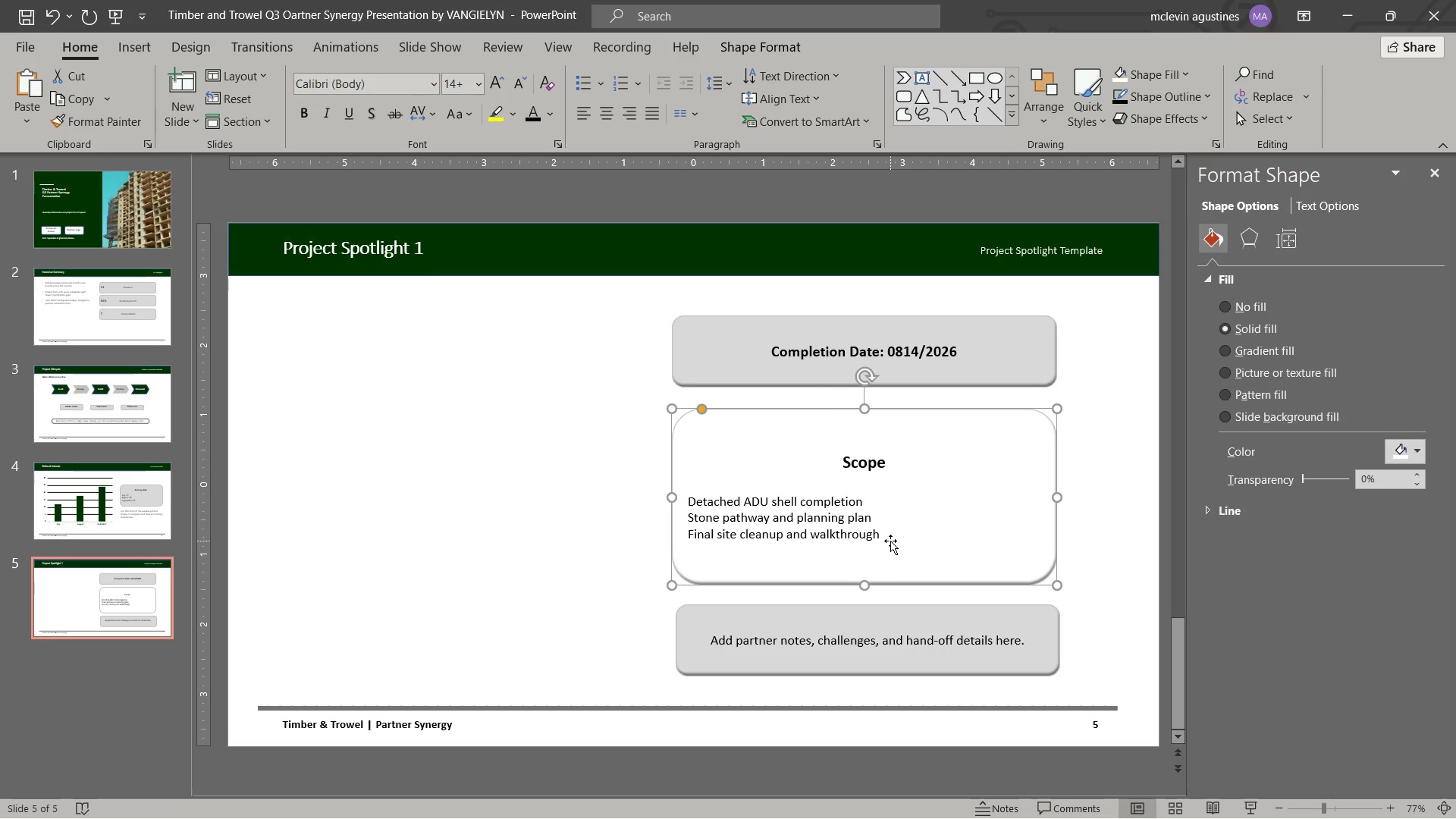 
key(Shift+ShiftRight)
 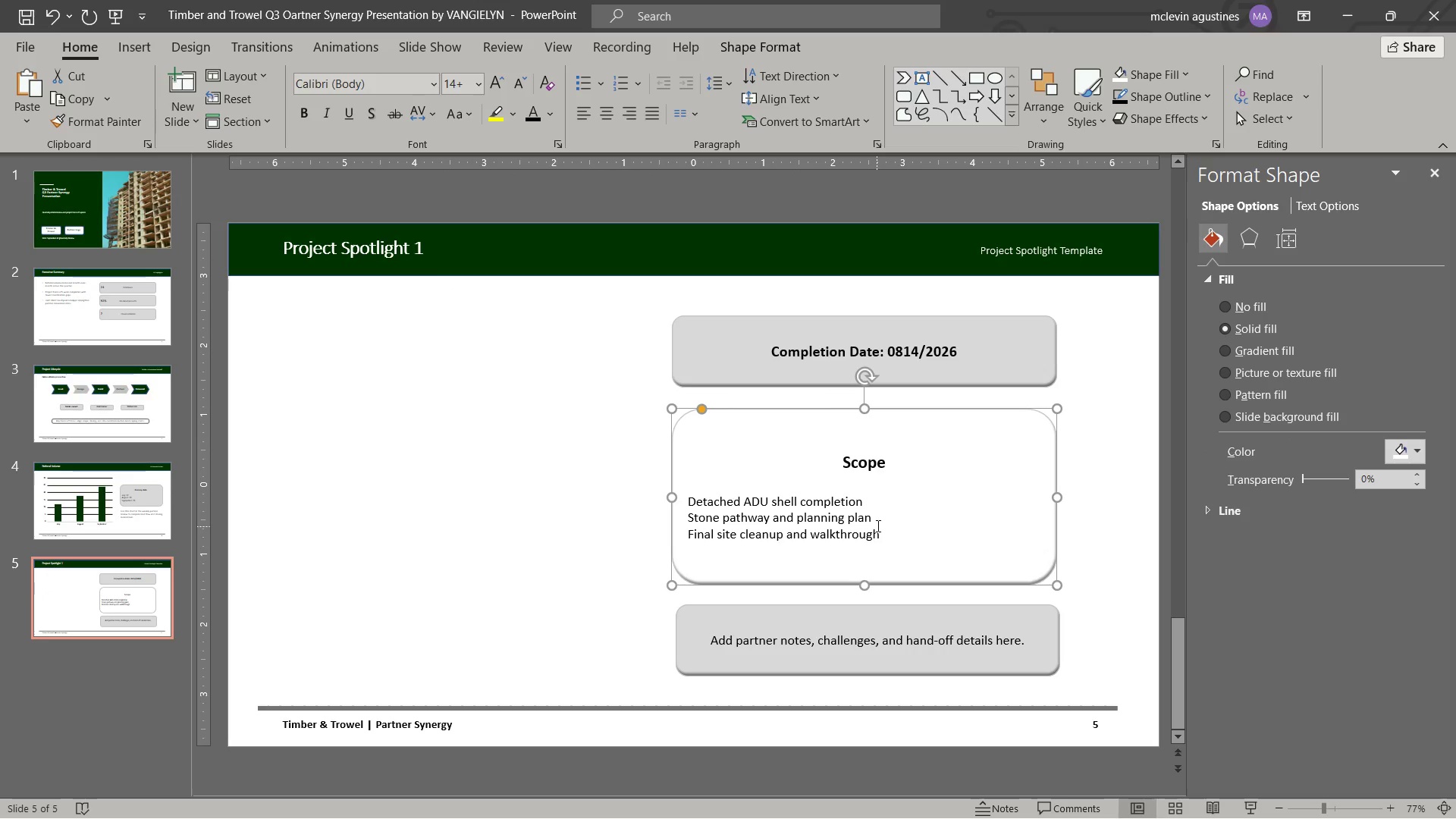 
key(ArrowUp)
 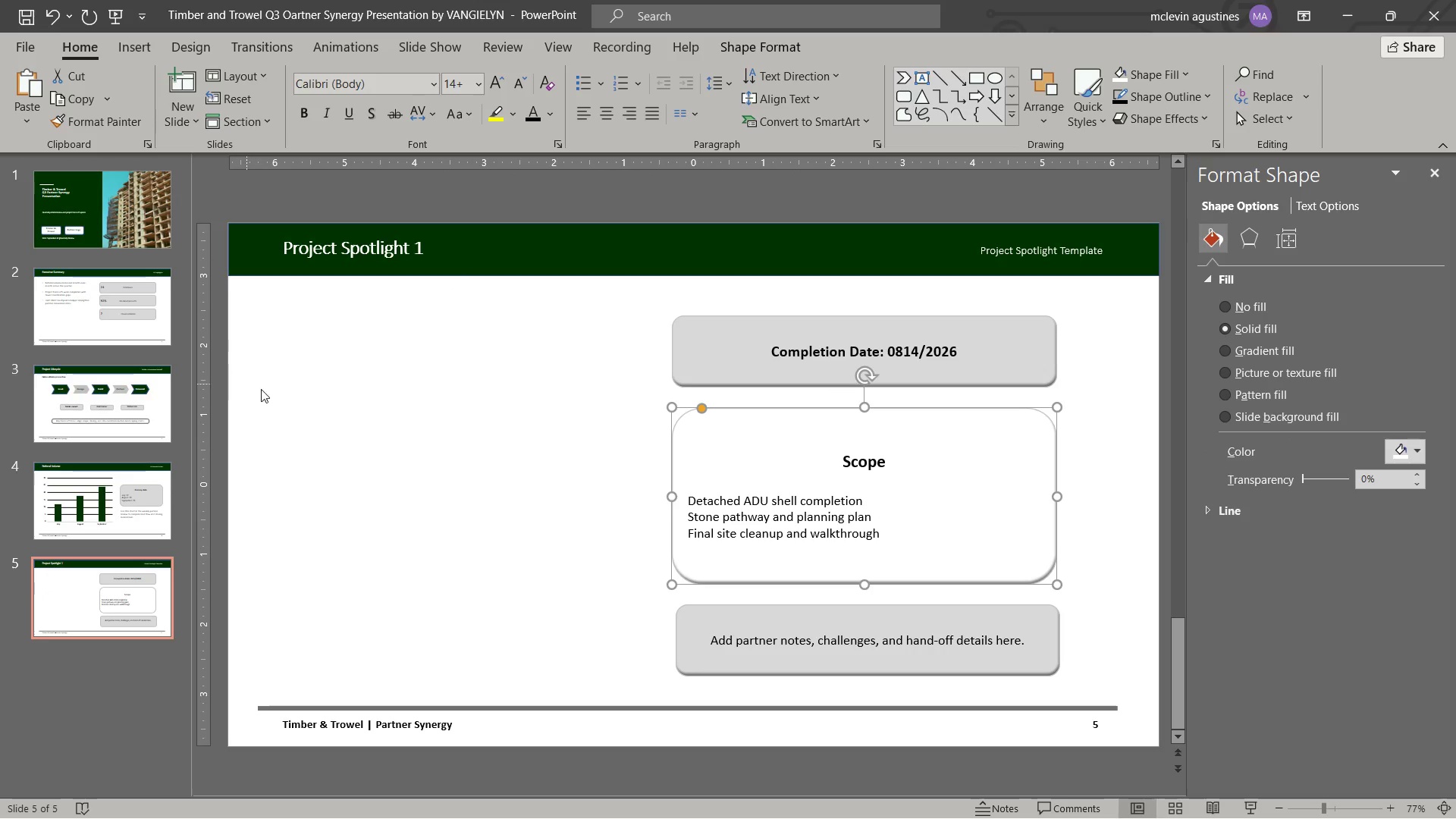 
left_click([337, 375])
 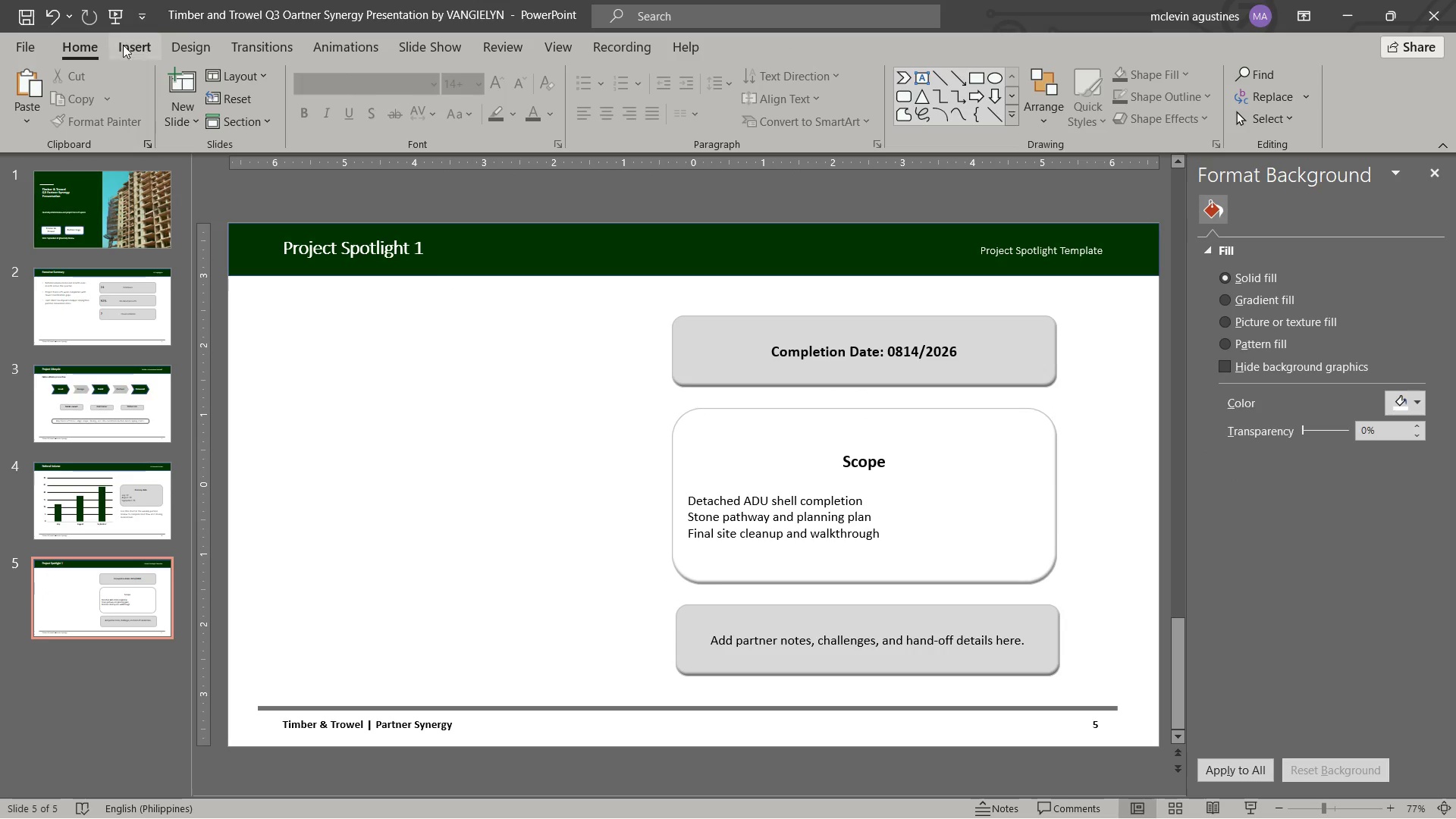 
left_click([120, 45])
 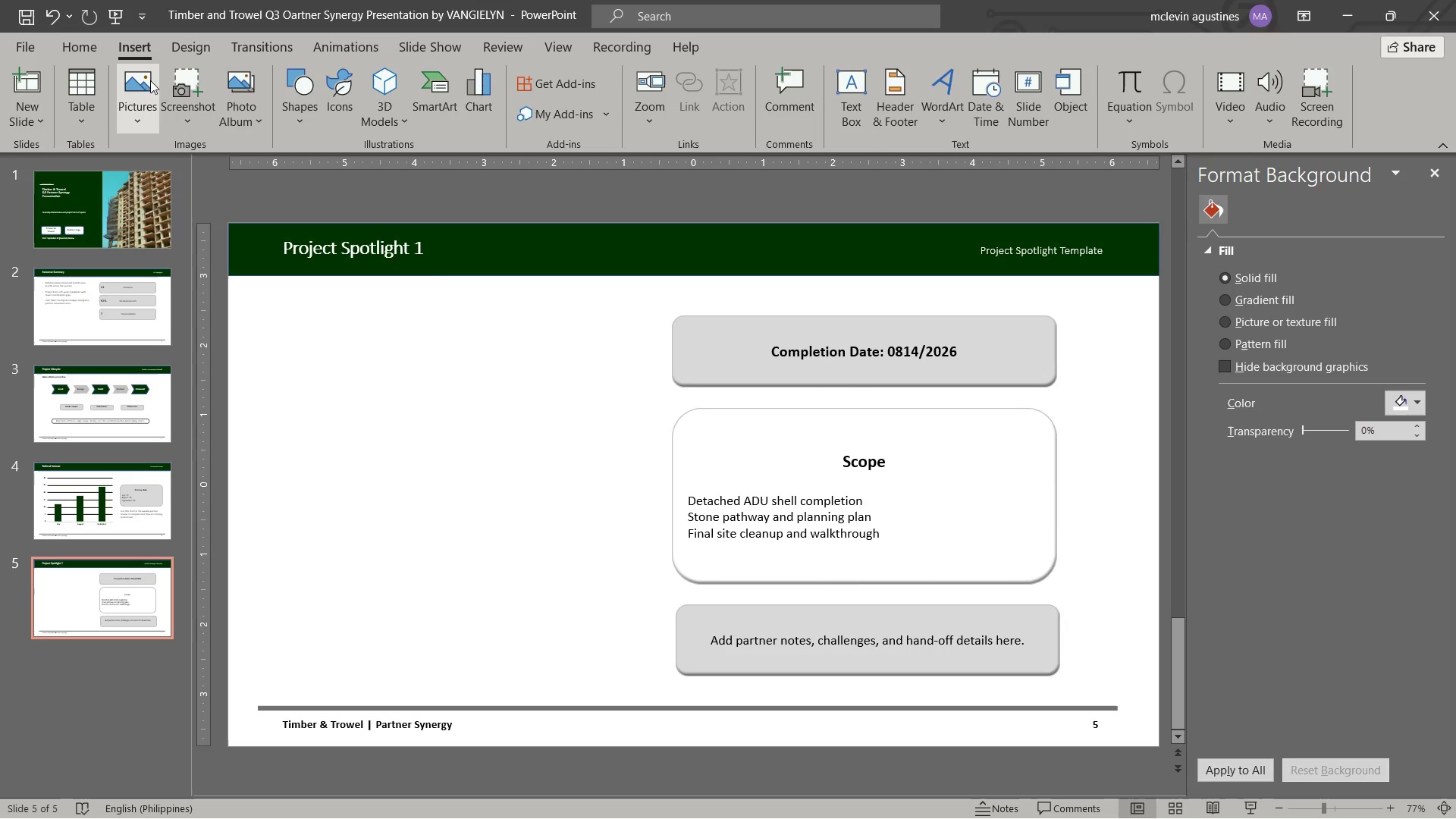 
left_click([139, 86])
 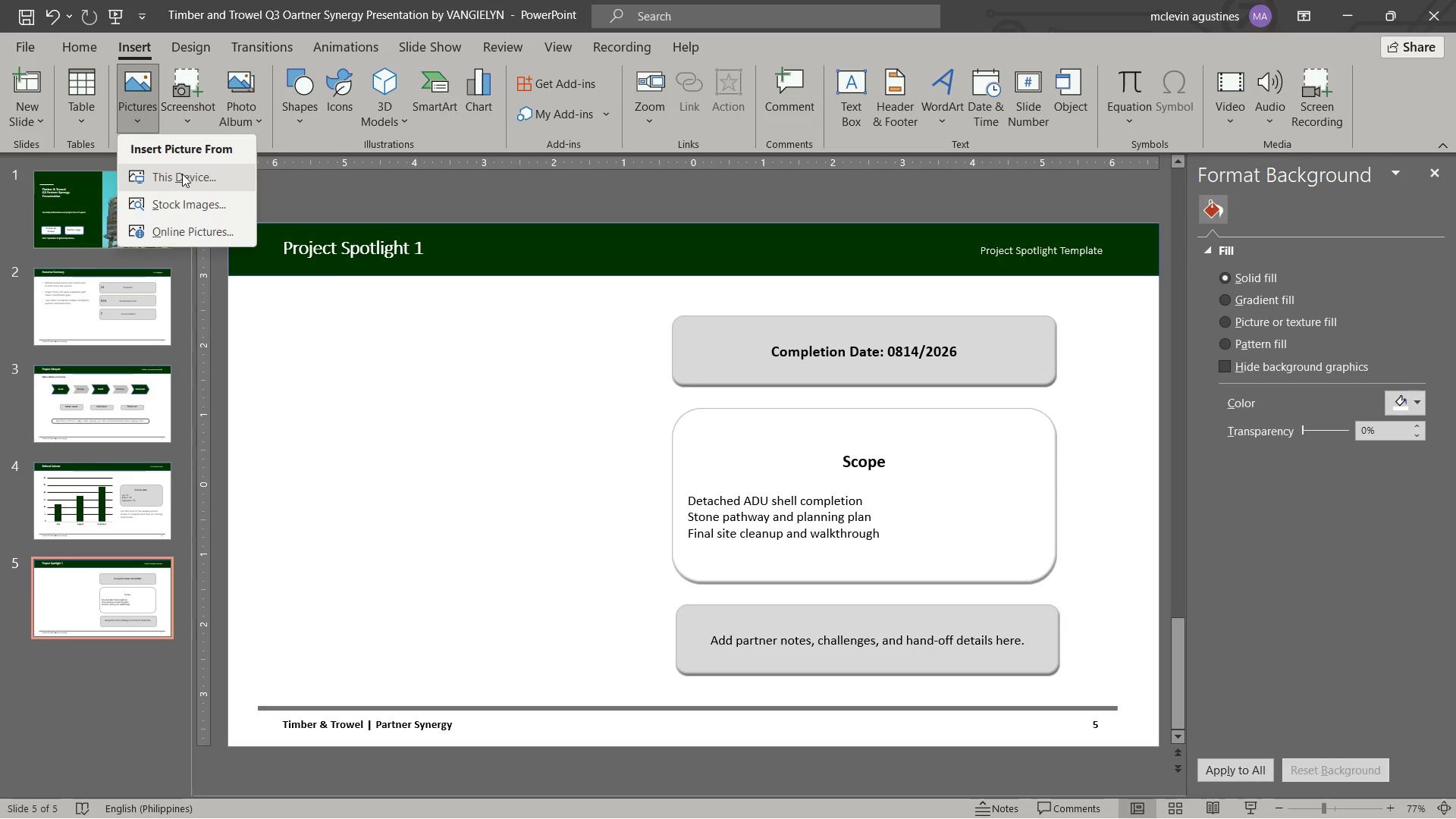 
left_click([182, 174])
 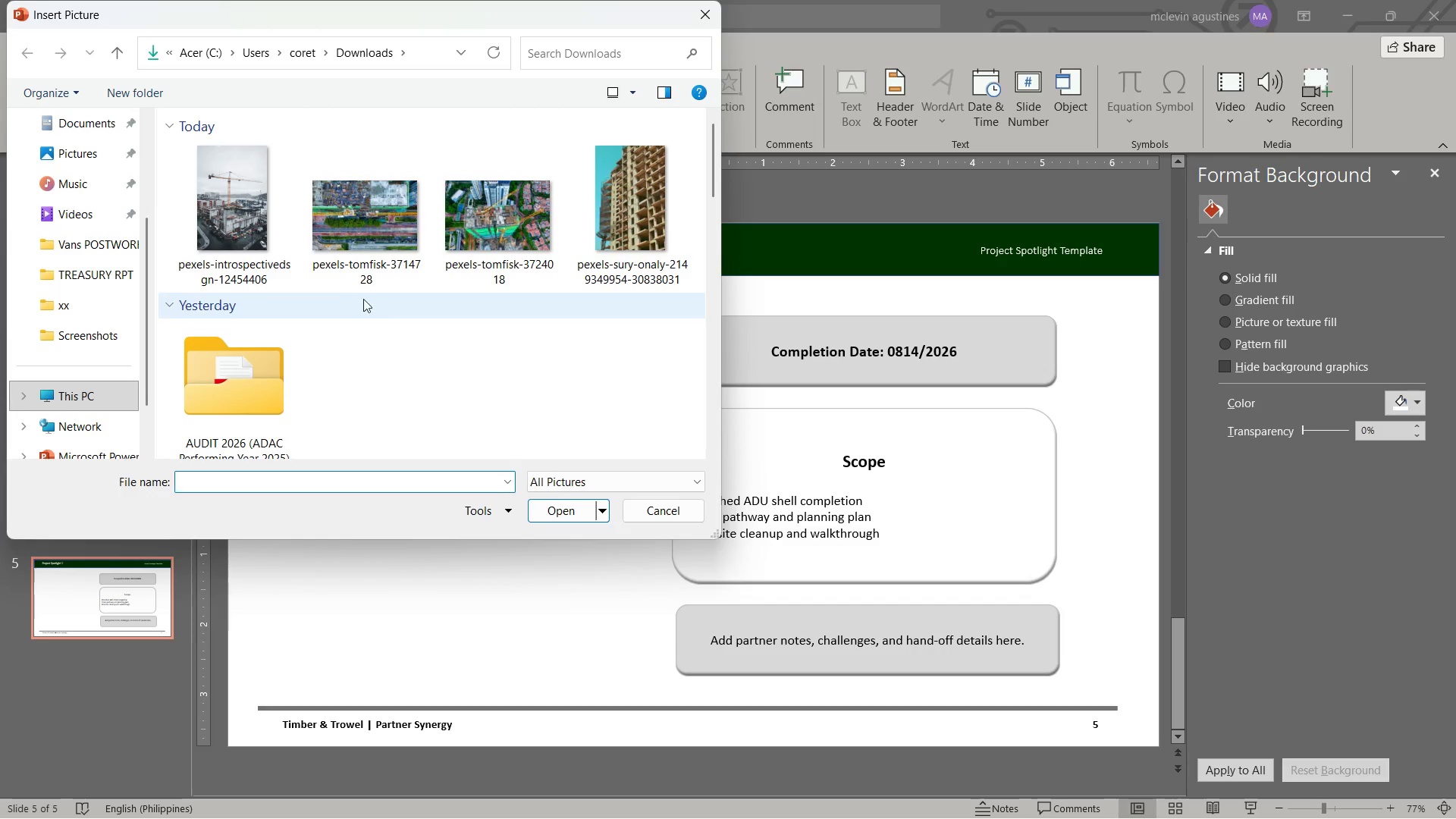 
double_click([250, 239])
 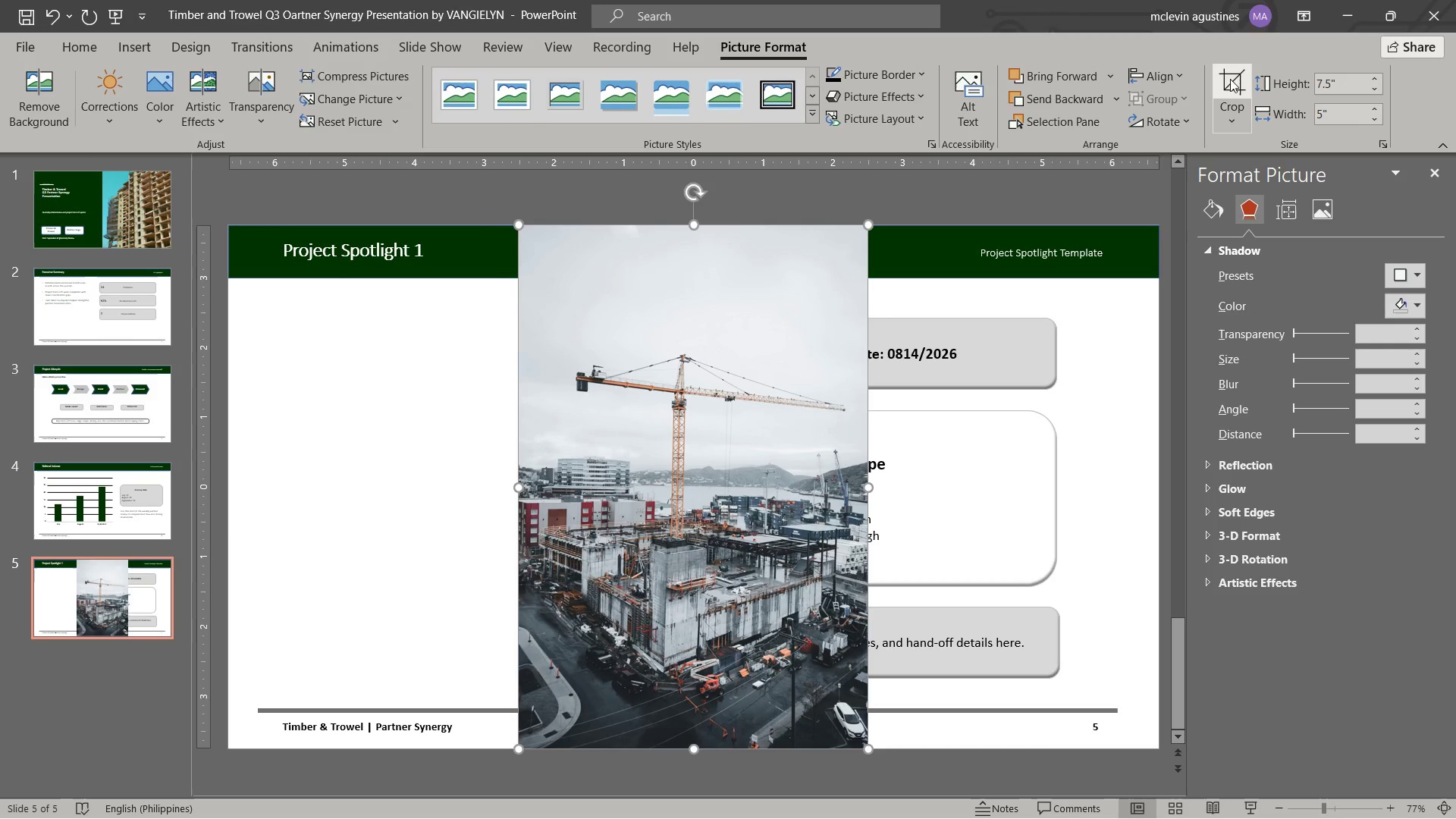 
left_click_drag(start_coordinate=[692, 227], to_coordinate=[735, 317])
 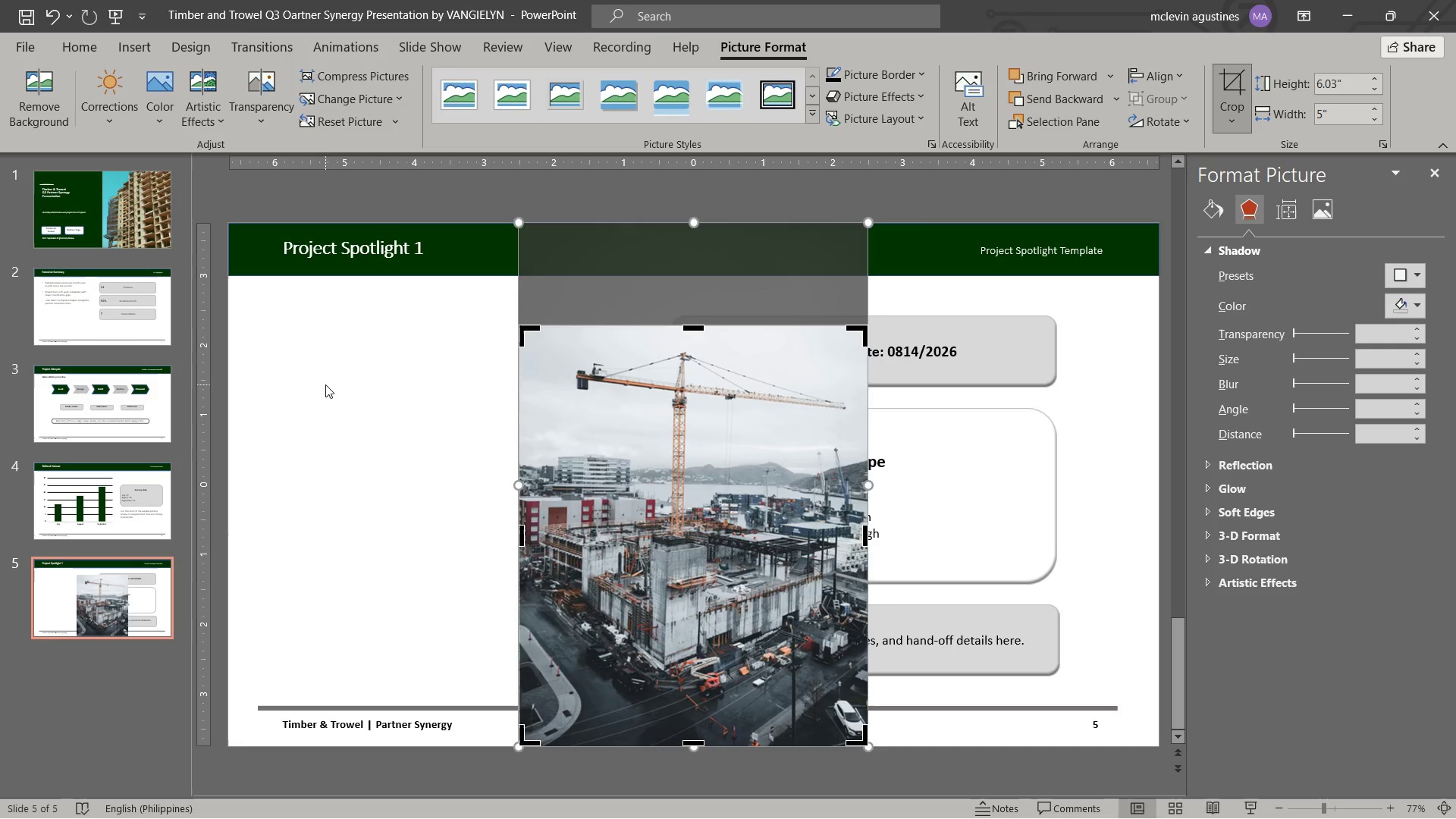 
left_click([325, 384])
 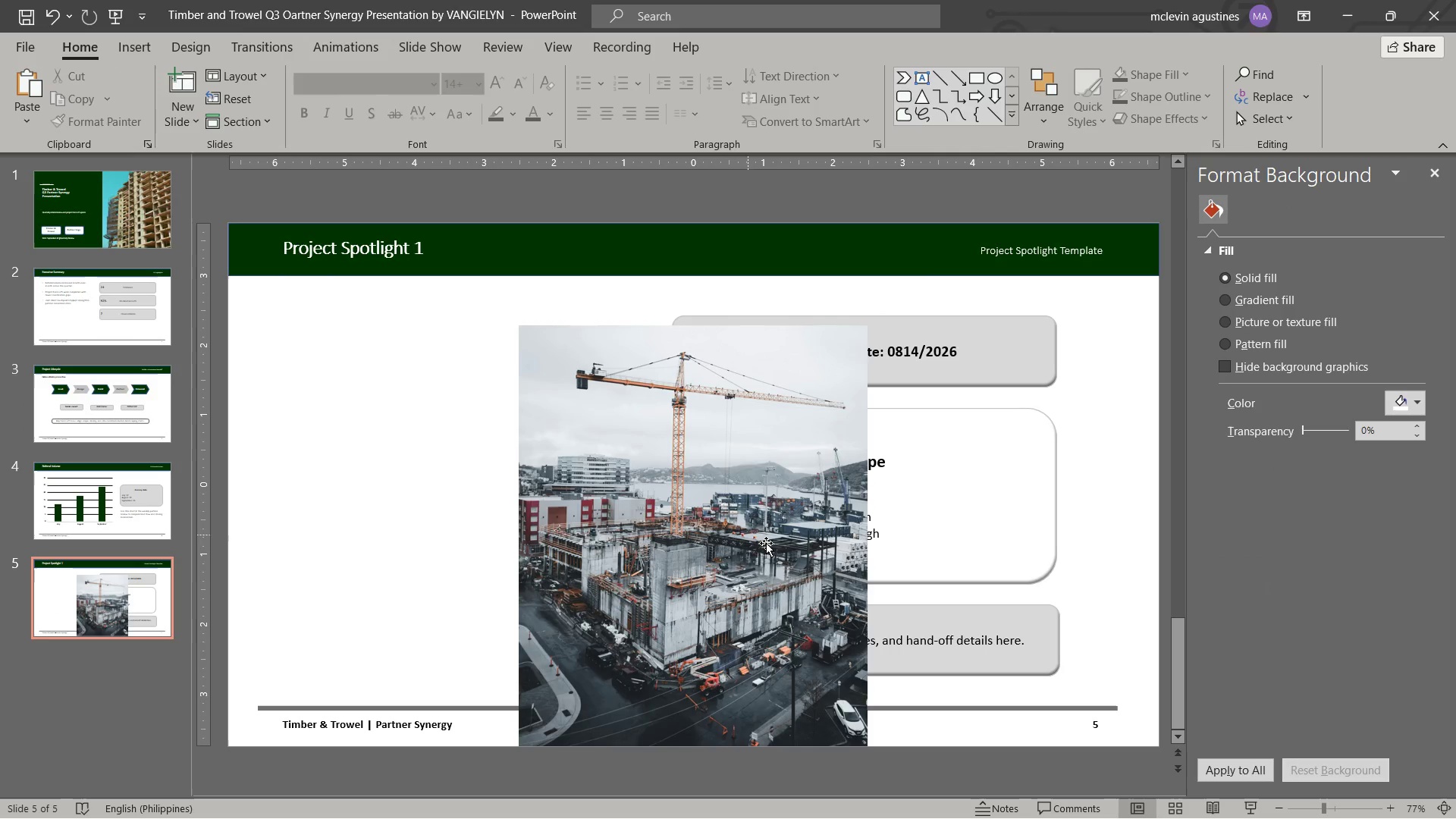 
left_click_drag(start_coordinate=[784, 546], to_coordinate=[535, 515])
 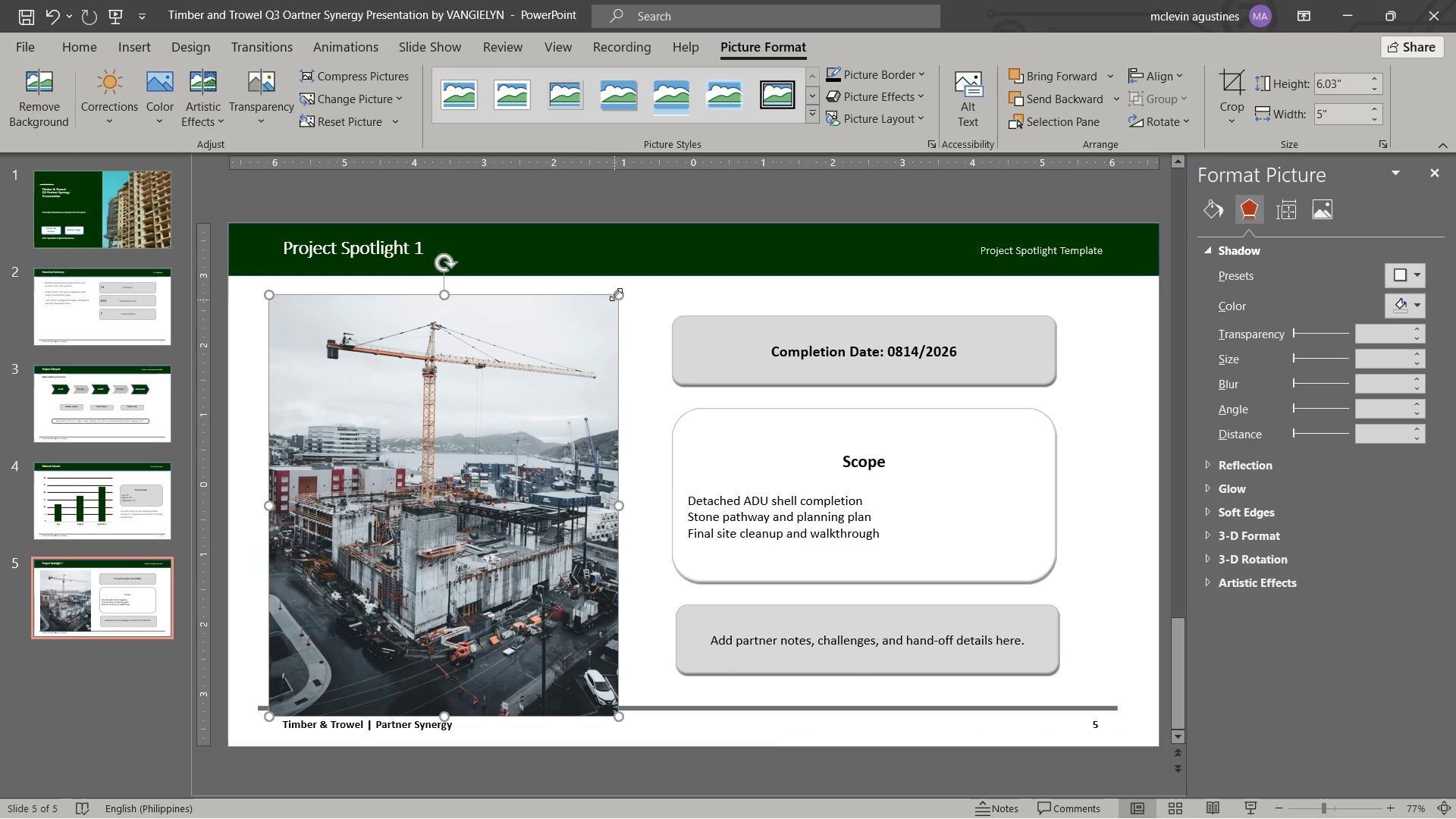 
left_click_drag(start_coordinate=[620, 291], to_coordinate=[572, 417])
 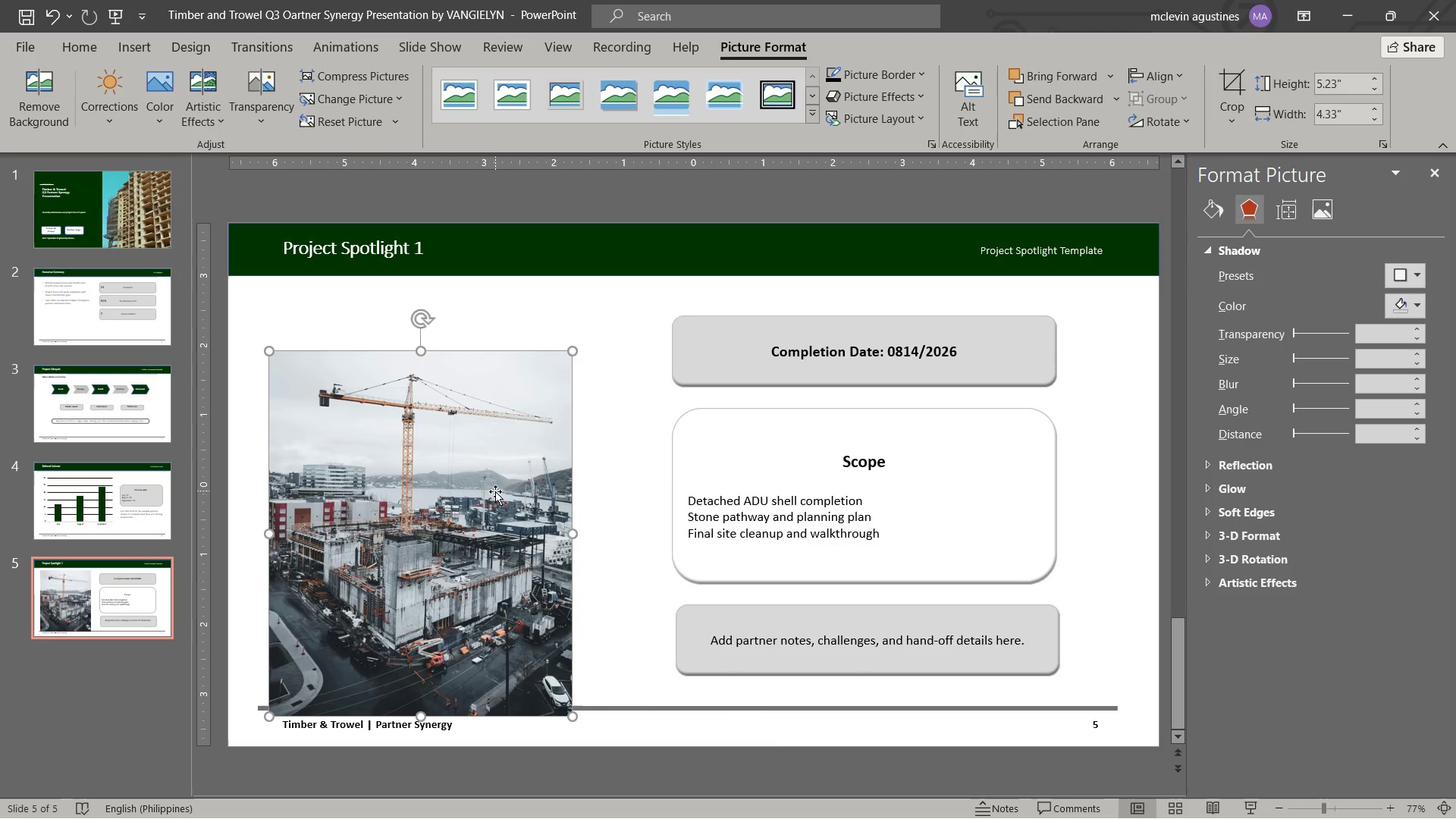 
left_click_drag(start_coordinate=[495, 491], to_coordinate=[521, 460])
 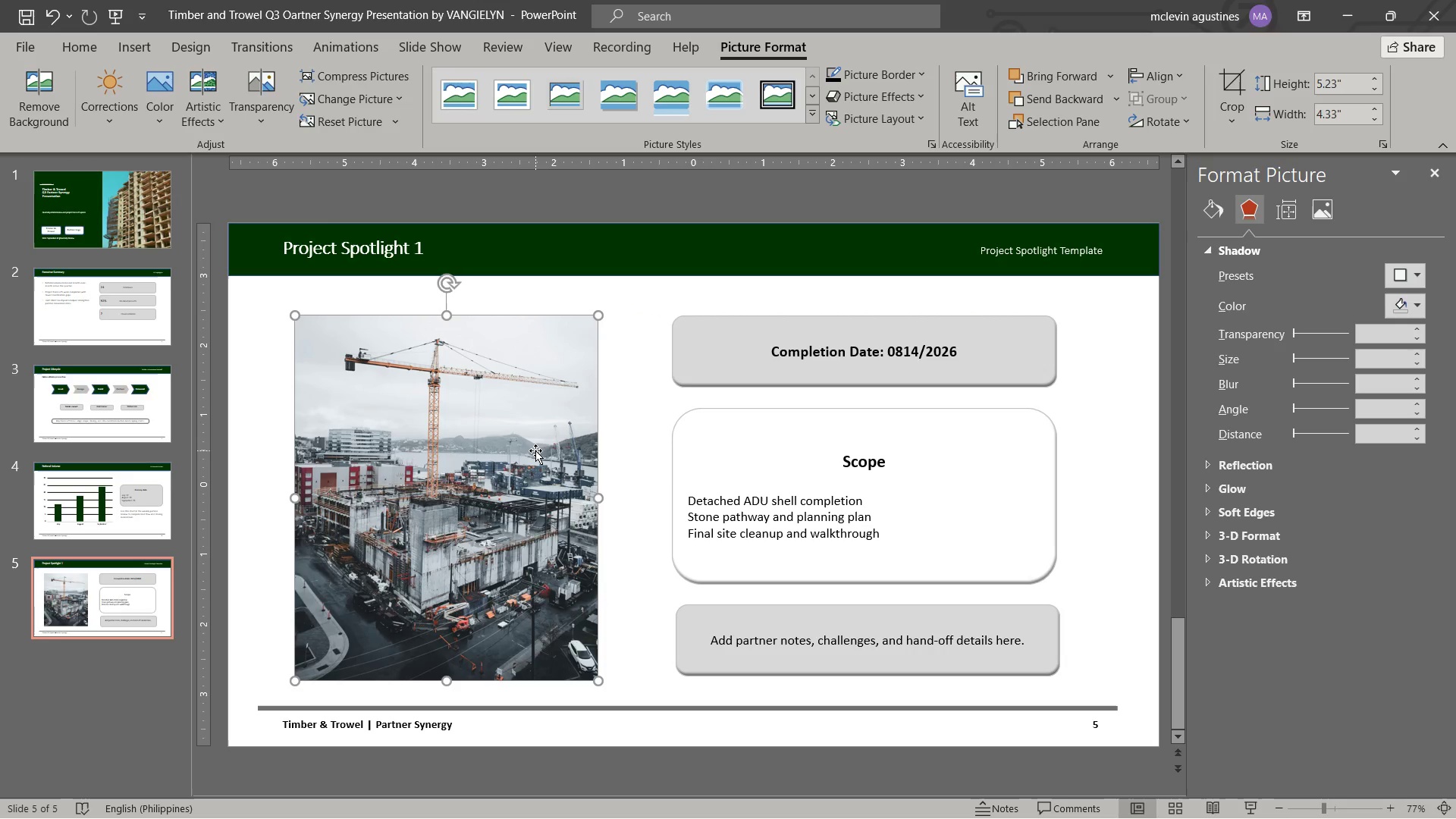 
wait(10.48)
 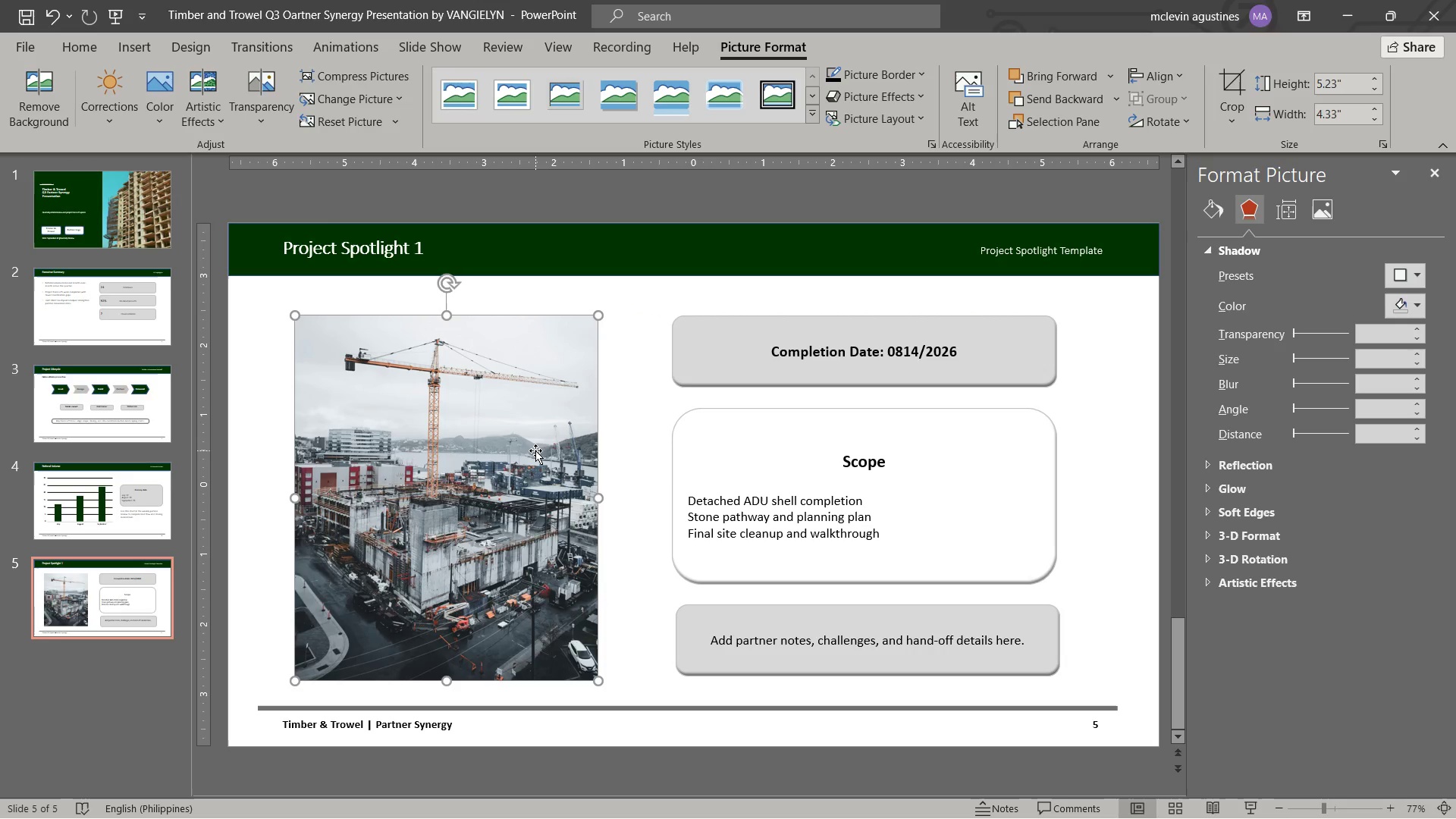 
mouse_move([749, 74])
 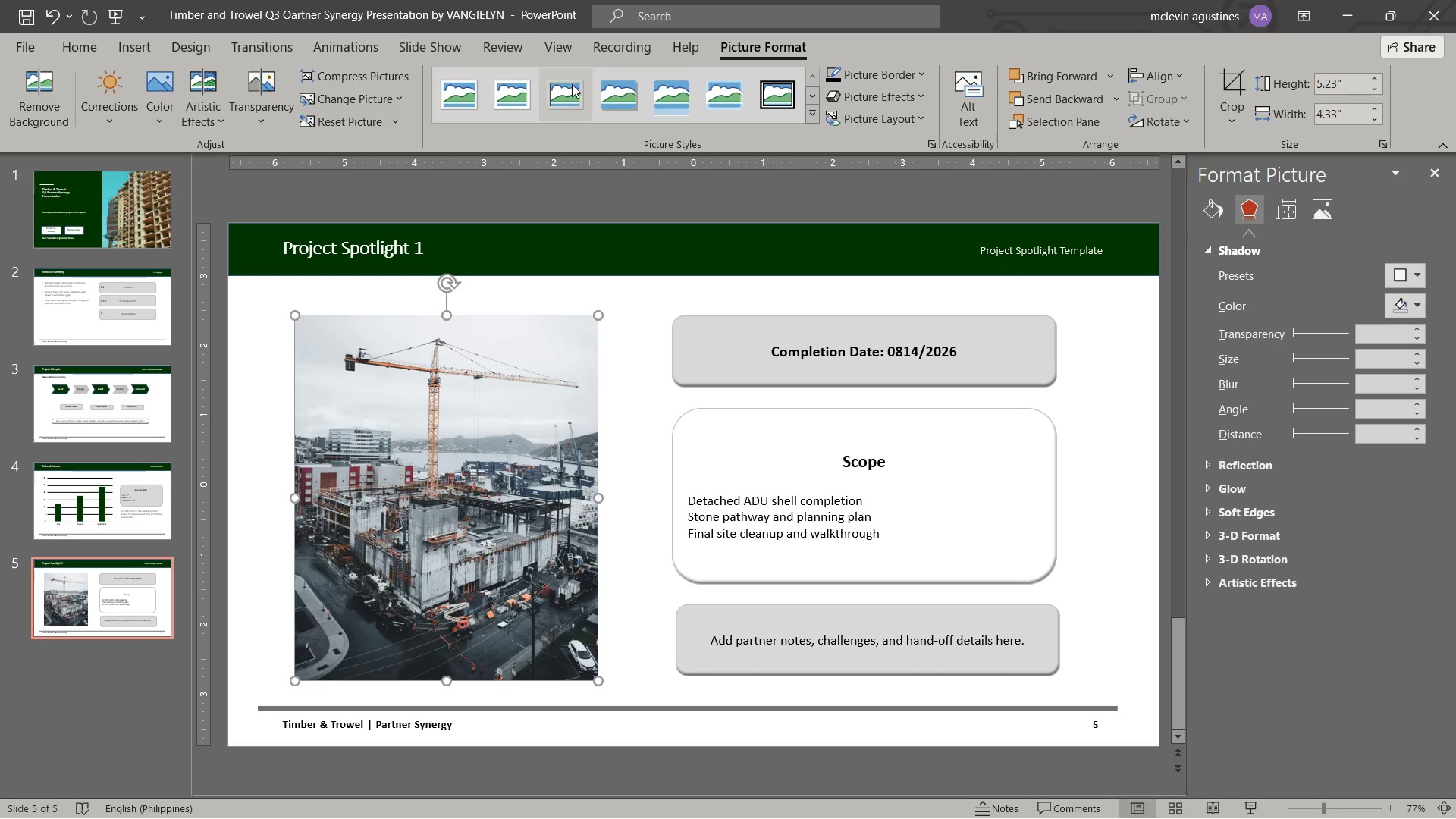 
left_click([695, 52])
 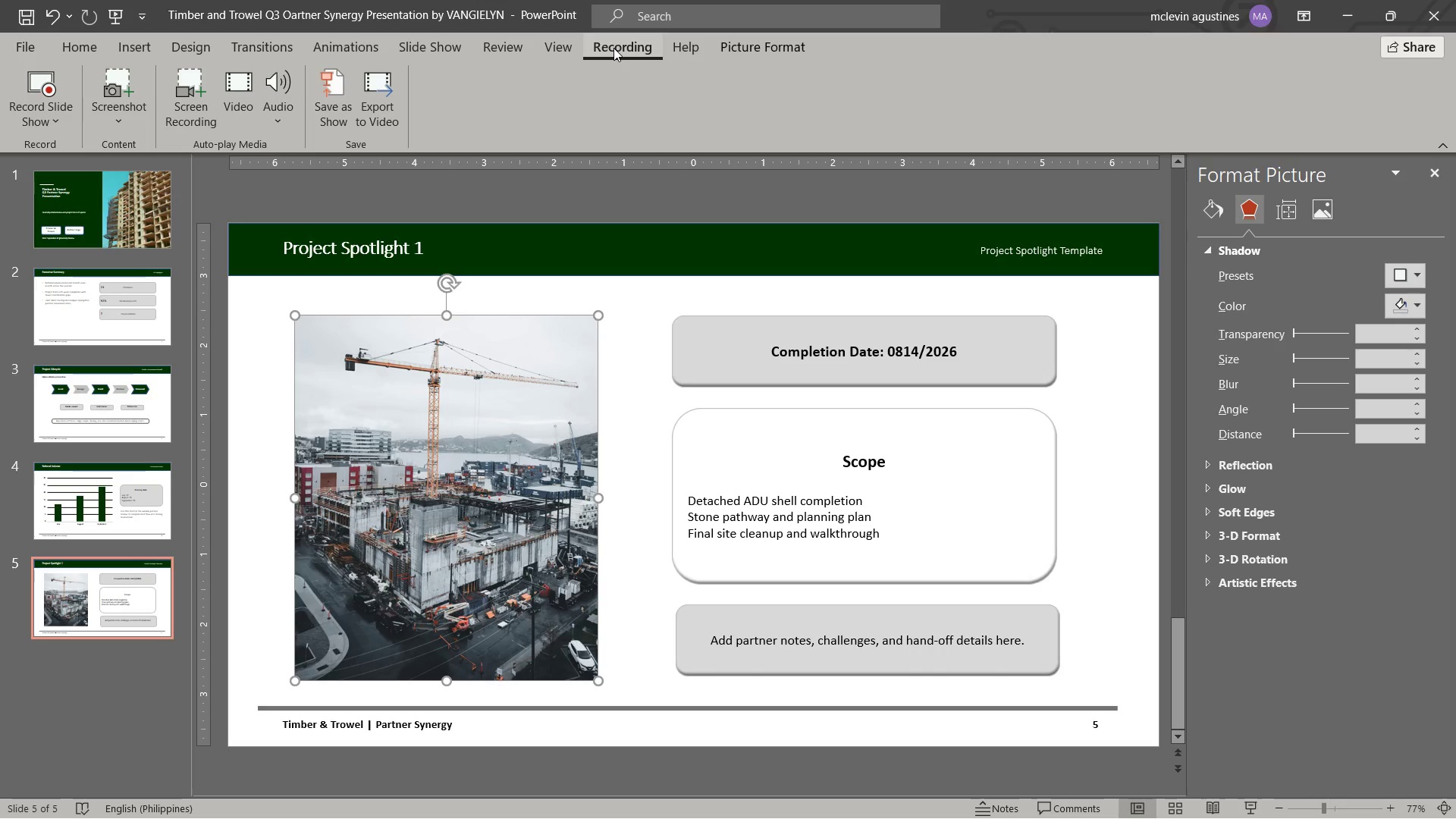 
left_click([795, 28])
 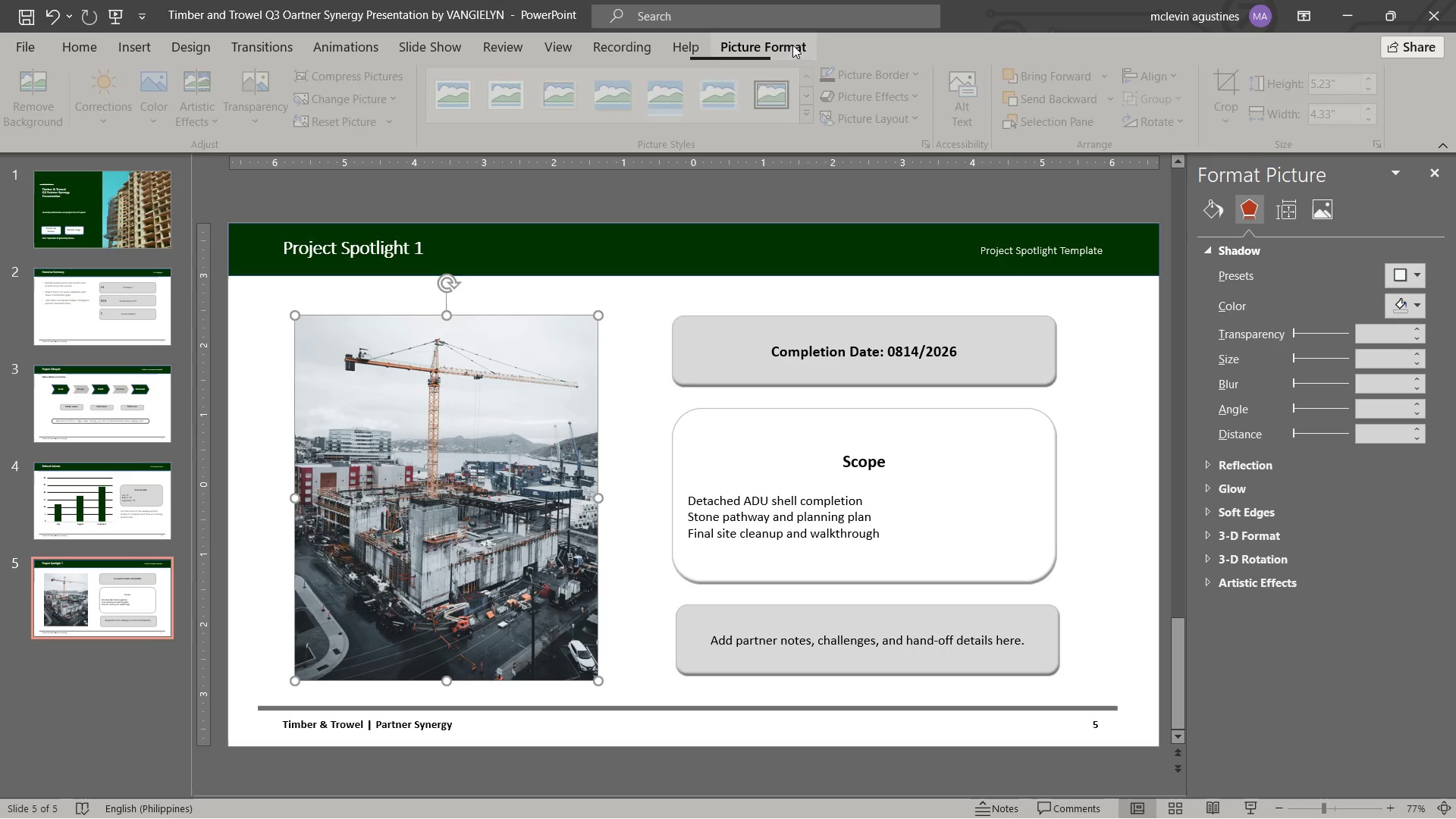 
mouse_move([893, 109])
 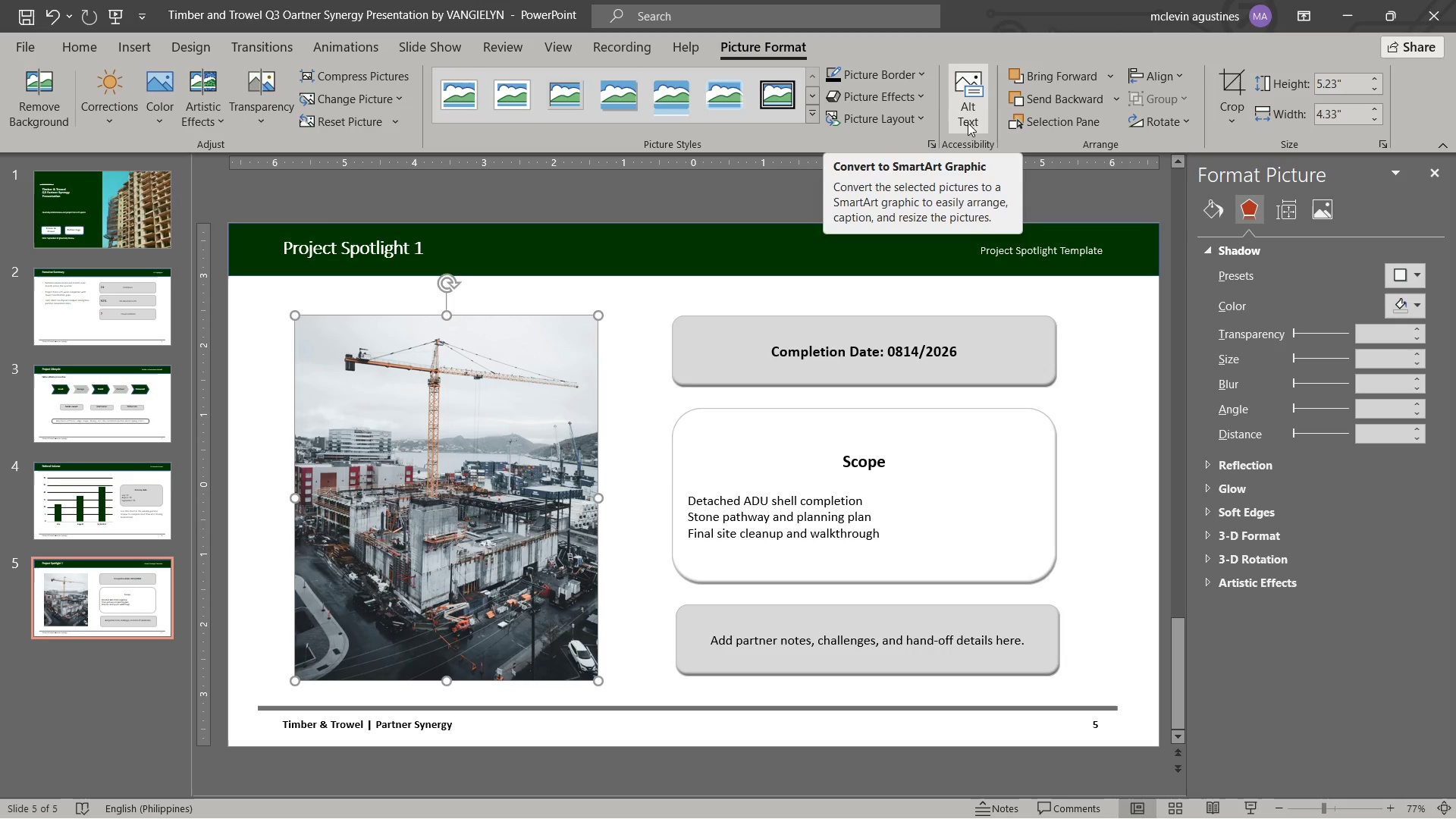 
left_click([955, 113])
 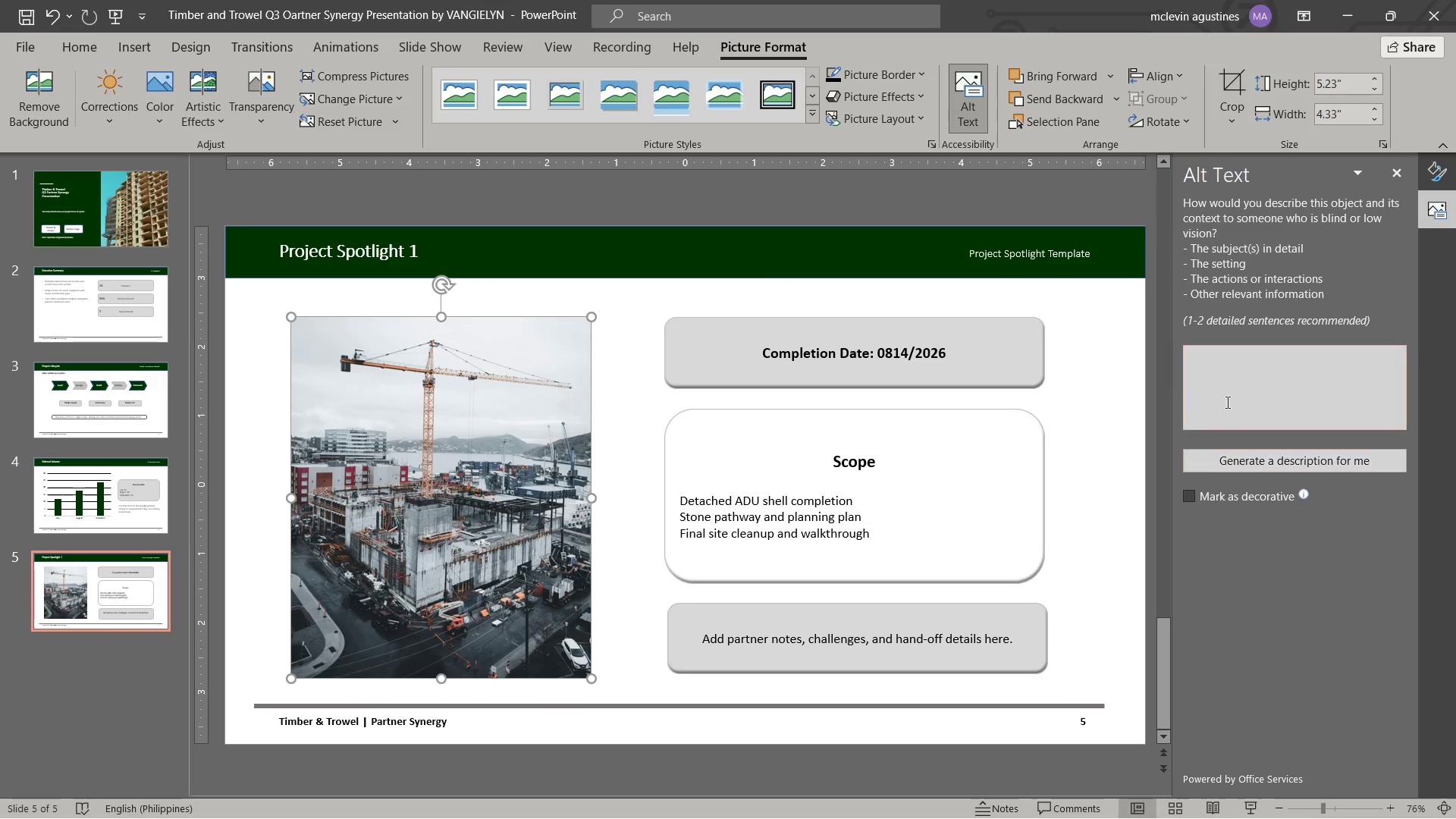 
left_click([1219, 372])
 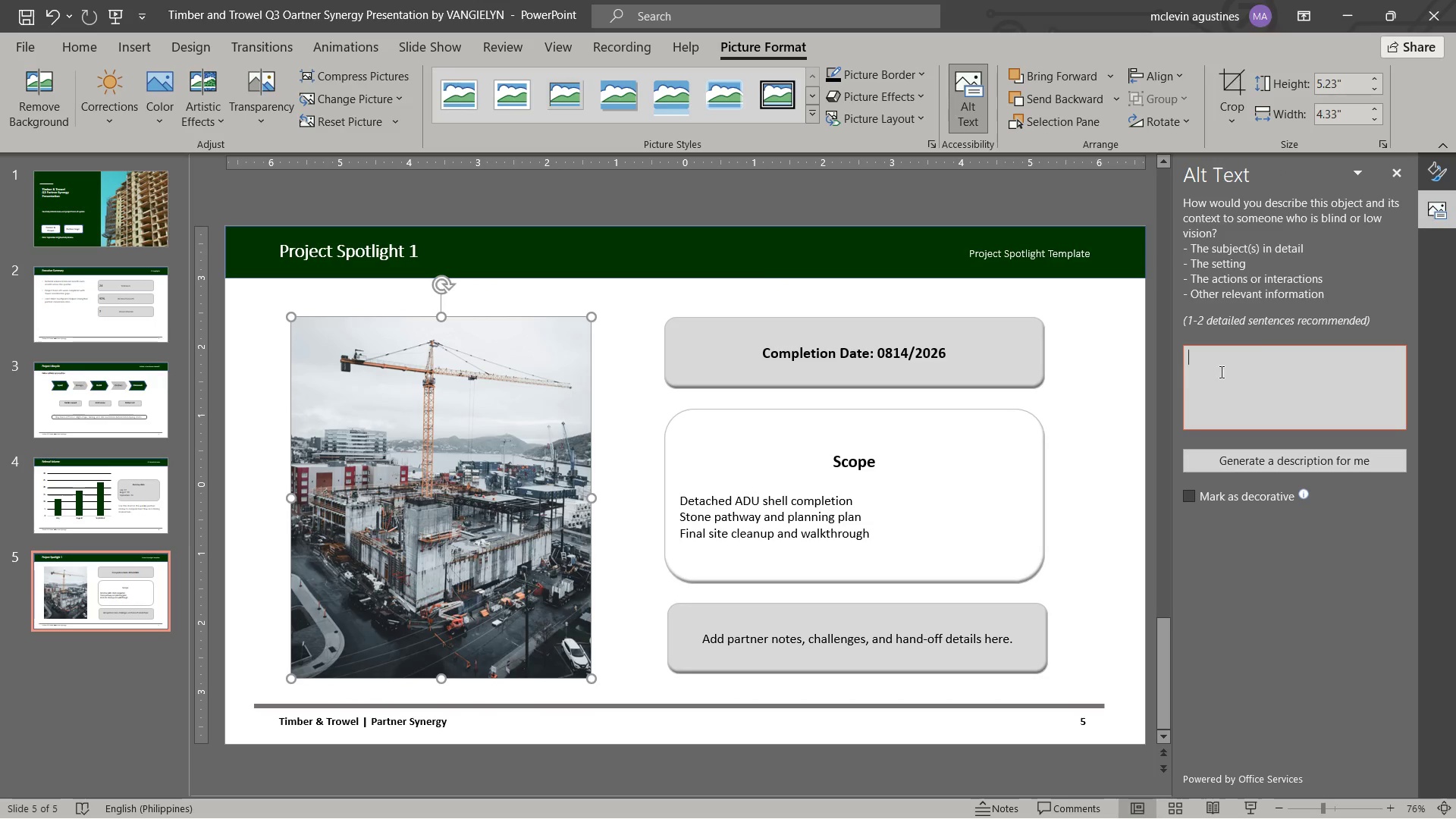 
type(Image placeholder for cumtom home / ADU showcase)
 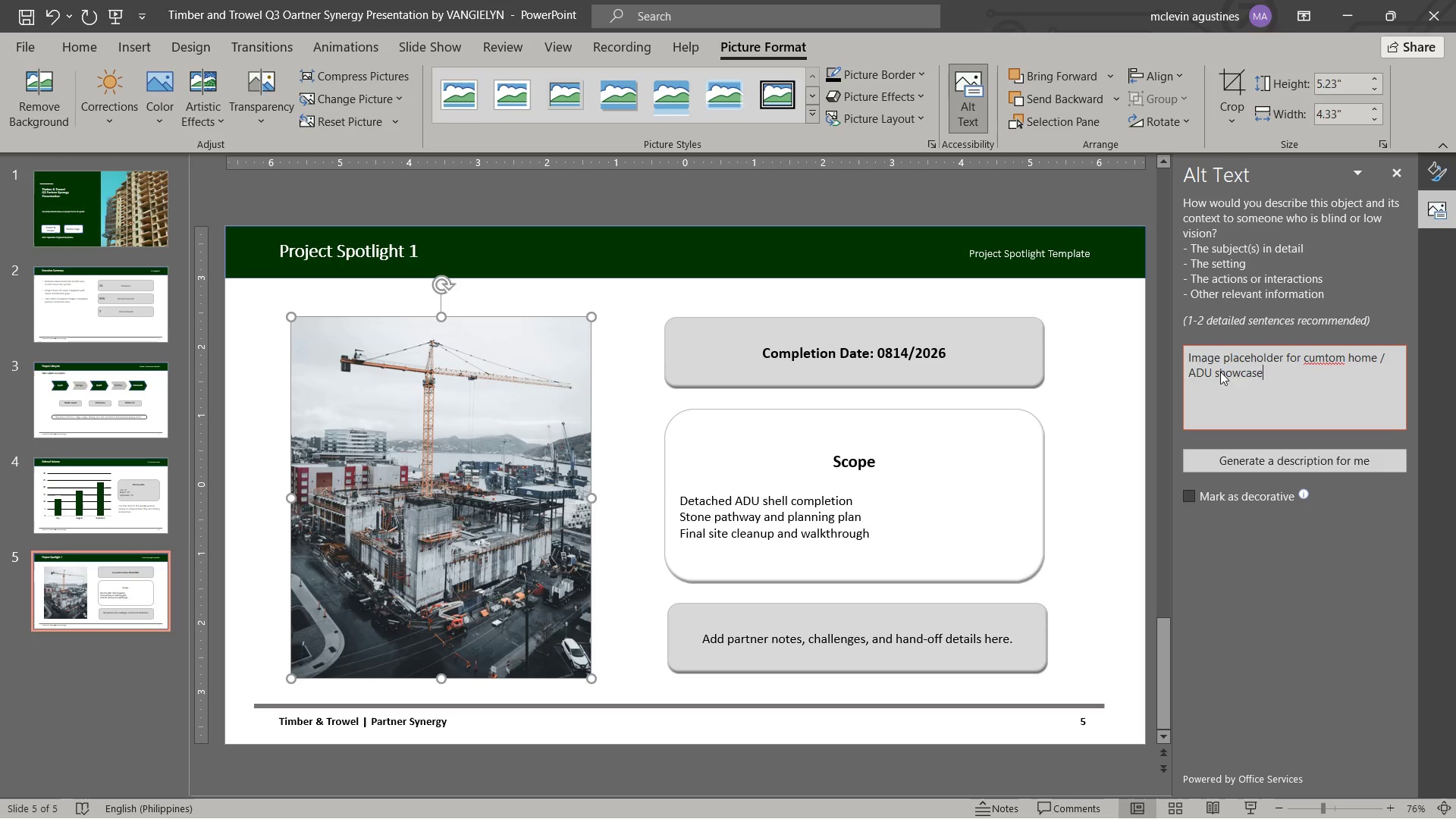 
left_click([617, 623])
 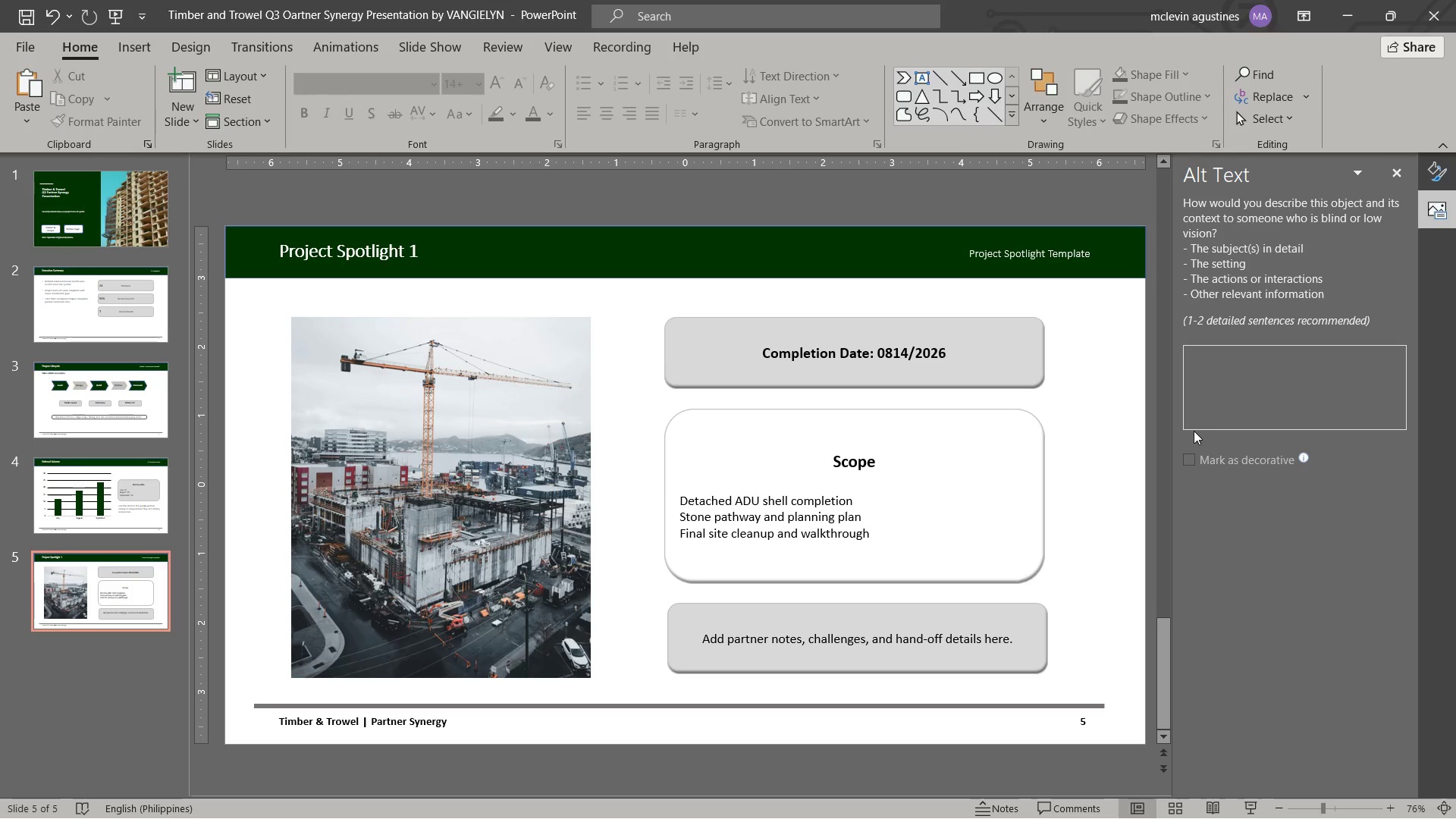 
left_click([1249, 381])
 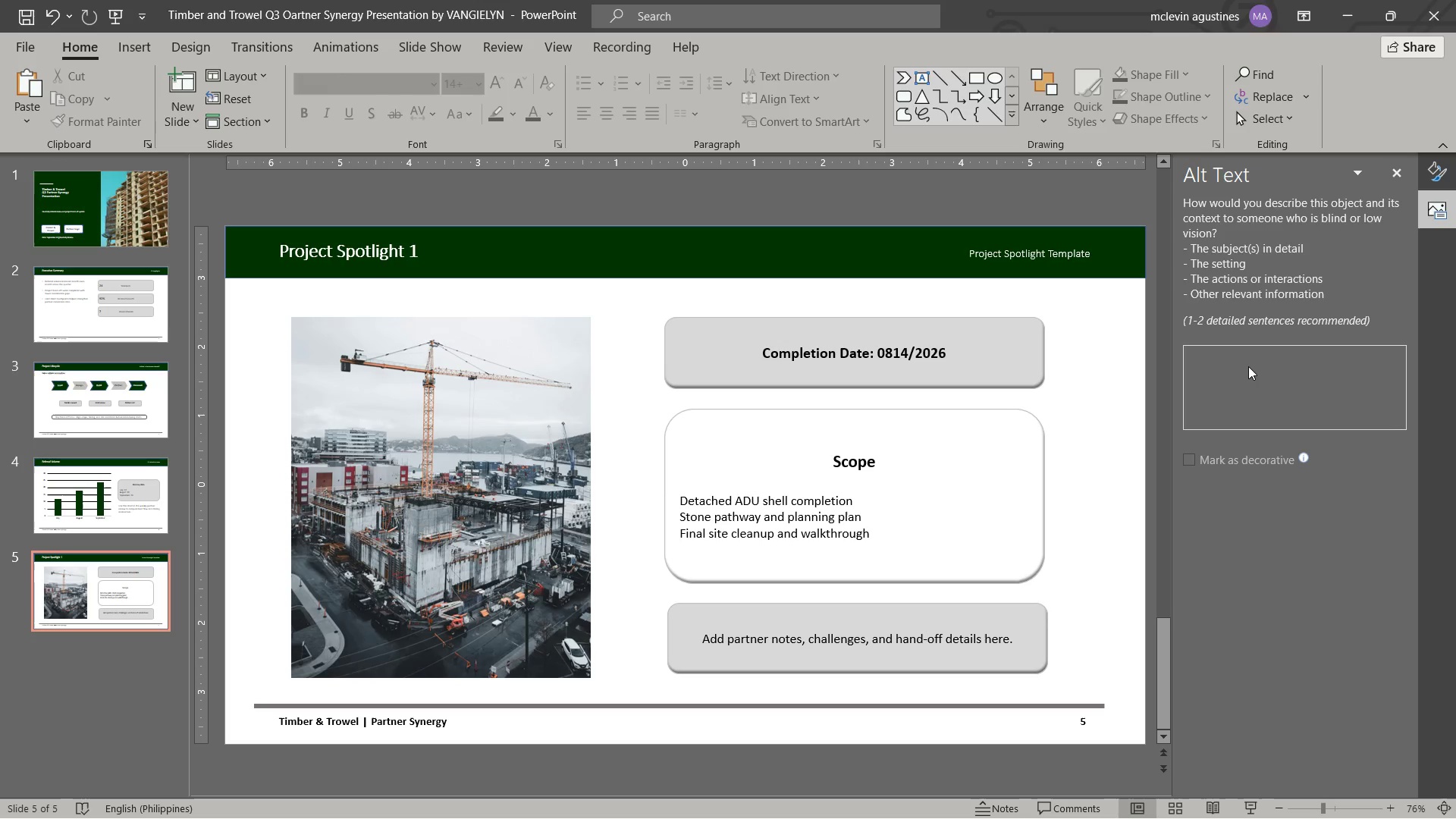 
left_click([1247, 366])
 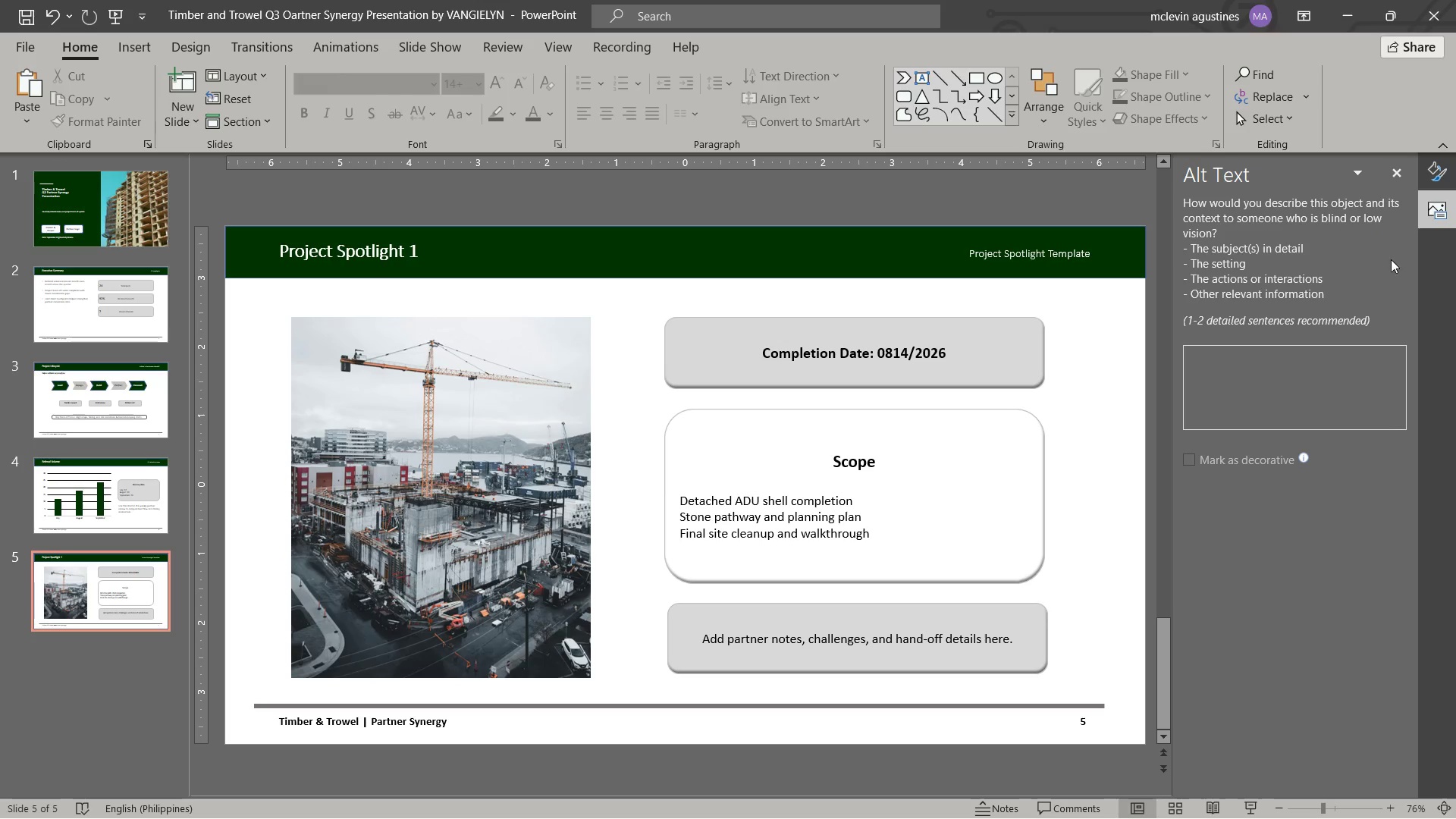 
left_click_drag(start_coordinate=[504, 500], to_coordinate=[487, 479])
 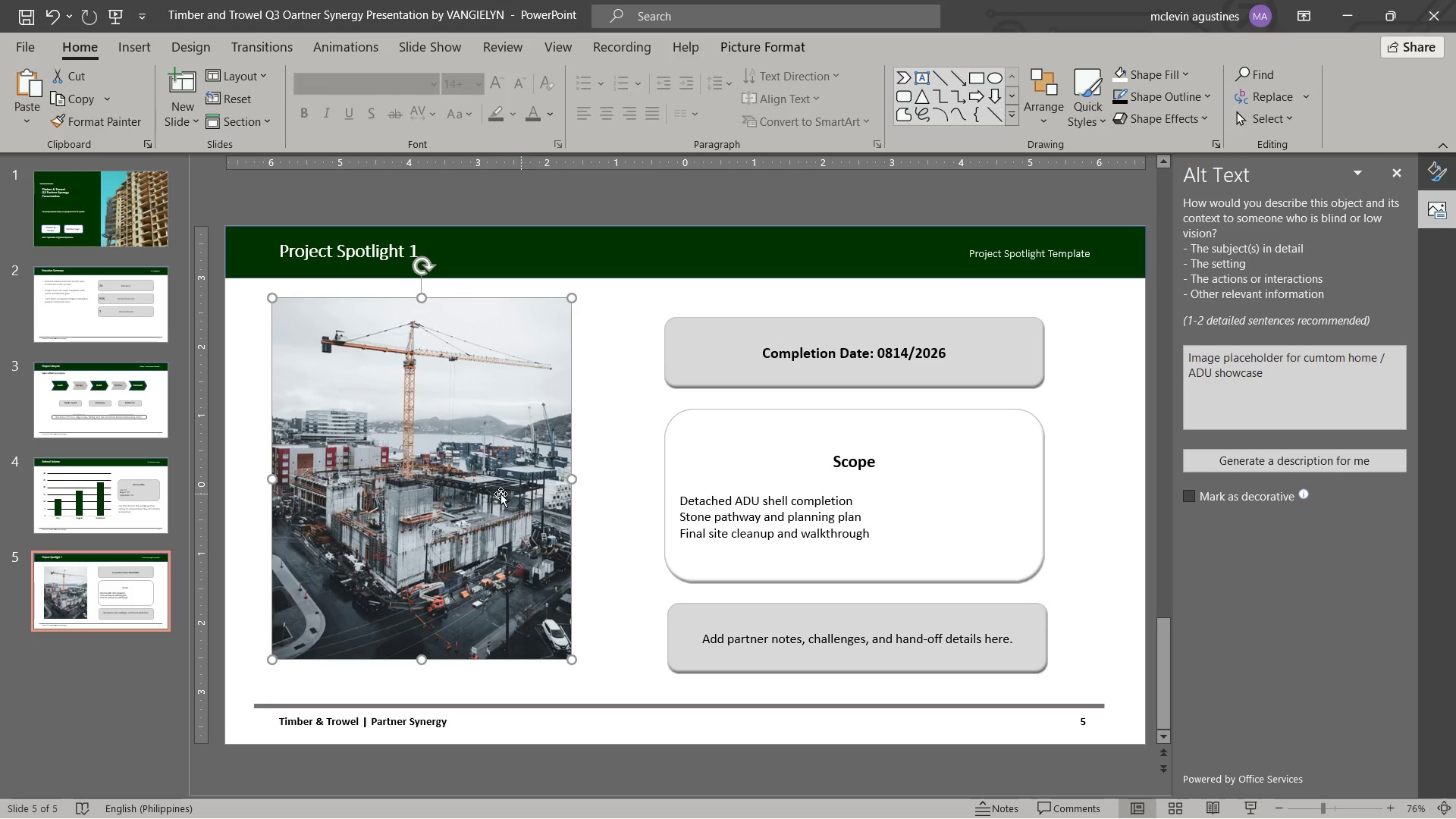 
left_click_drag(start_coordinate=[501, 495], to_coordinate=[526, 510])
 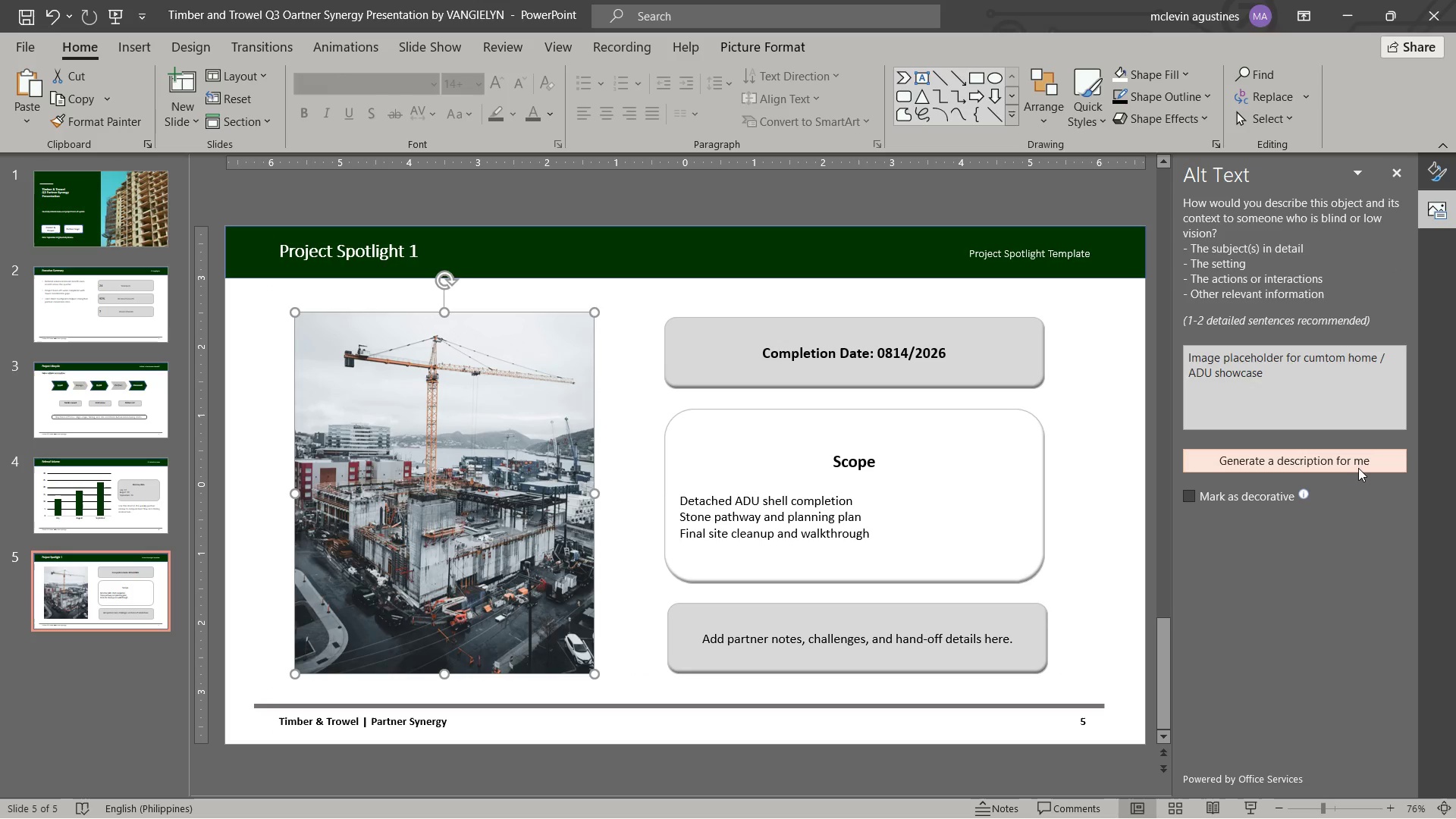 
left_click([1349, 450])
 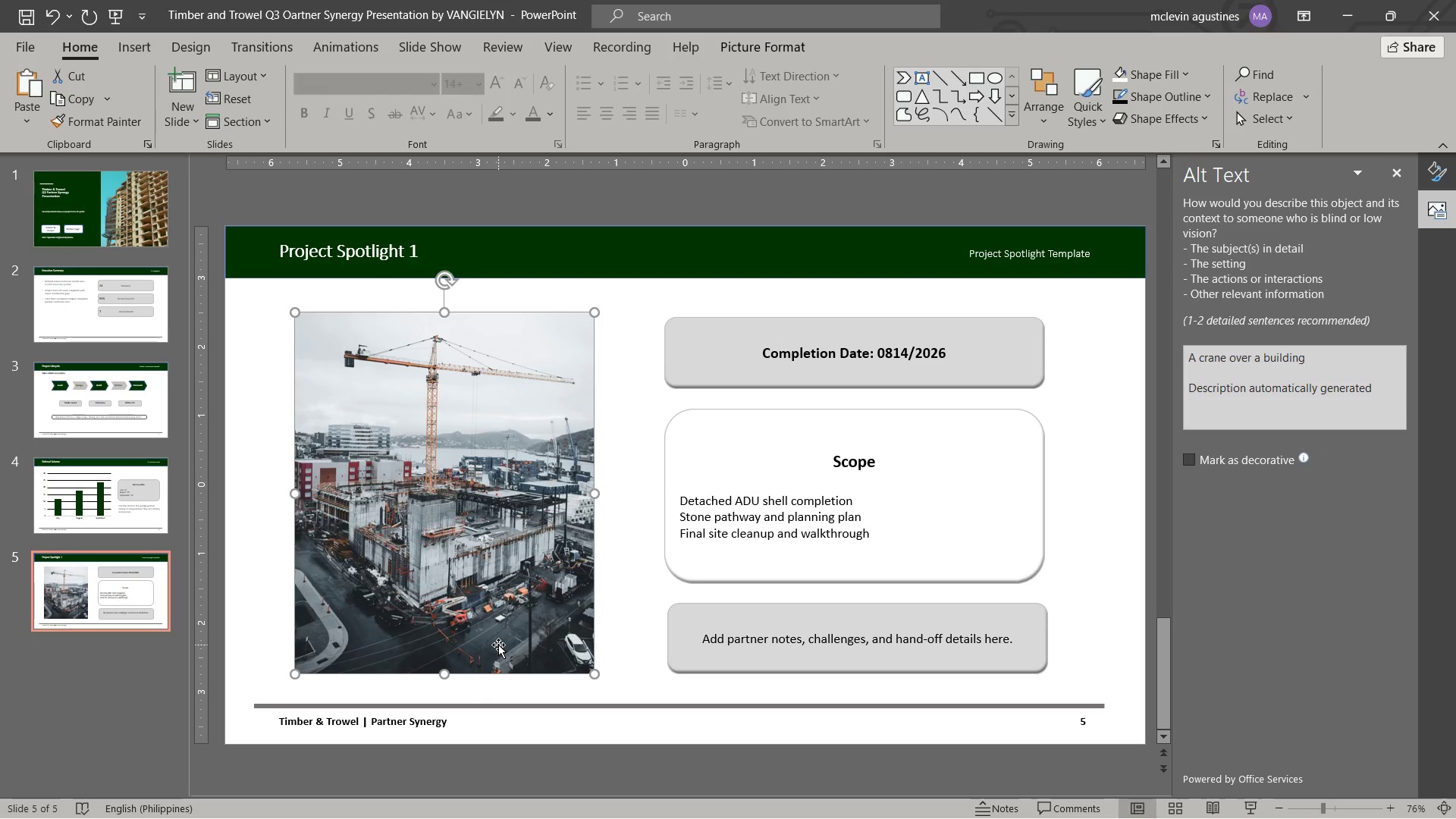 
double_click([655, 636])
 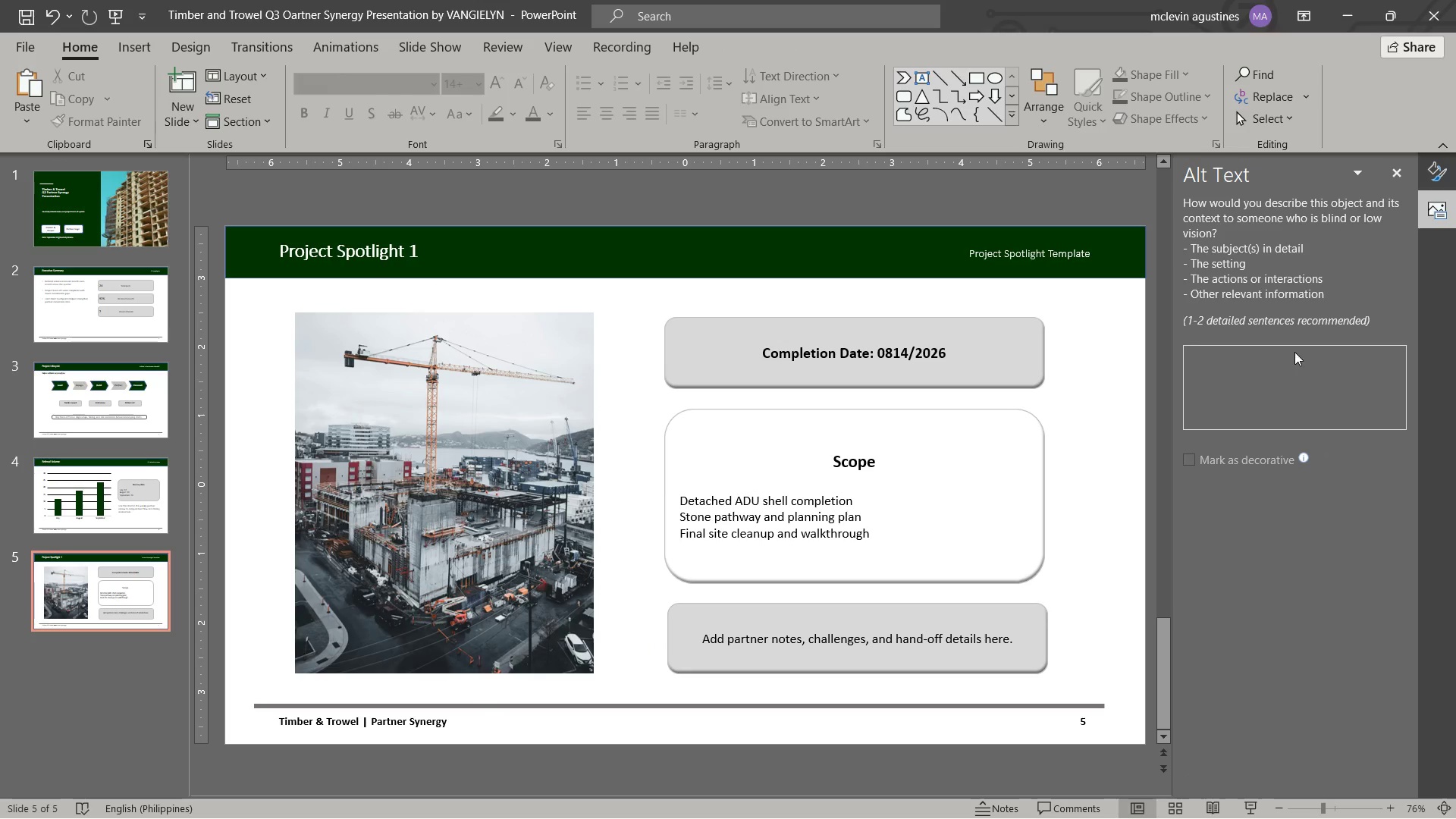 
left_click([1309, 361])
 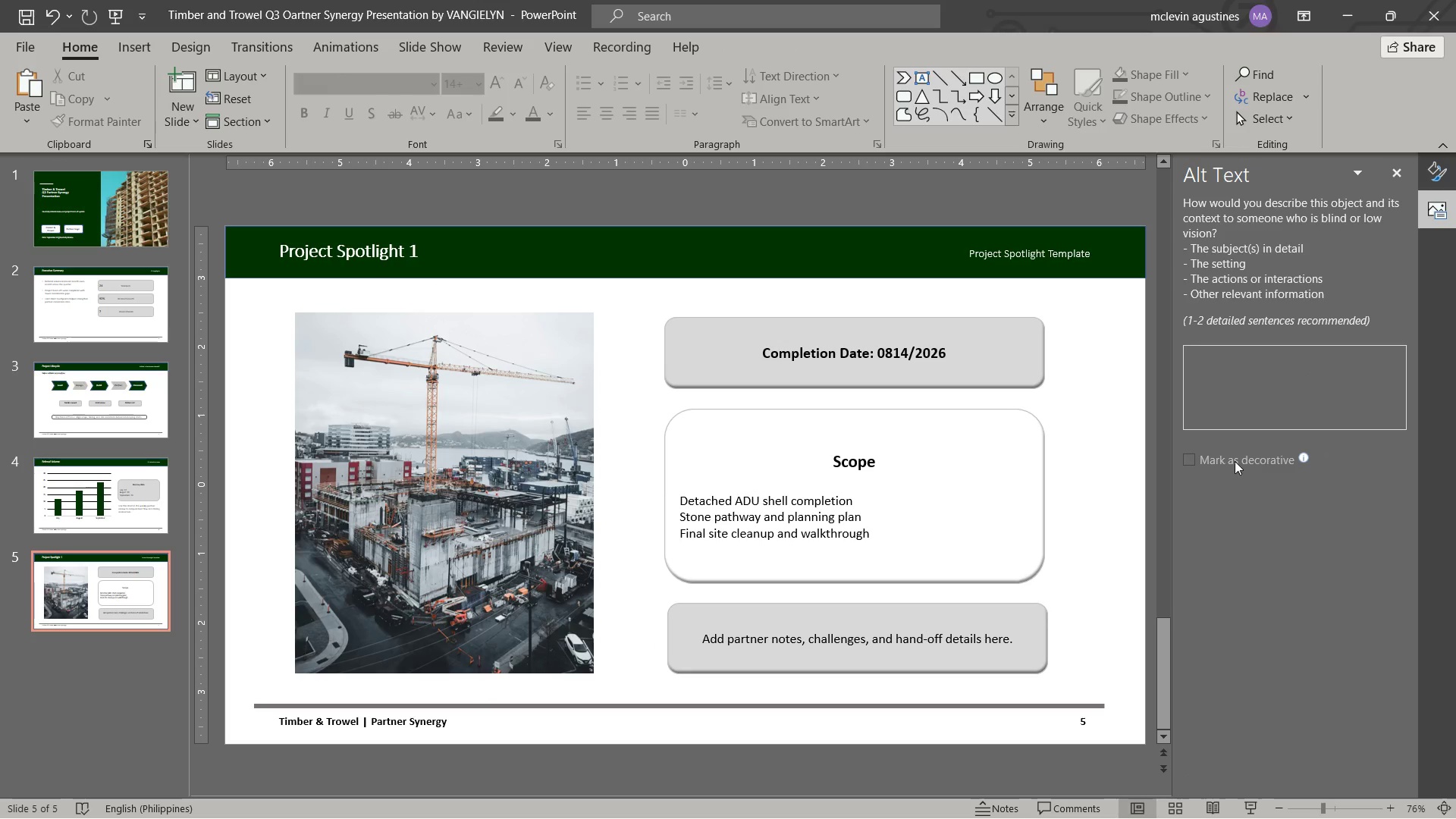 
left_click([1233, 461])
 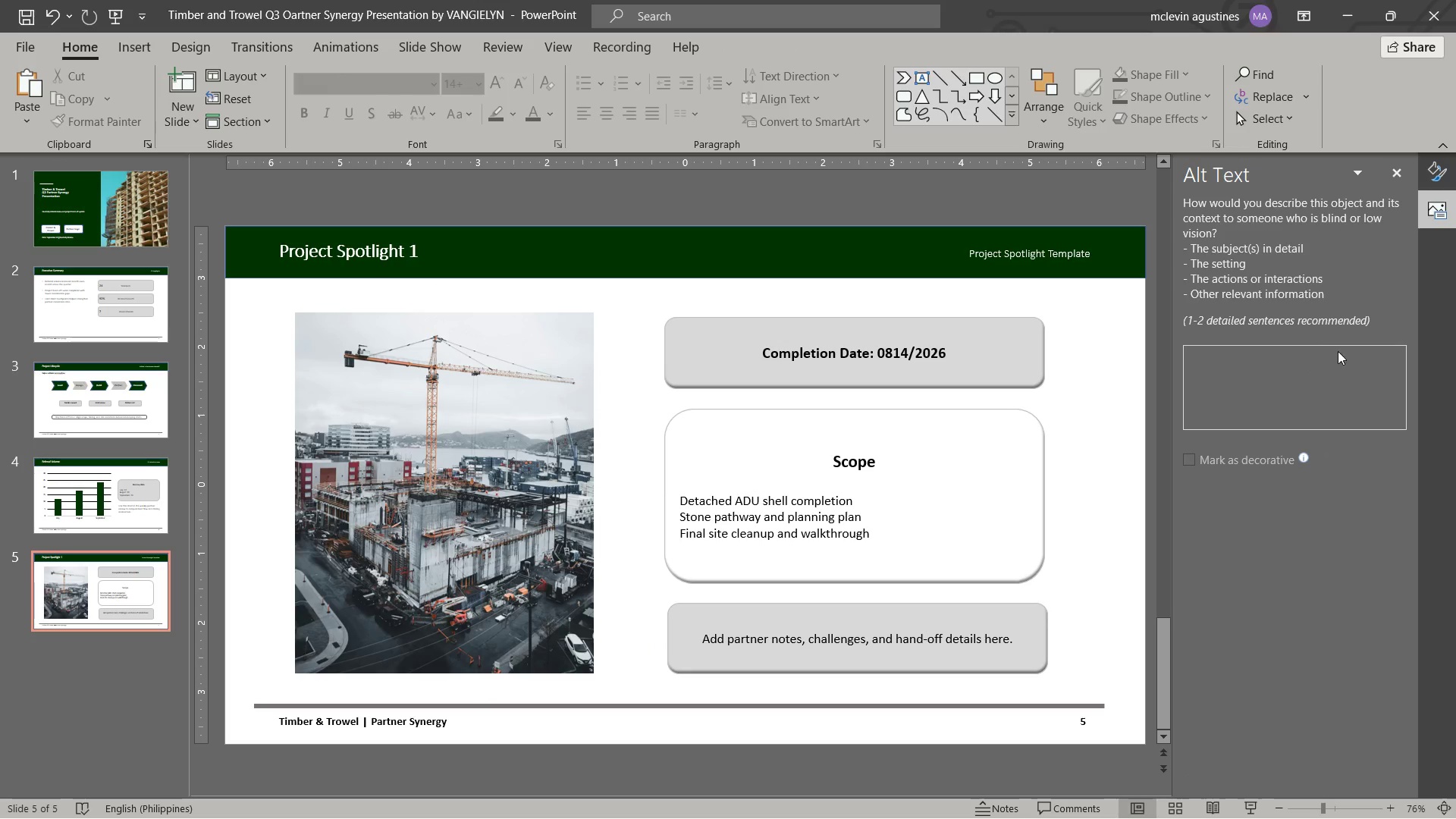 
left_click([1338, 350])
 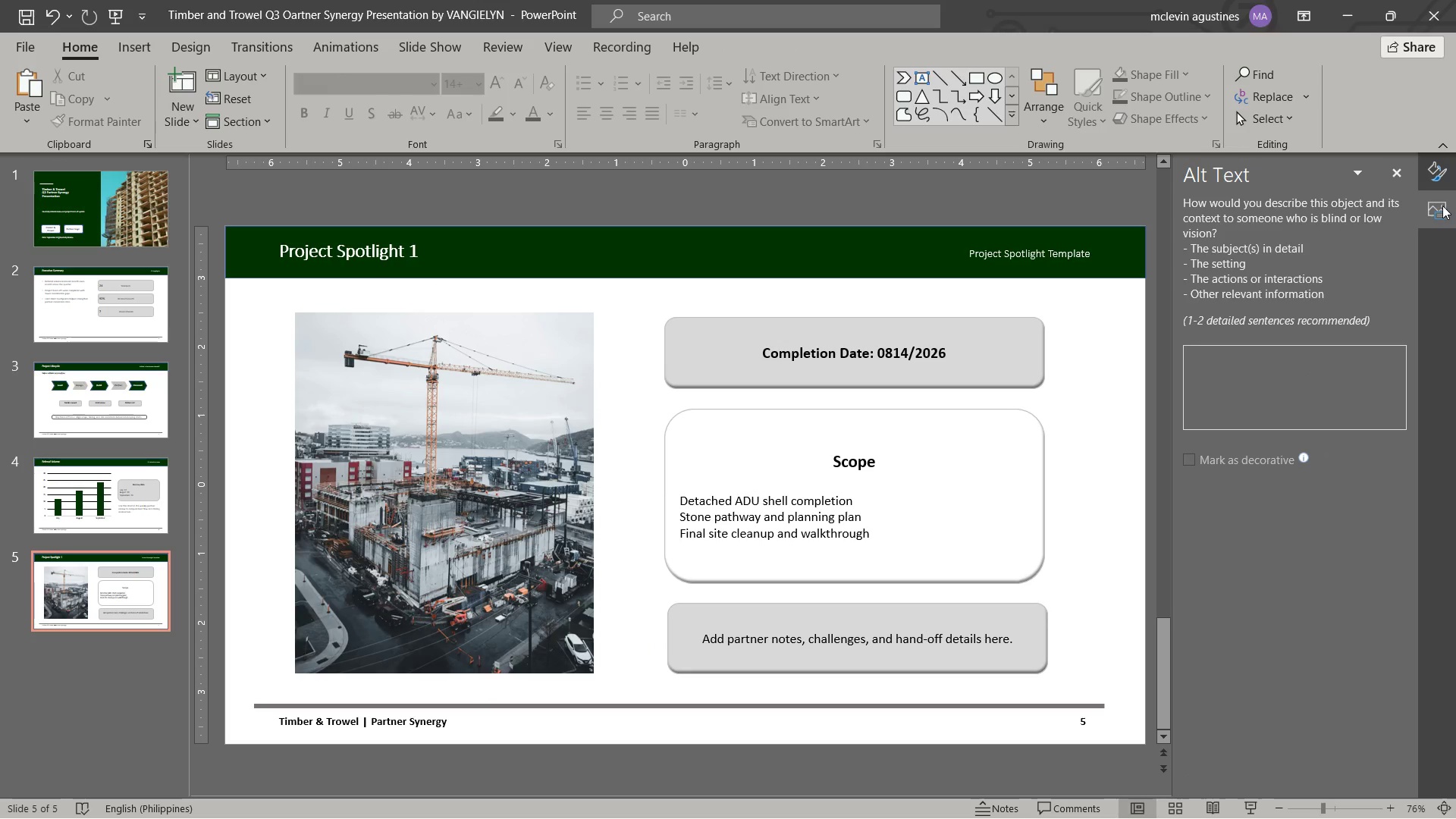 
left_click([1442, 206])
 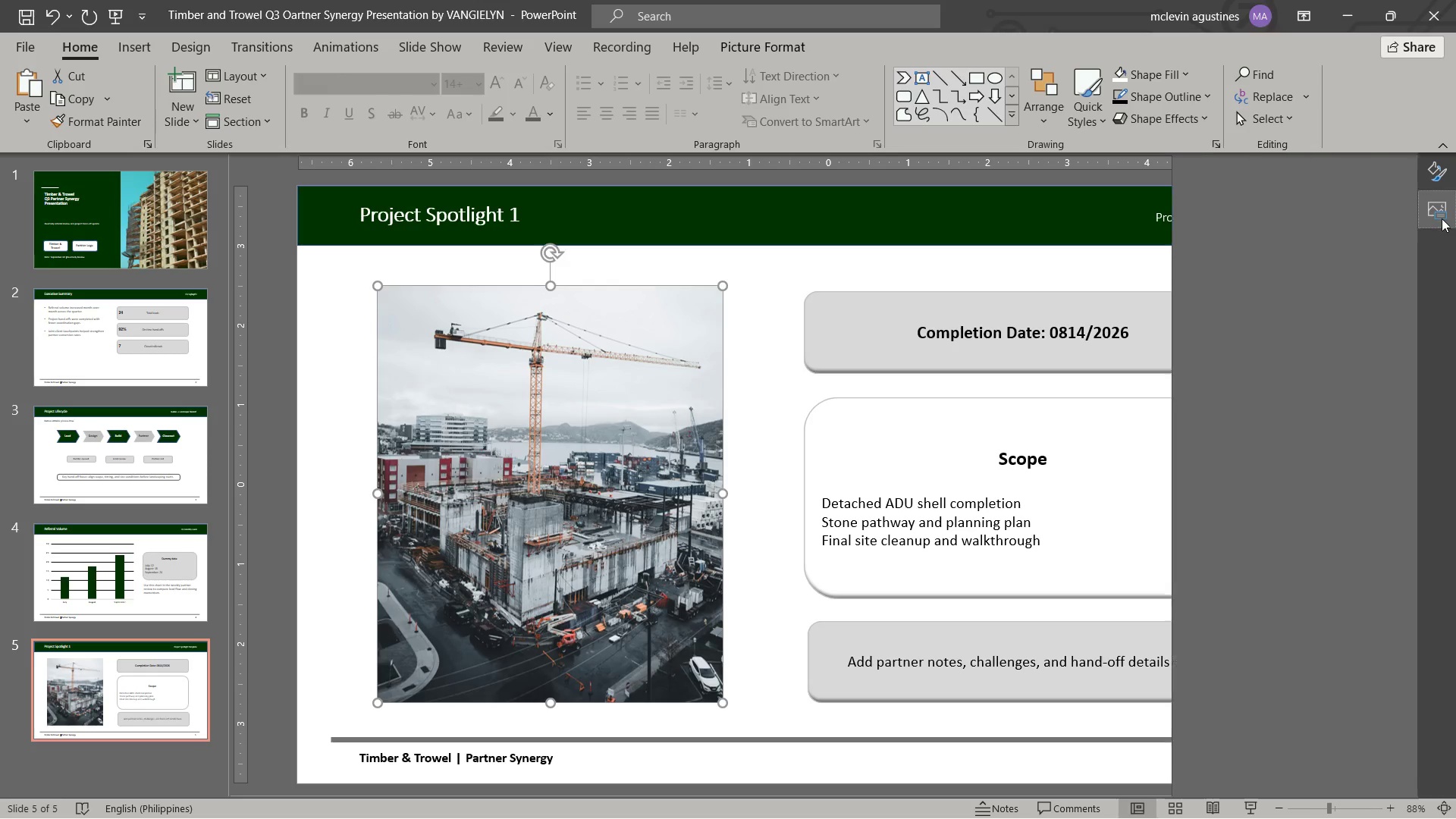 
wait(8.0)
 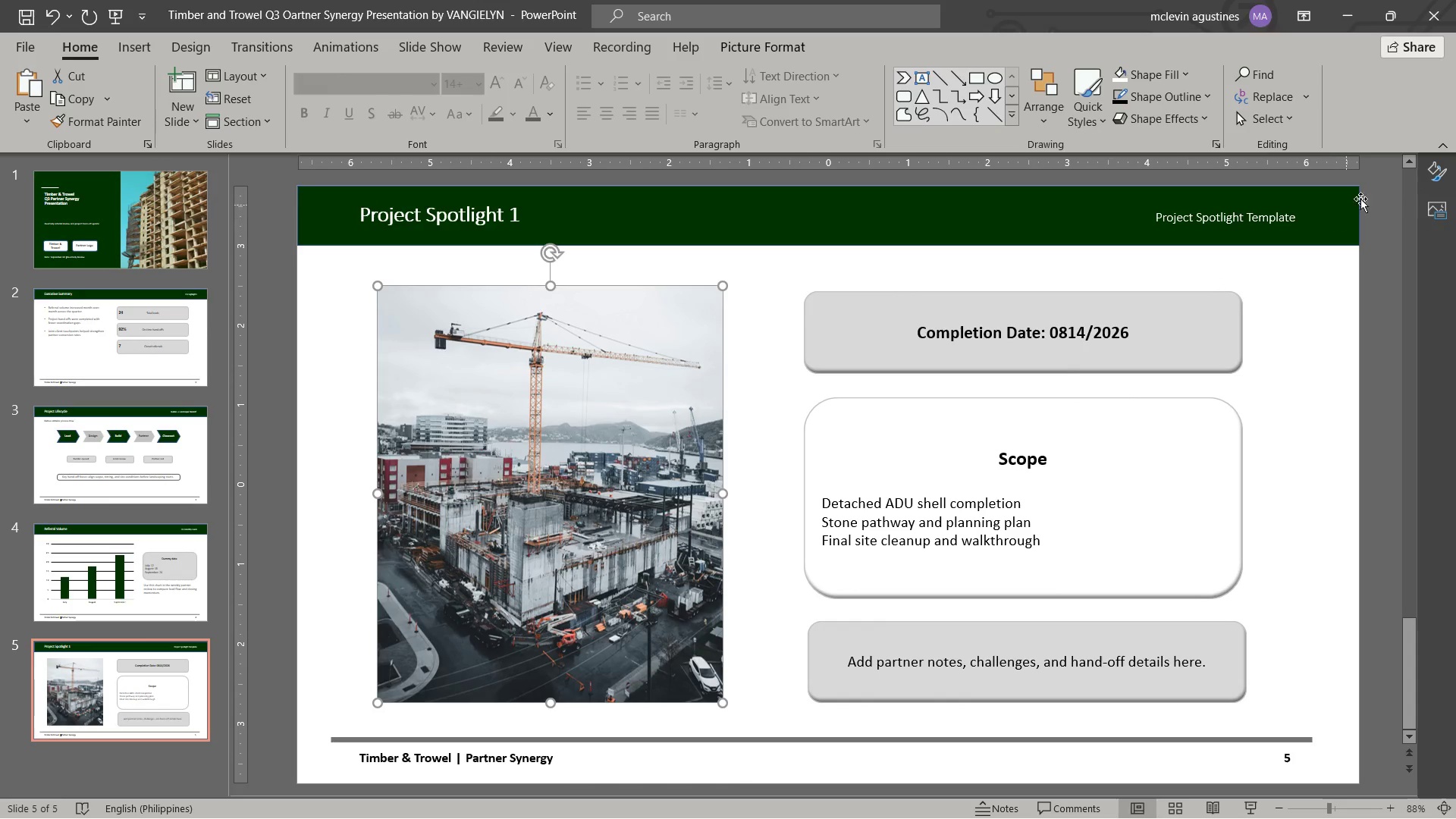 
left_click([1360, 171])
 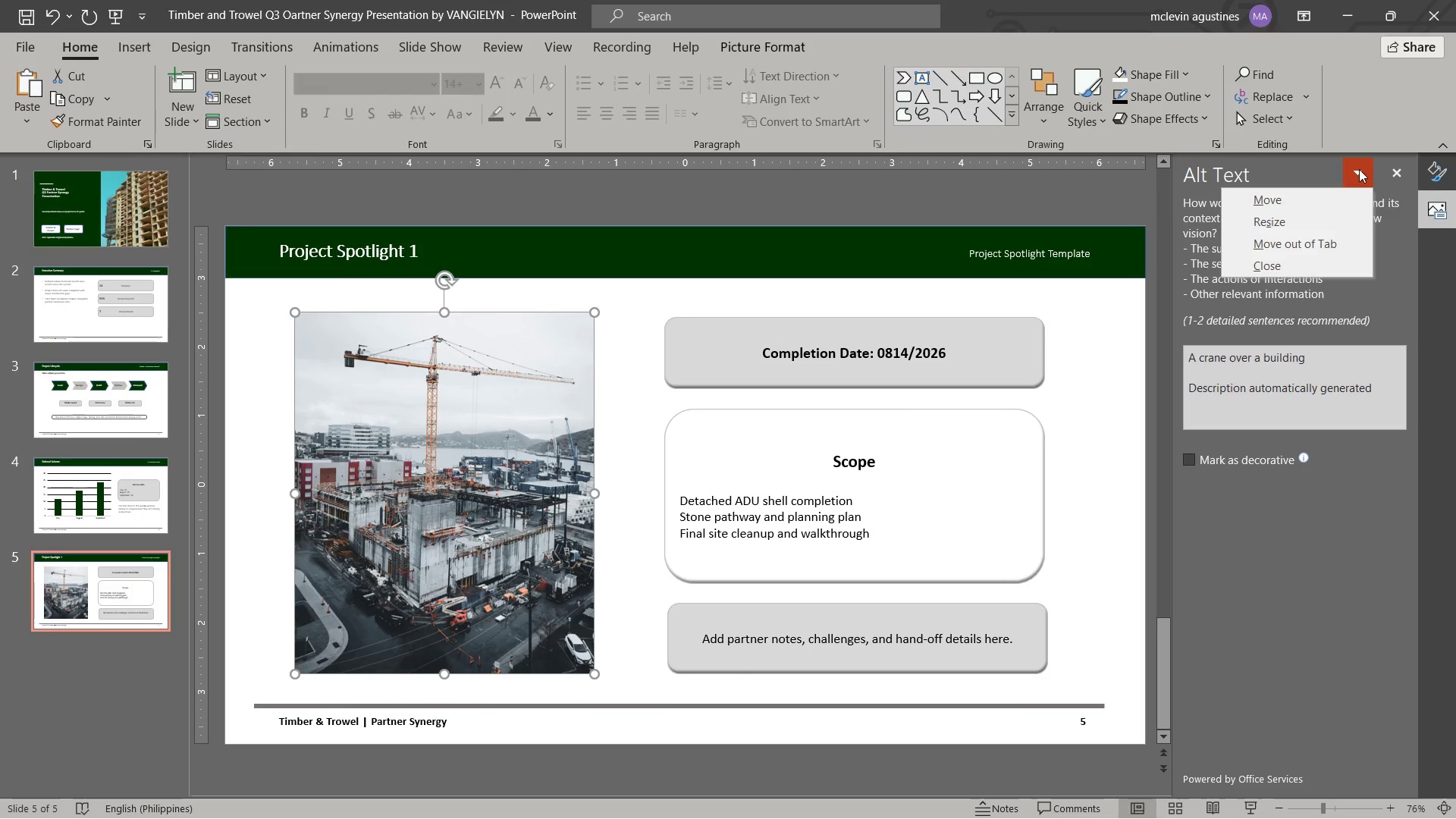 
left_click([1357, 168])
 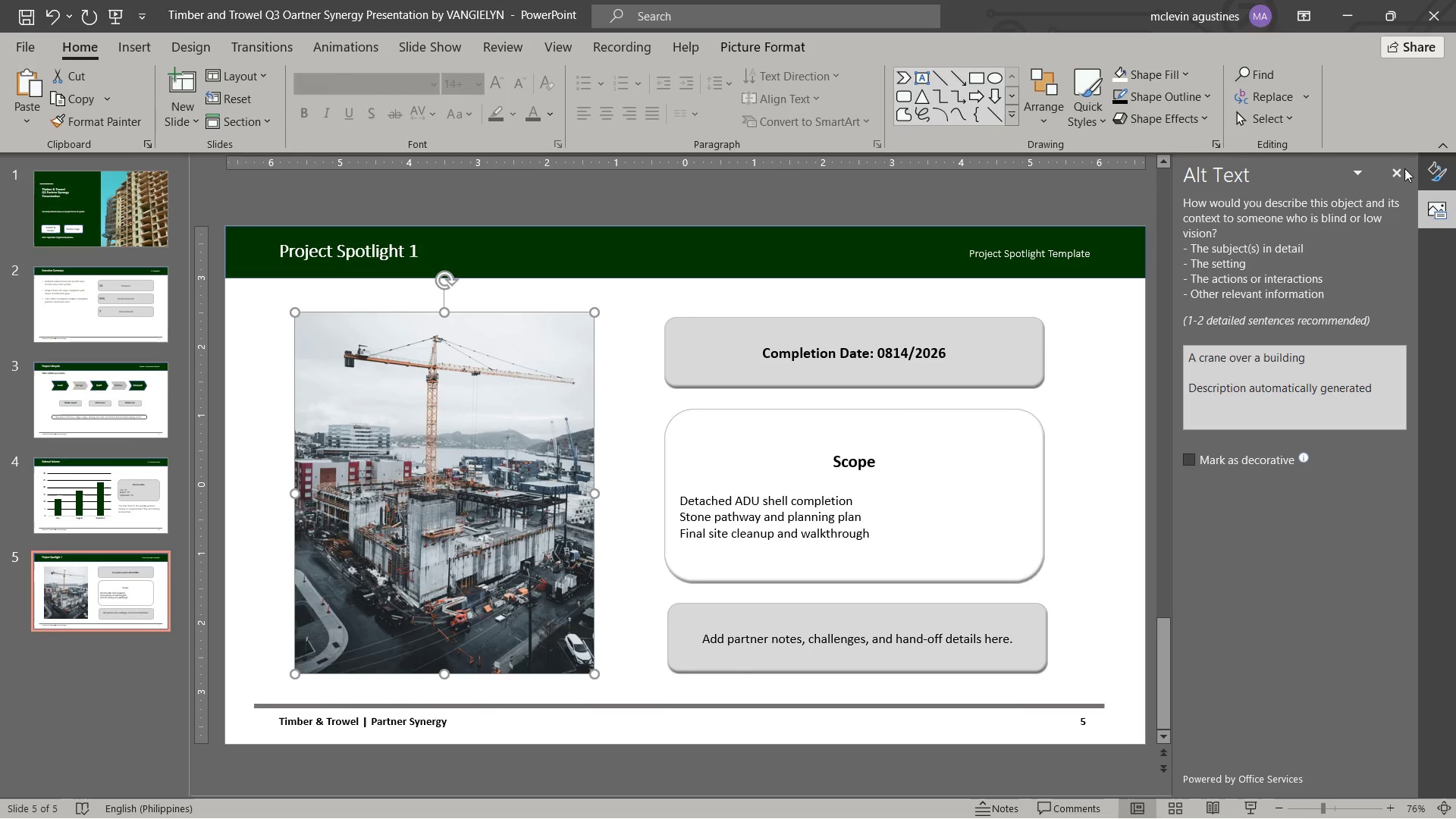 
left_click([1404, 169])
 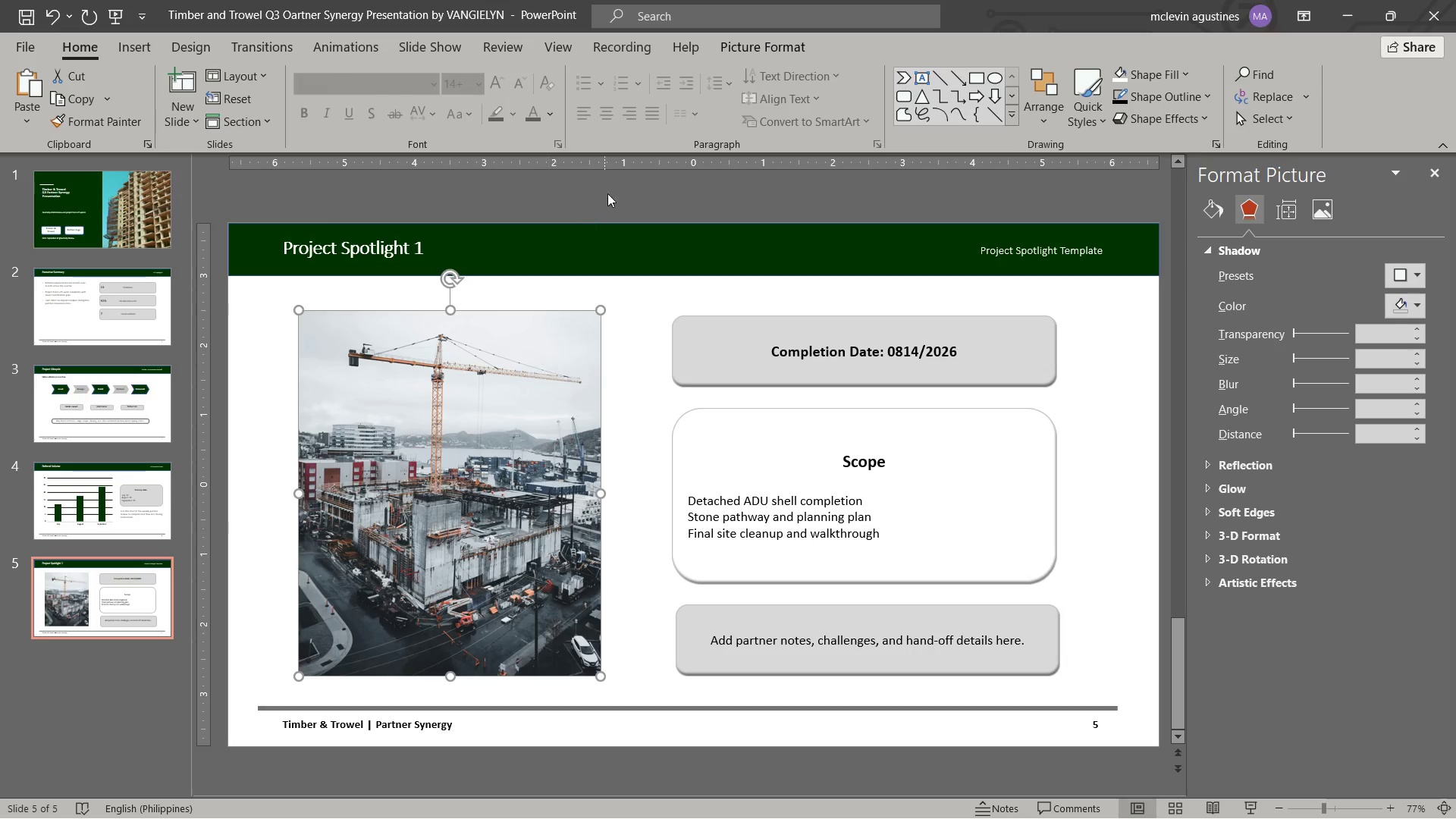 
double_click([735, 52])
 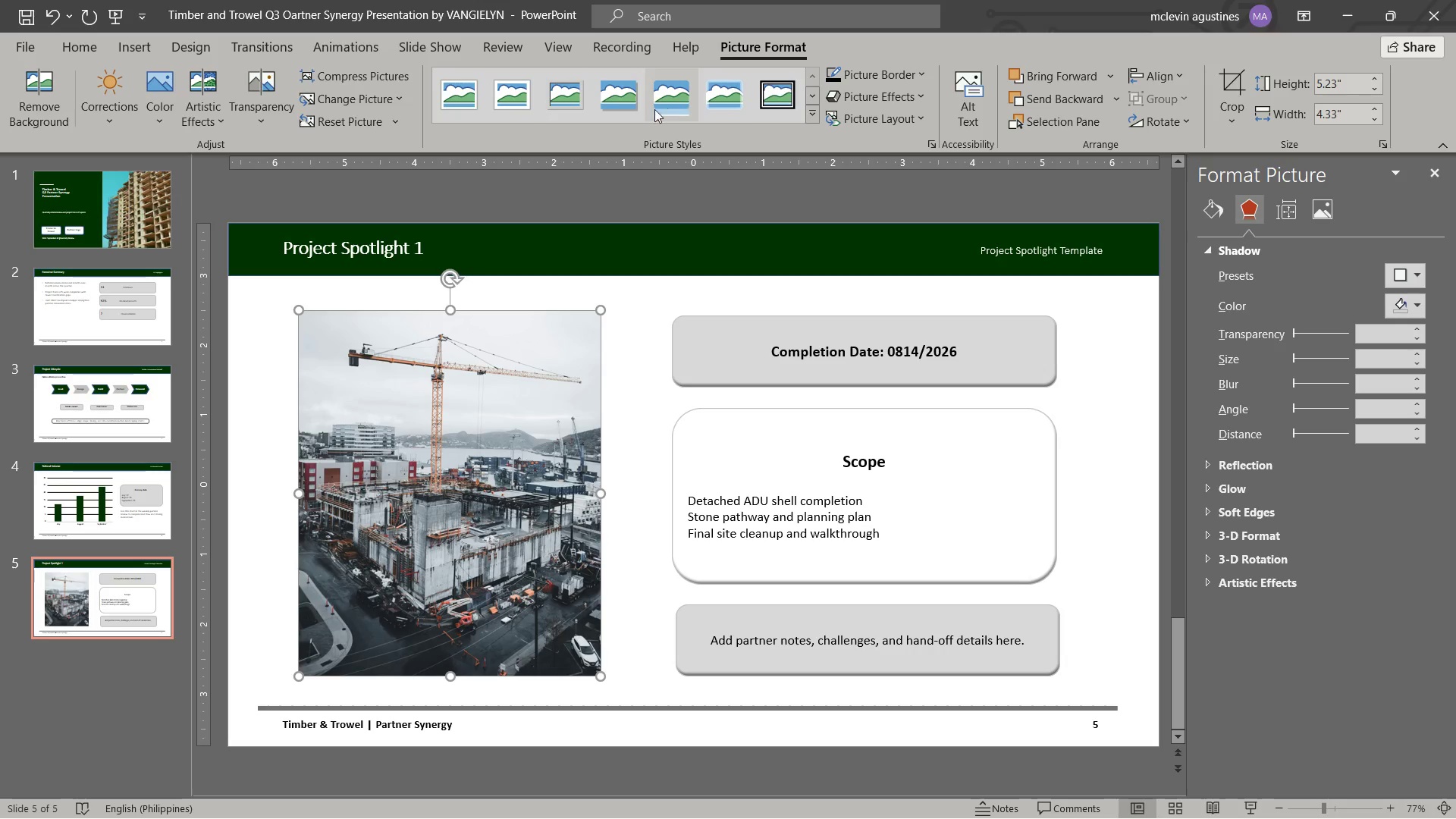 
left_click([639, 109])
 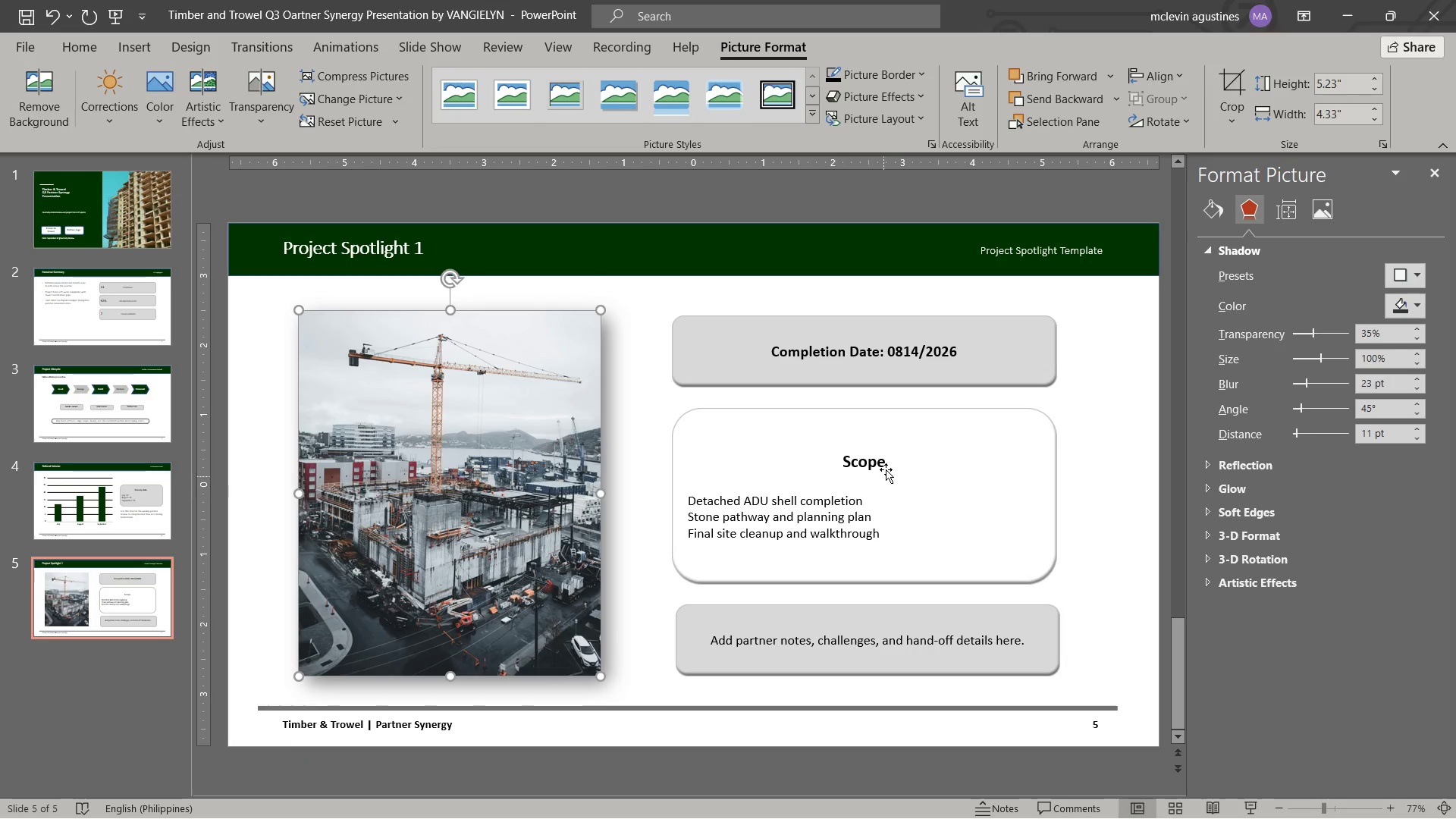 
double_click([866, 460])
 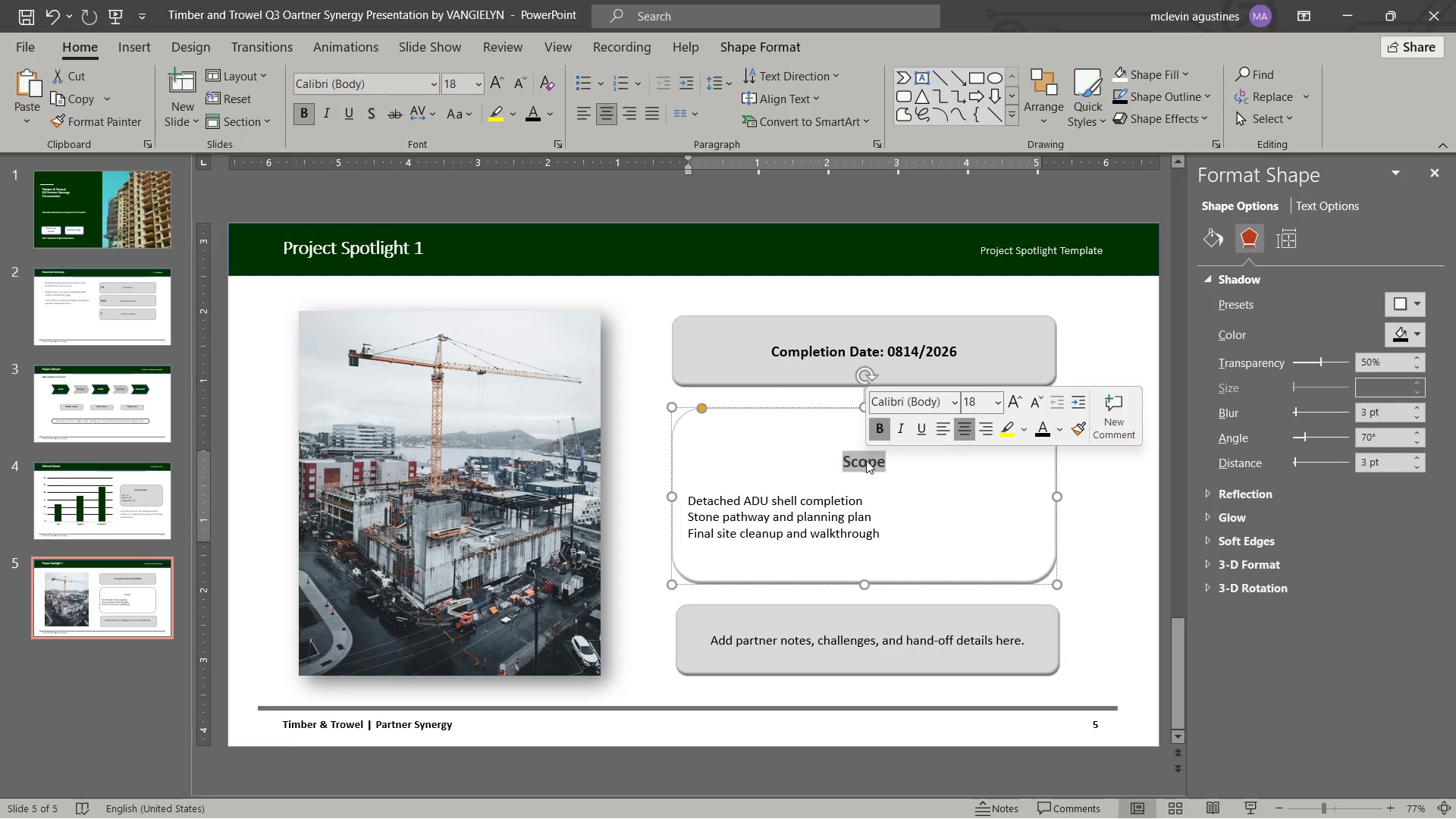 
key(Control+C)
 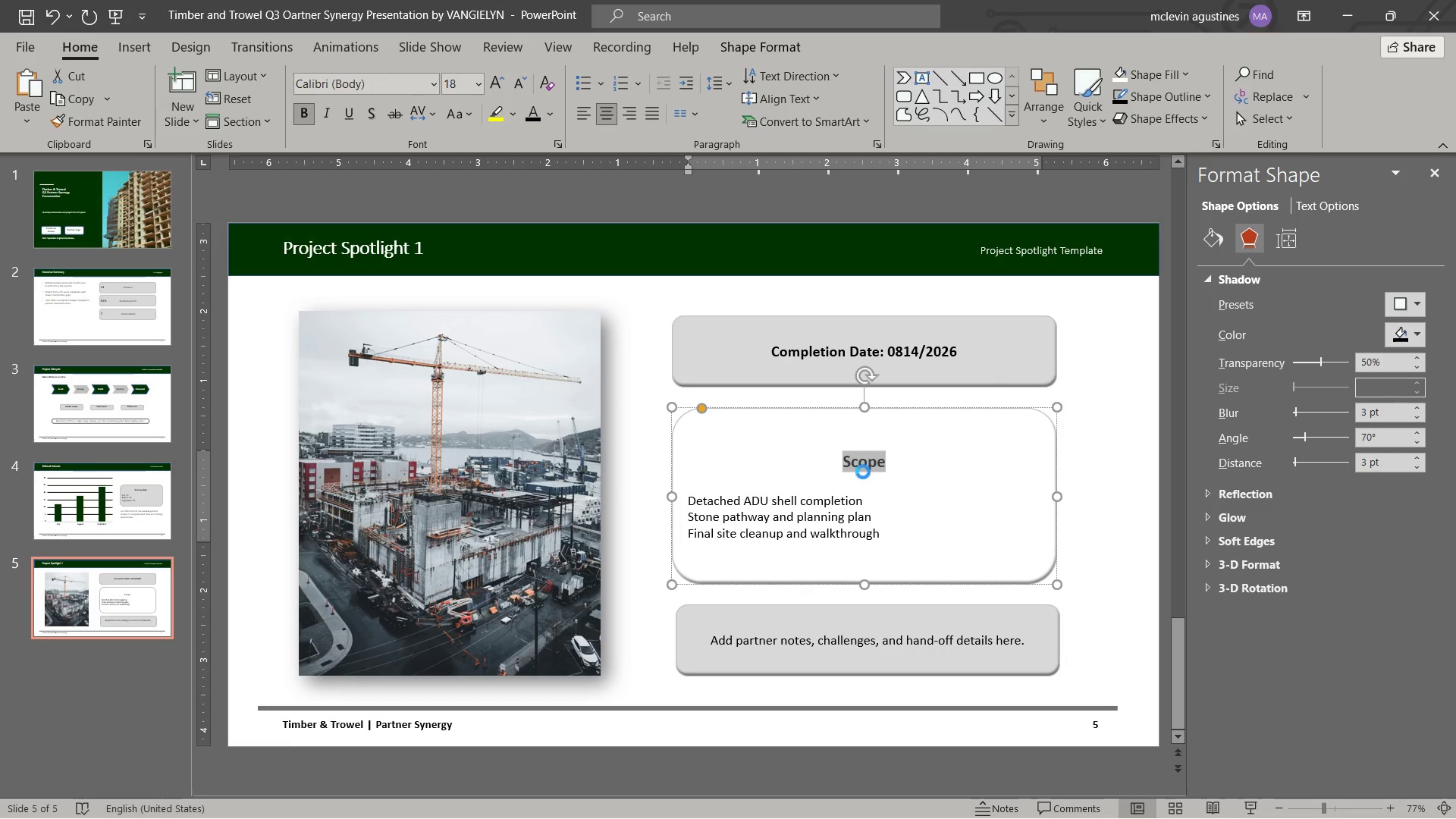 
key(Control+V)
 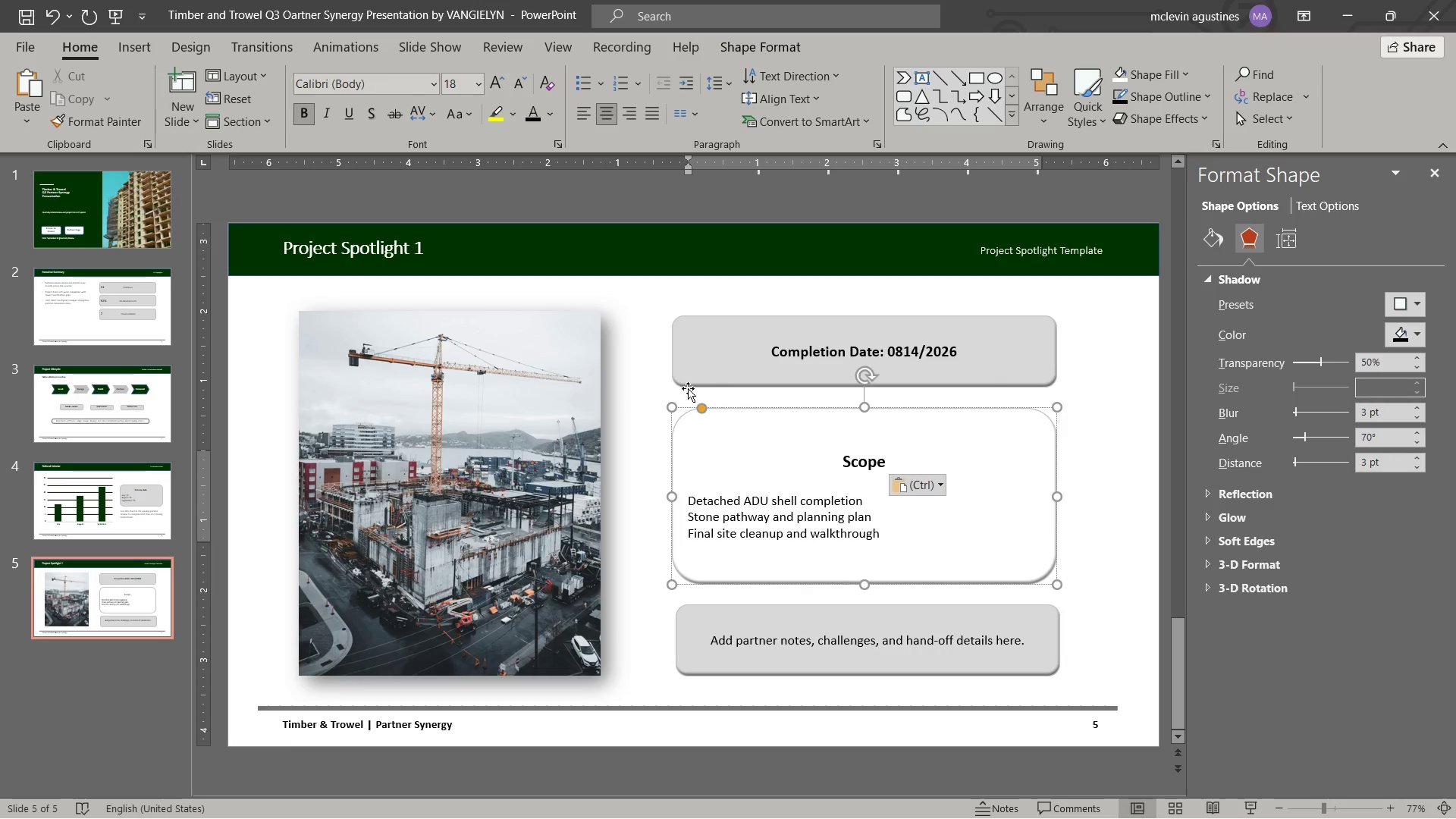 
left_click([642, 384])
 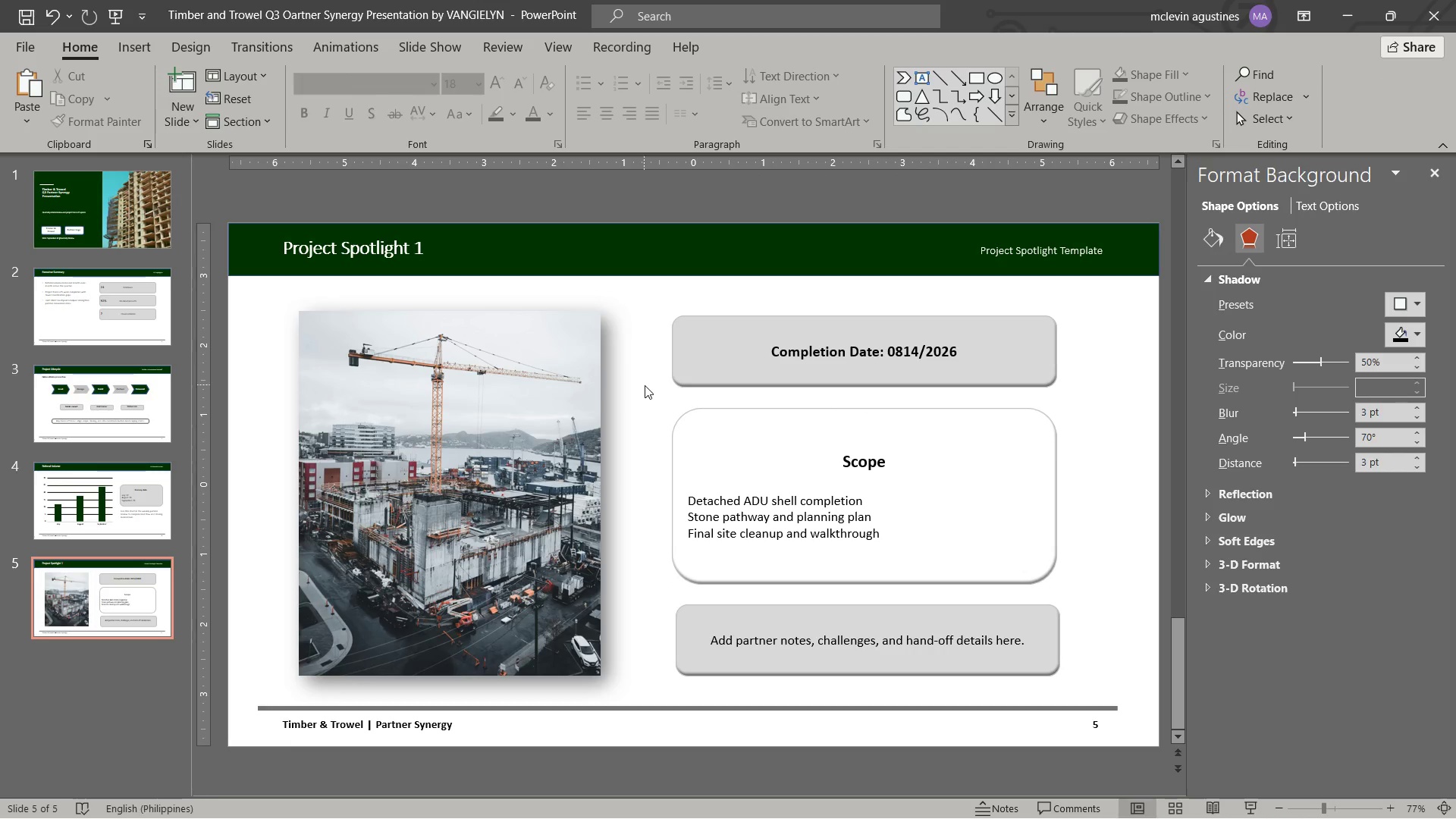 
key(Control+ControlLeft)
 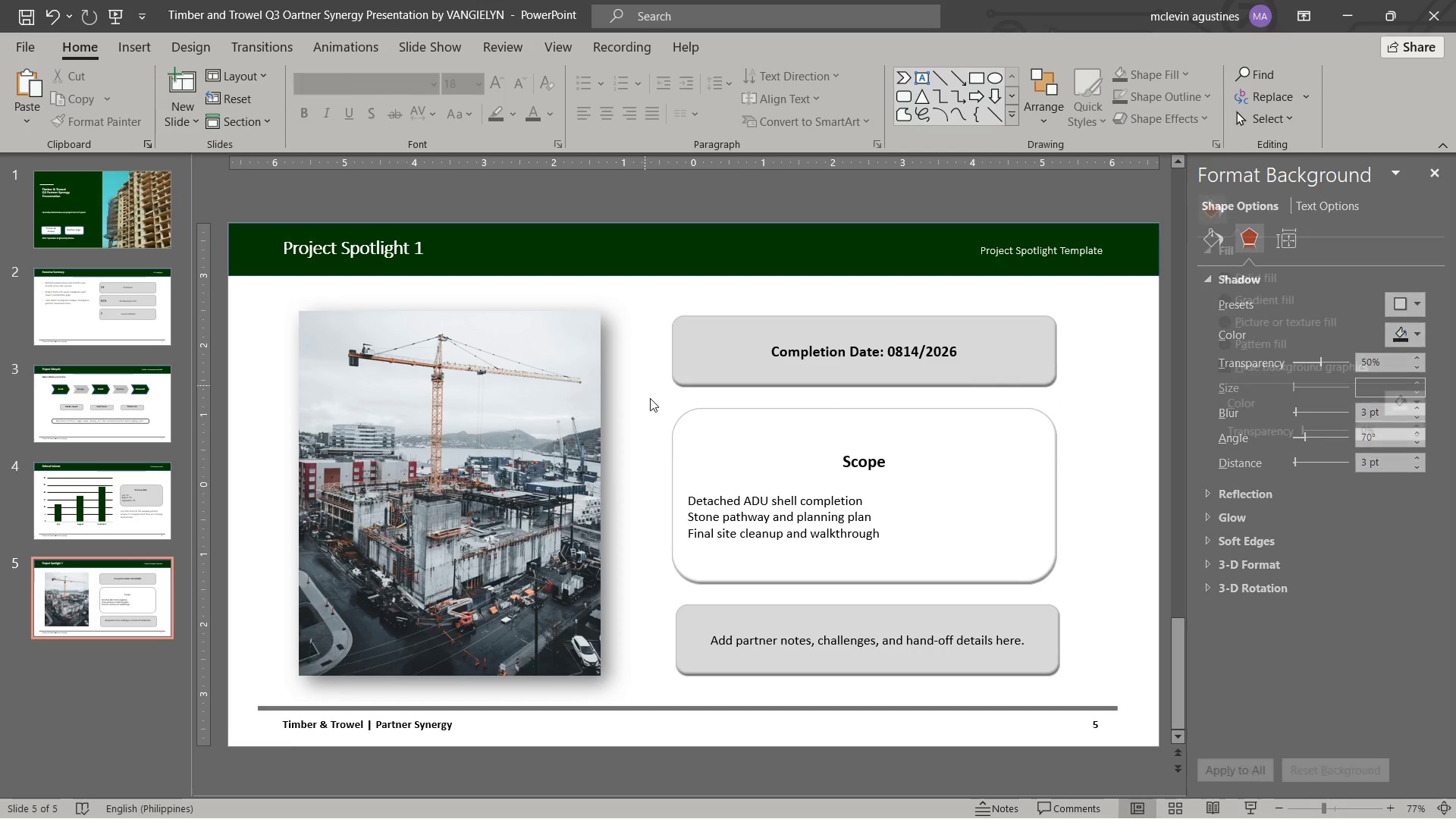 
key(Control+V)
 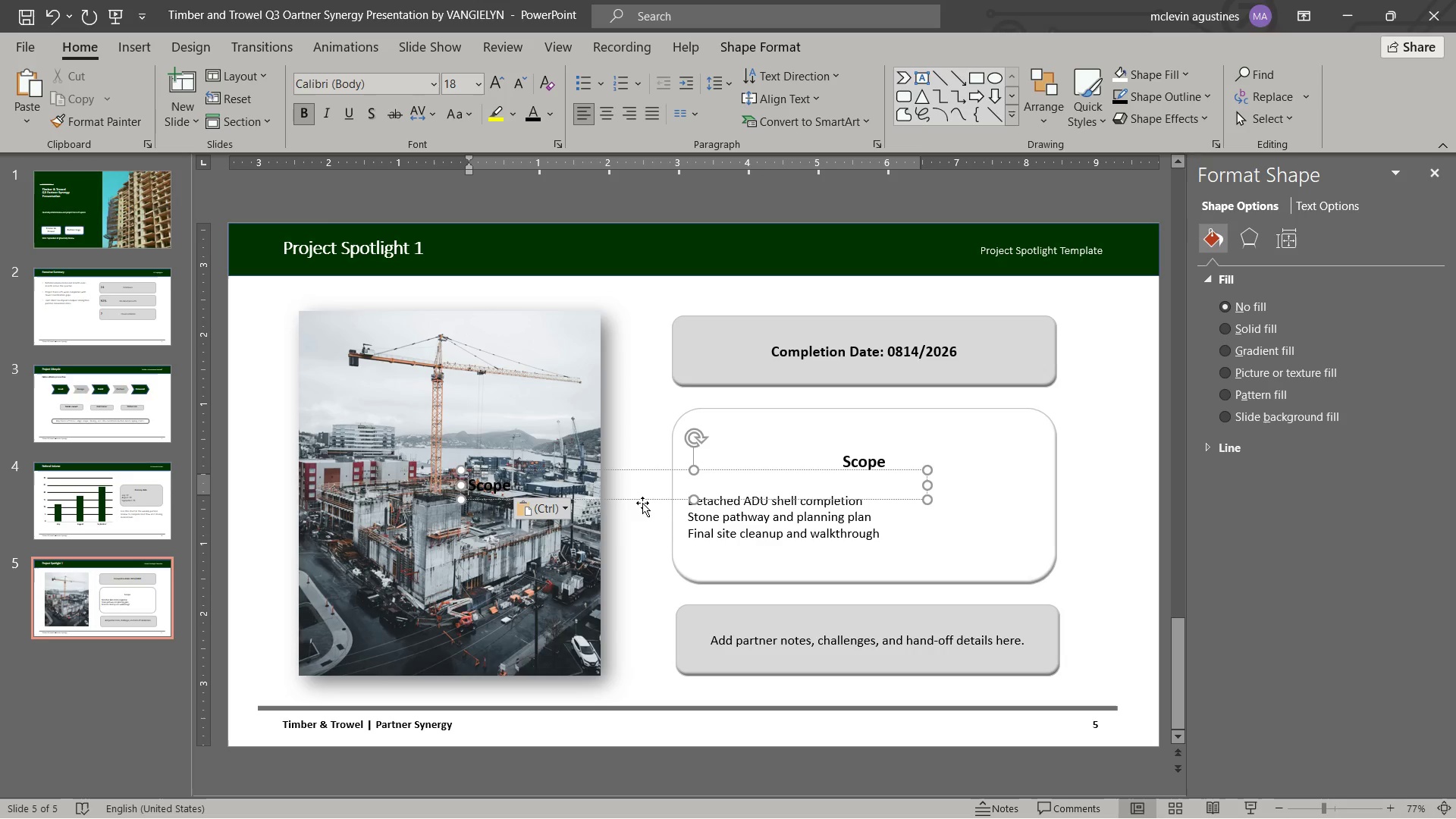 
left_click_drag(start_coordinate=[642, 500], to_coordinate=[473, 665])
 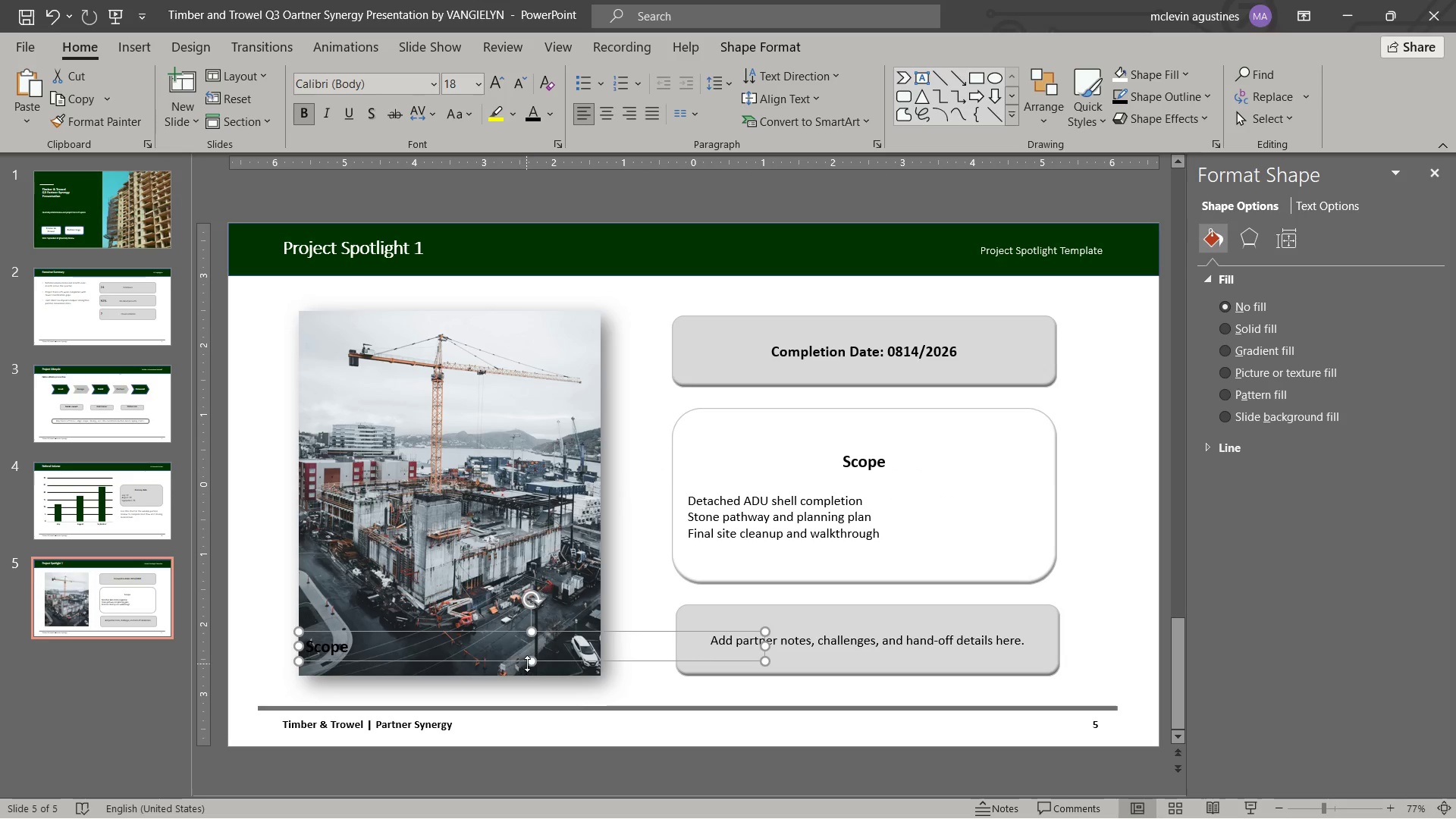 
left_click_drag(start_coordinate=[532, 664], to_coordinate=[534, 675])
 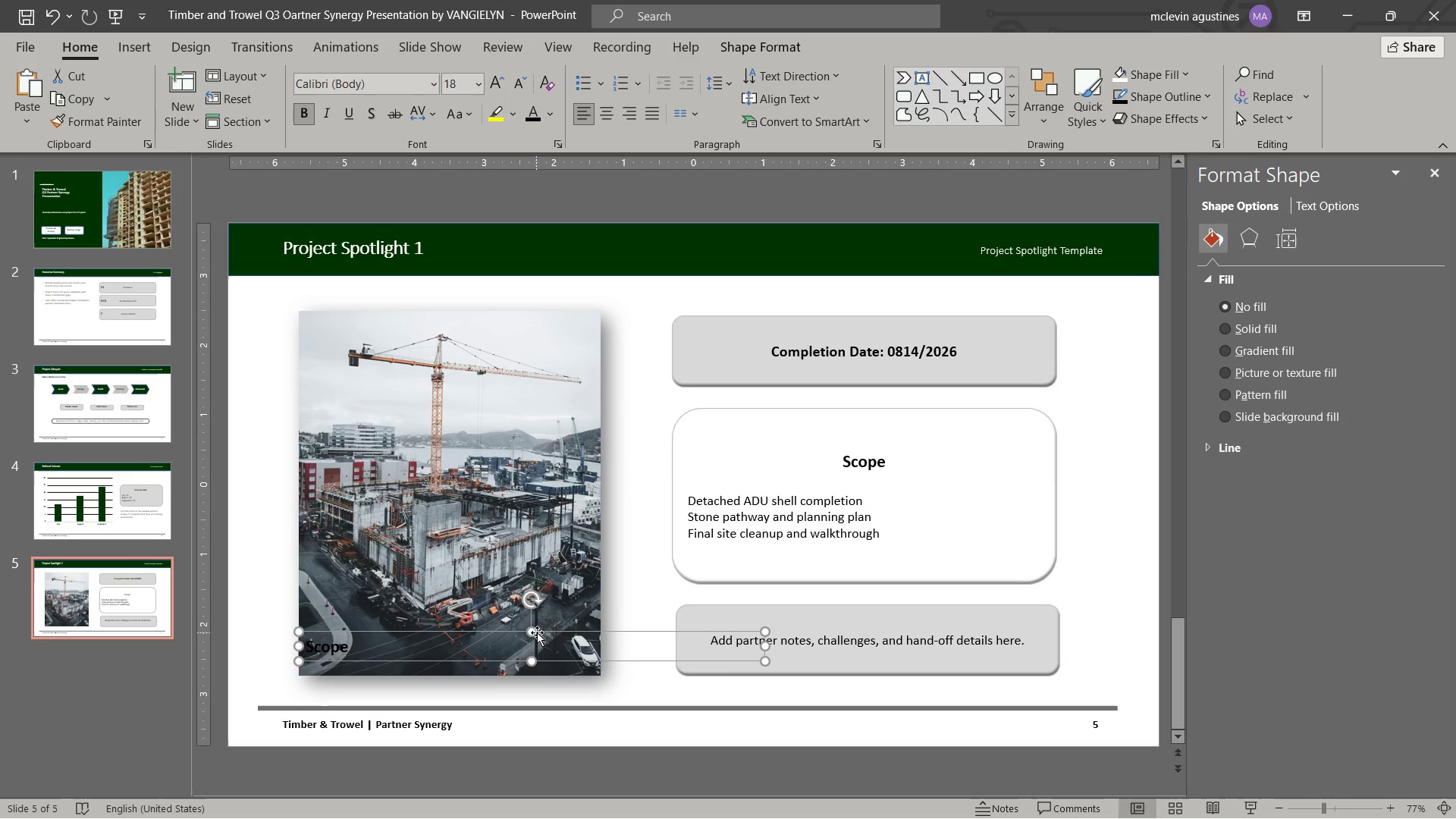 
left_click_drag(start_coordinate=[541, 632], to_coordinate=[541, 646])
 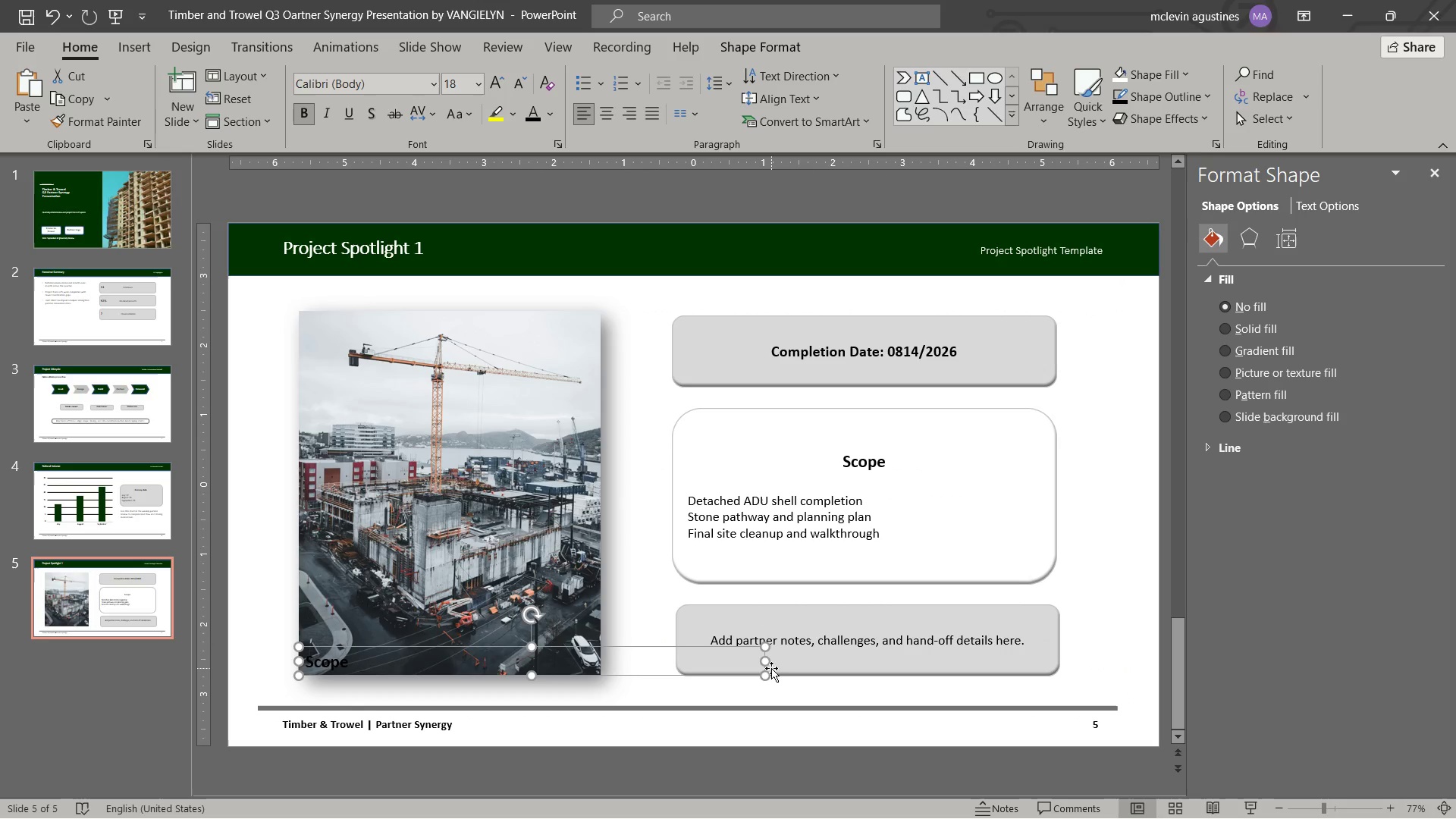 
left_click_drag(start_coordinate=[766, 664], to_coordinate=[598, 661])
 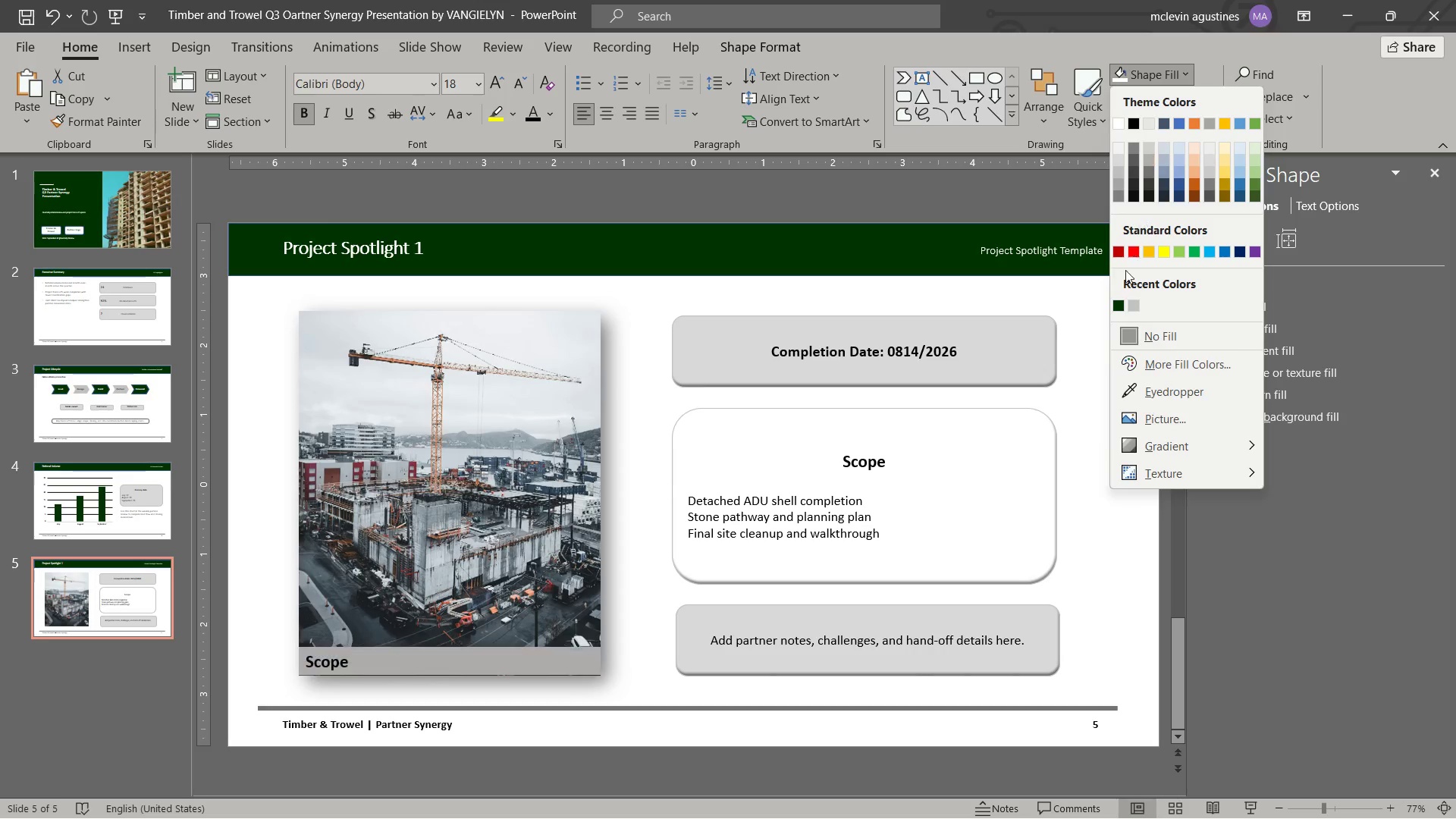 
left_click([1116, 306])
 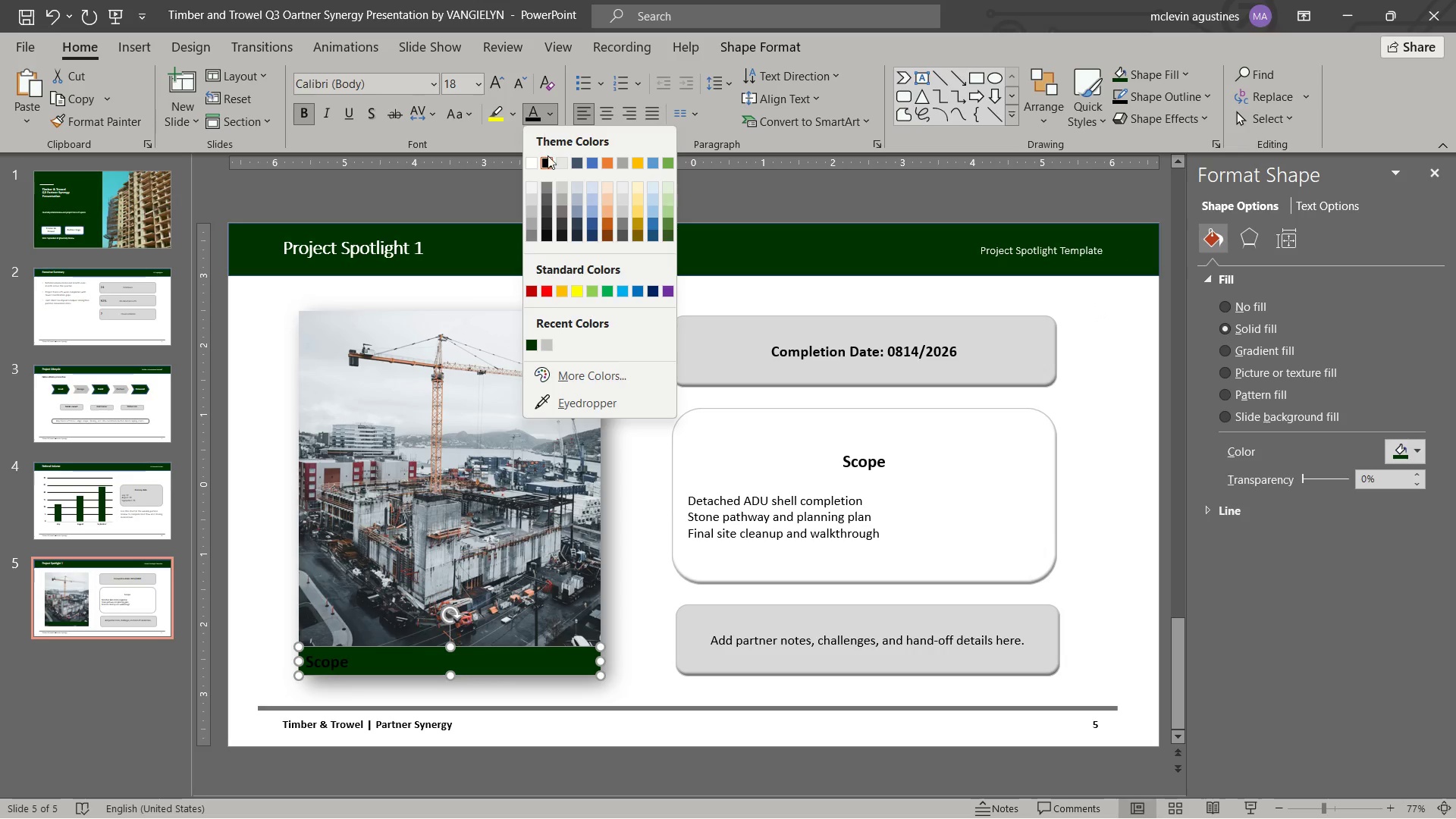 
left_click([531, 162])
 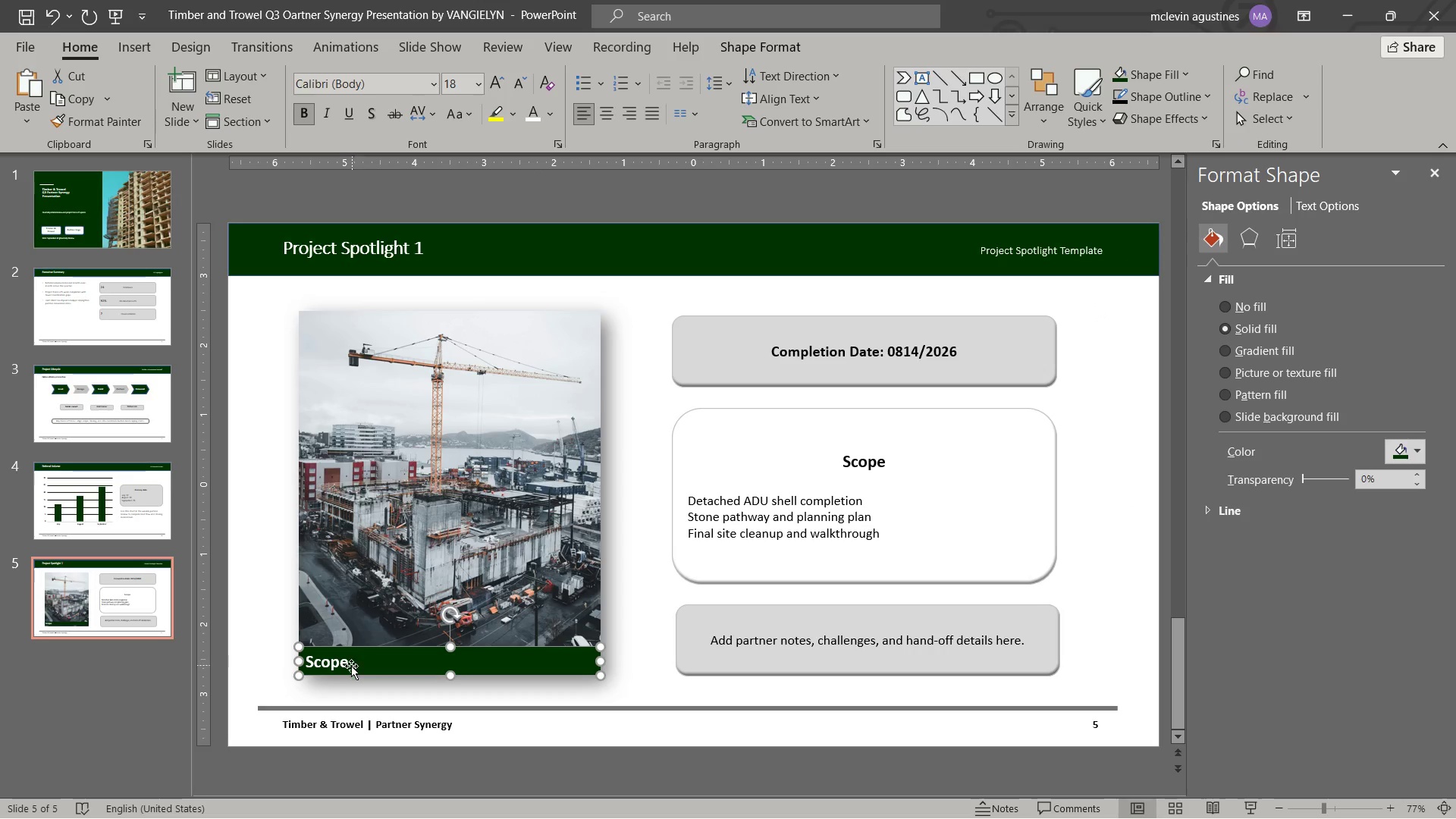 
double_click([329, 666])
 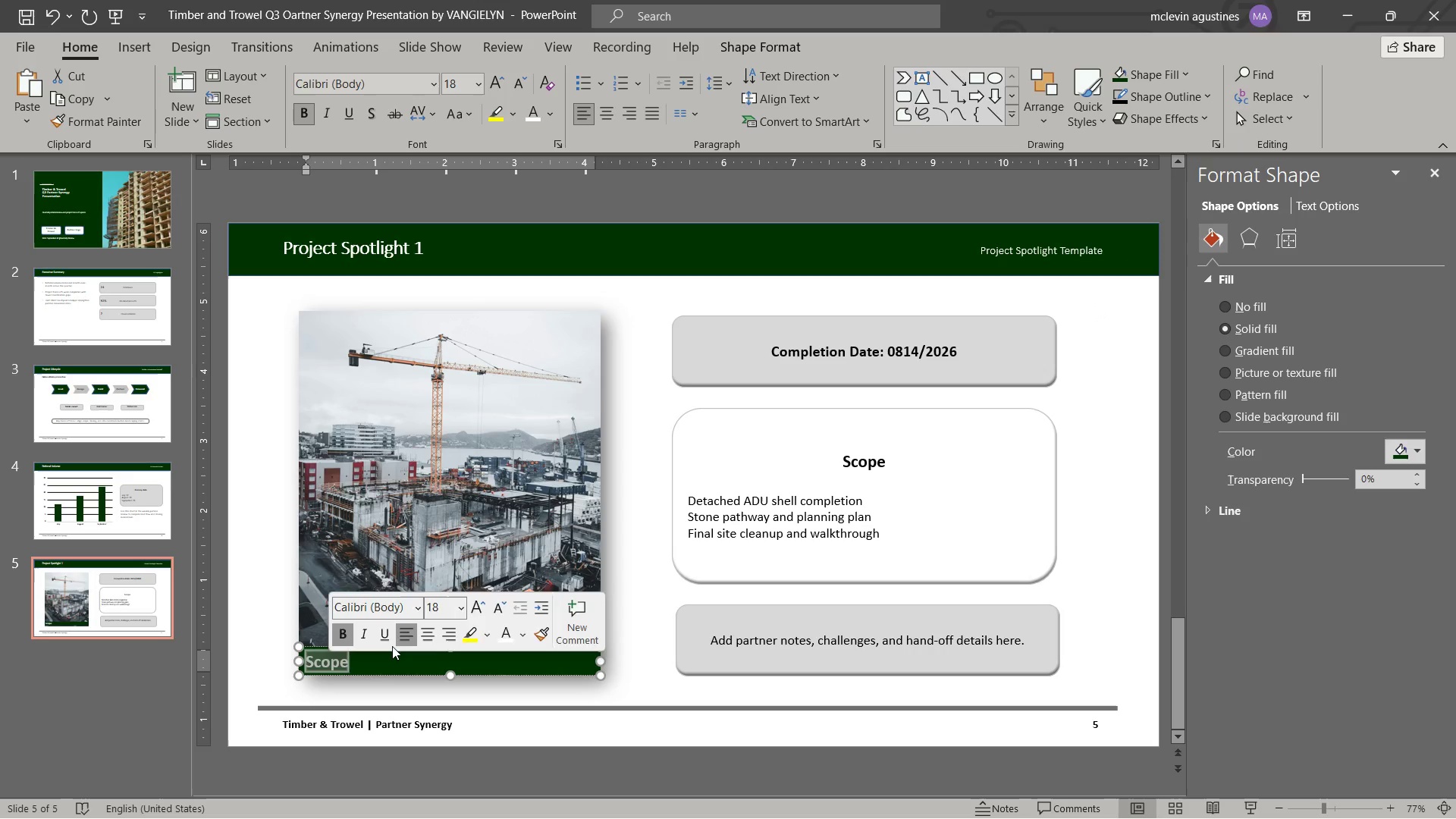 
key(Control+BracketLeft)
 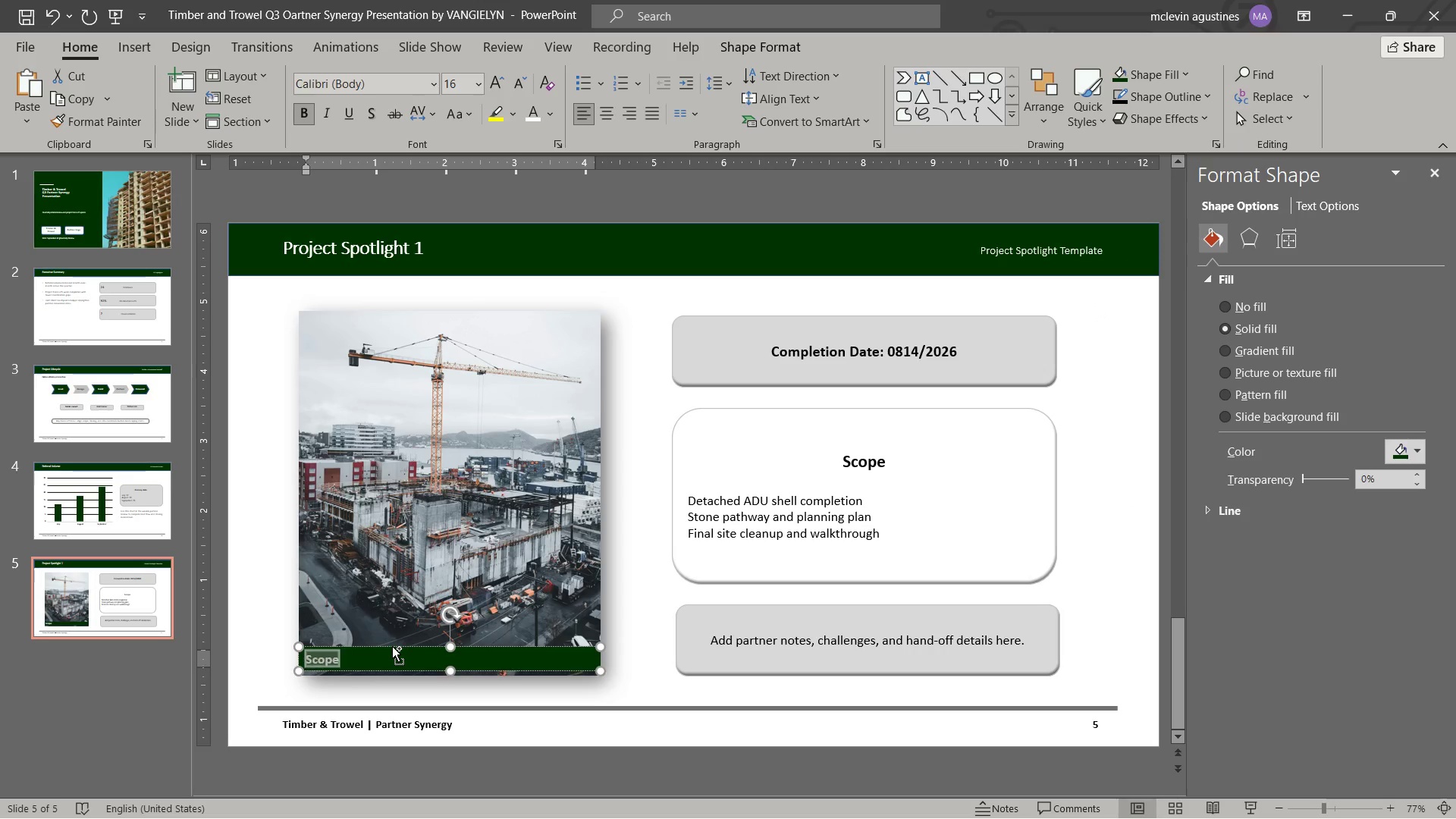 
key(Control+BracketLeft)
 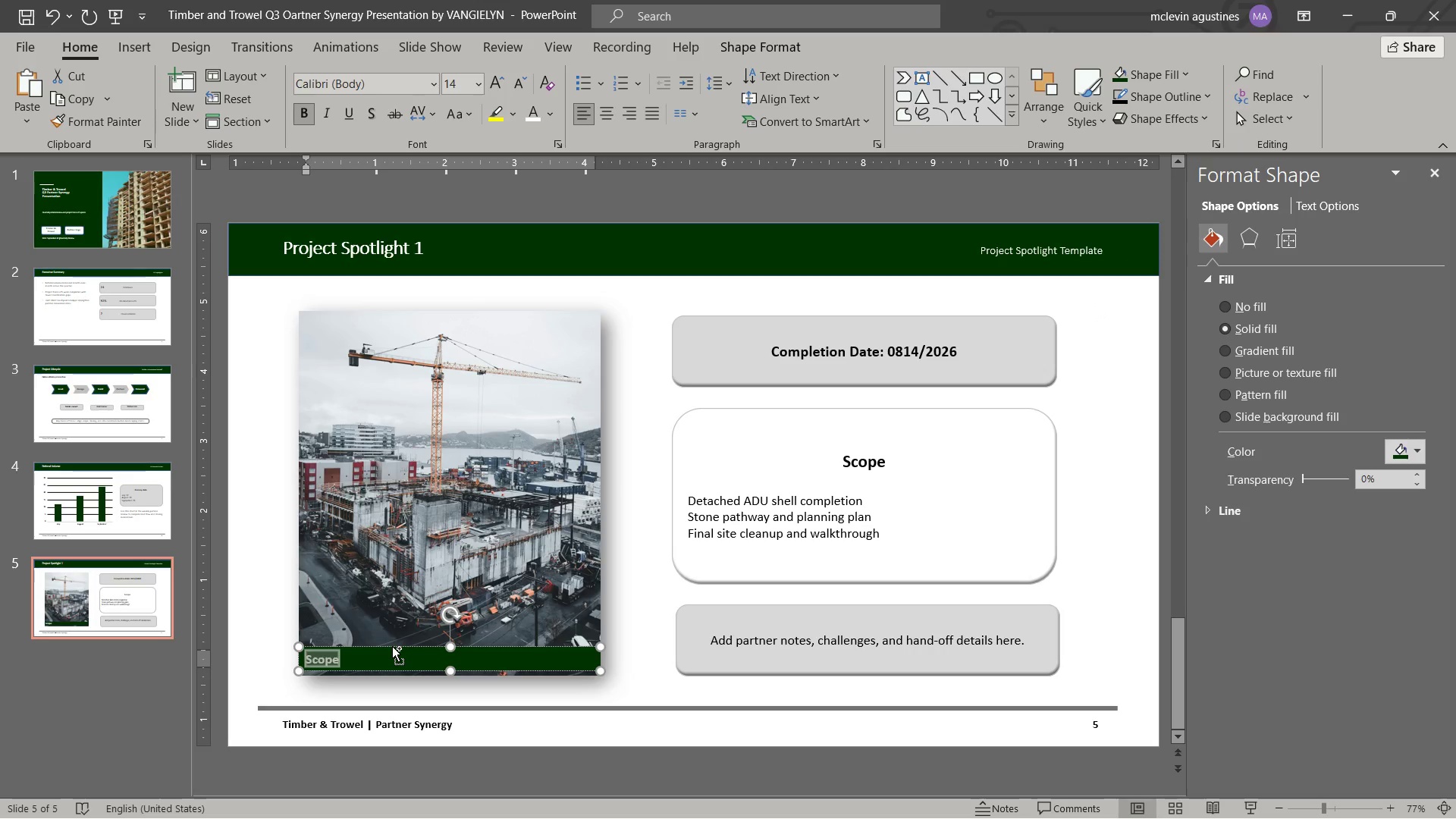 
key(Control+BracketLeft)
 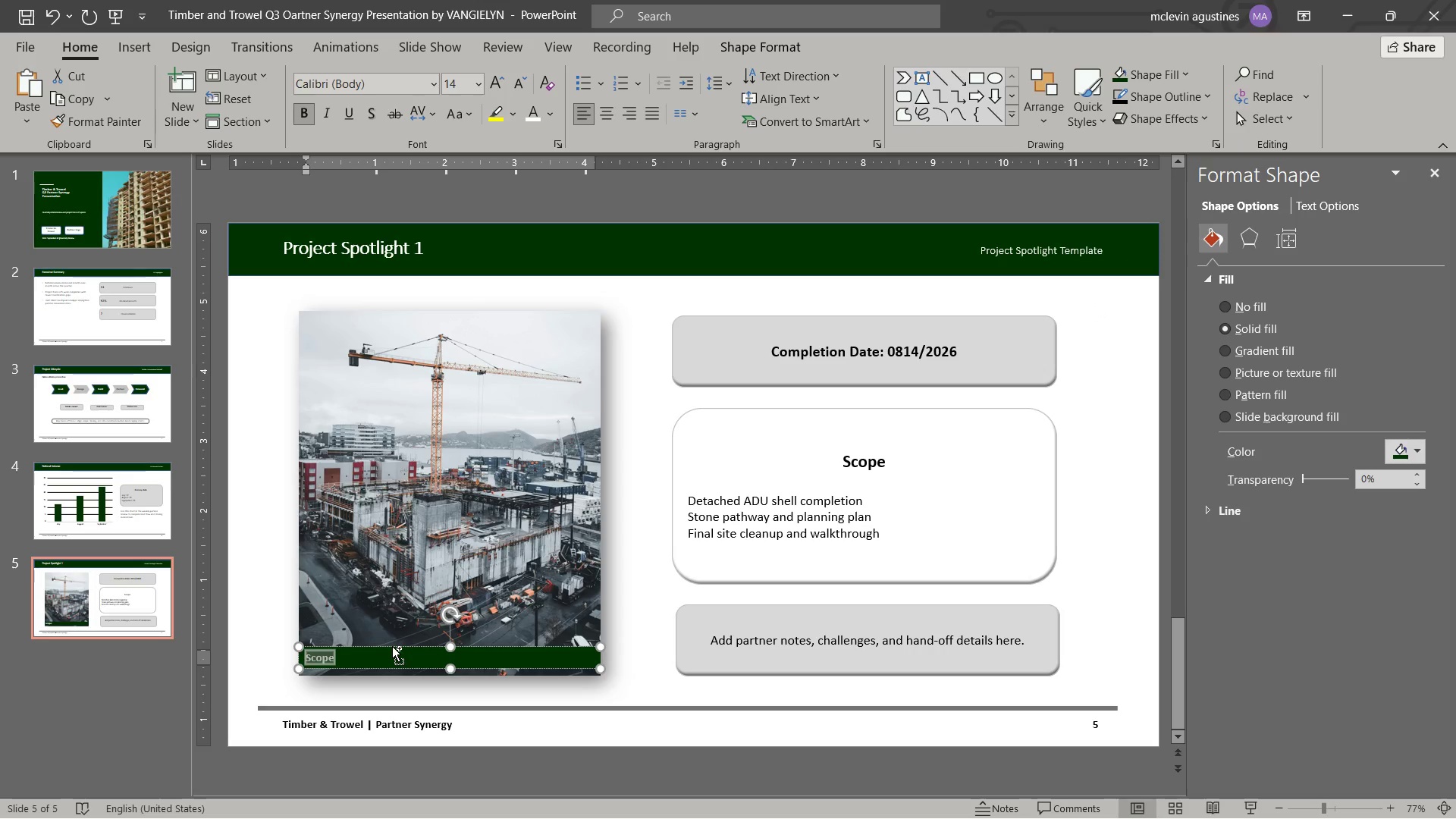 
key(Control+BracketLeft)
 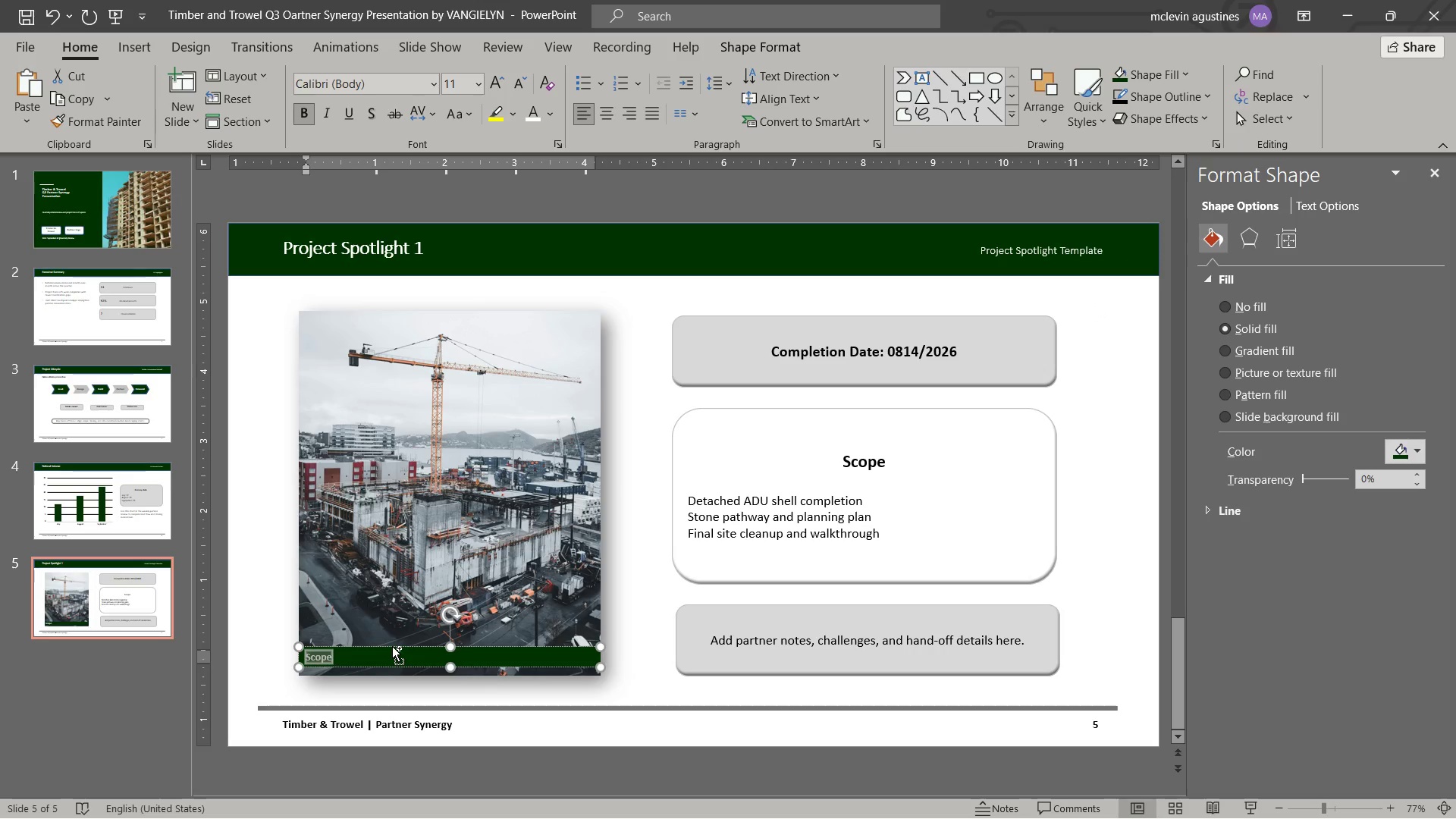 
key(Control+BracketLeft)
 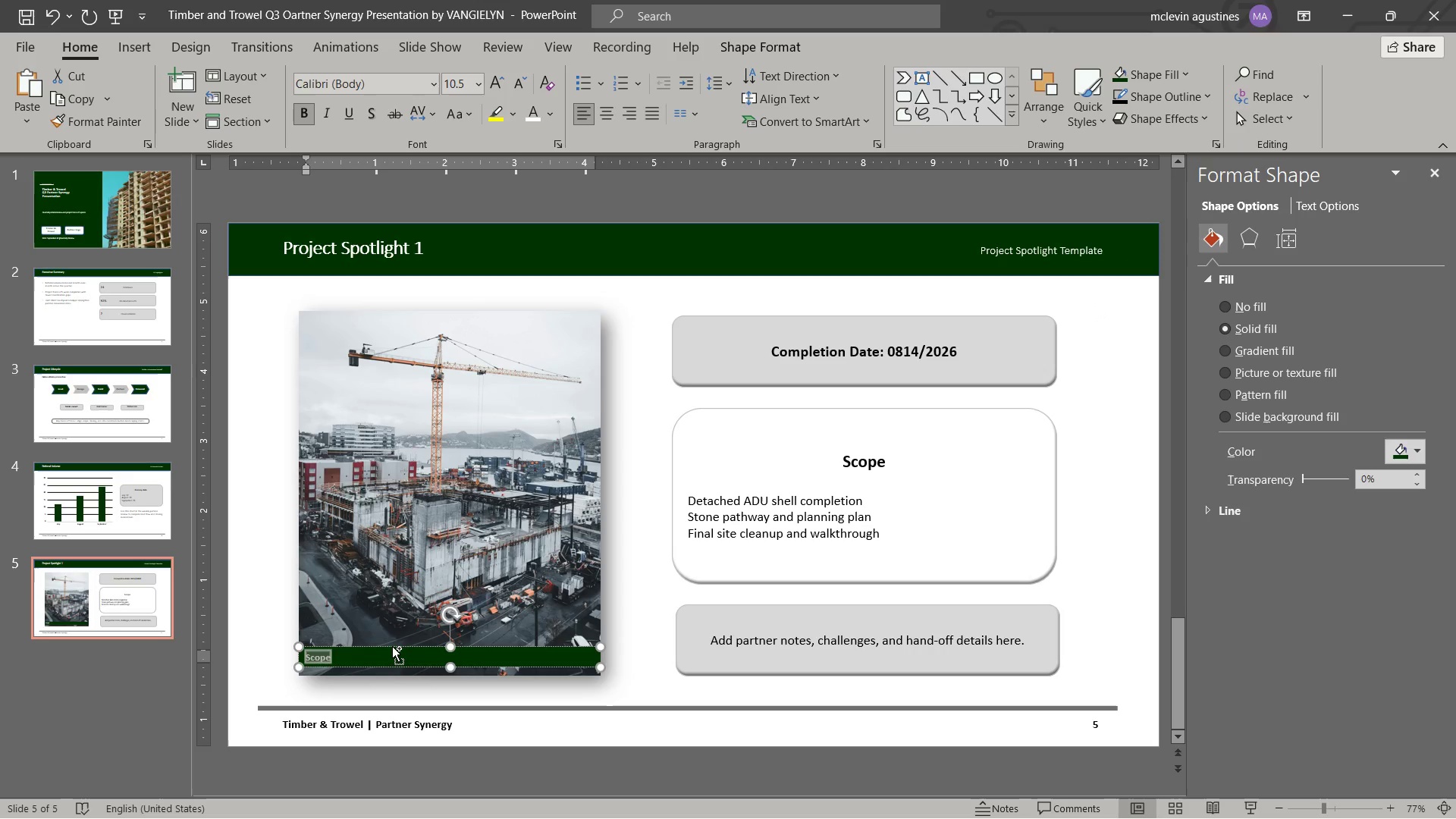 
key(Control+BracketLeft)
 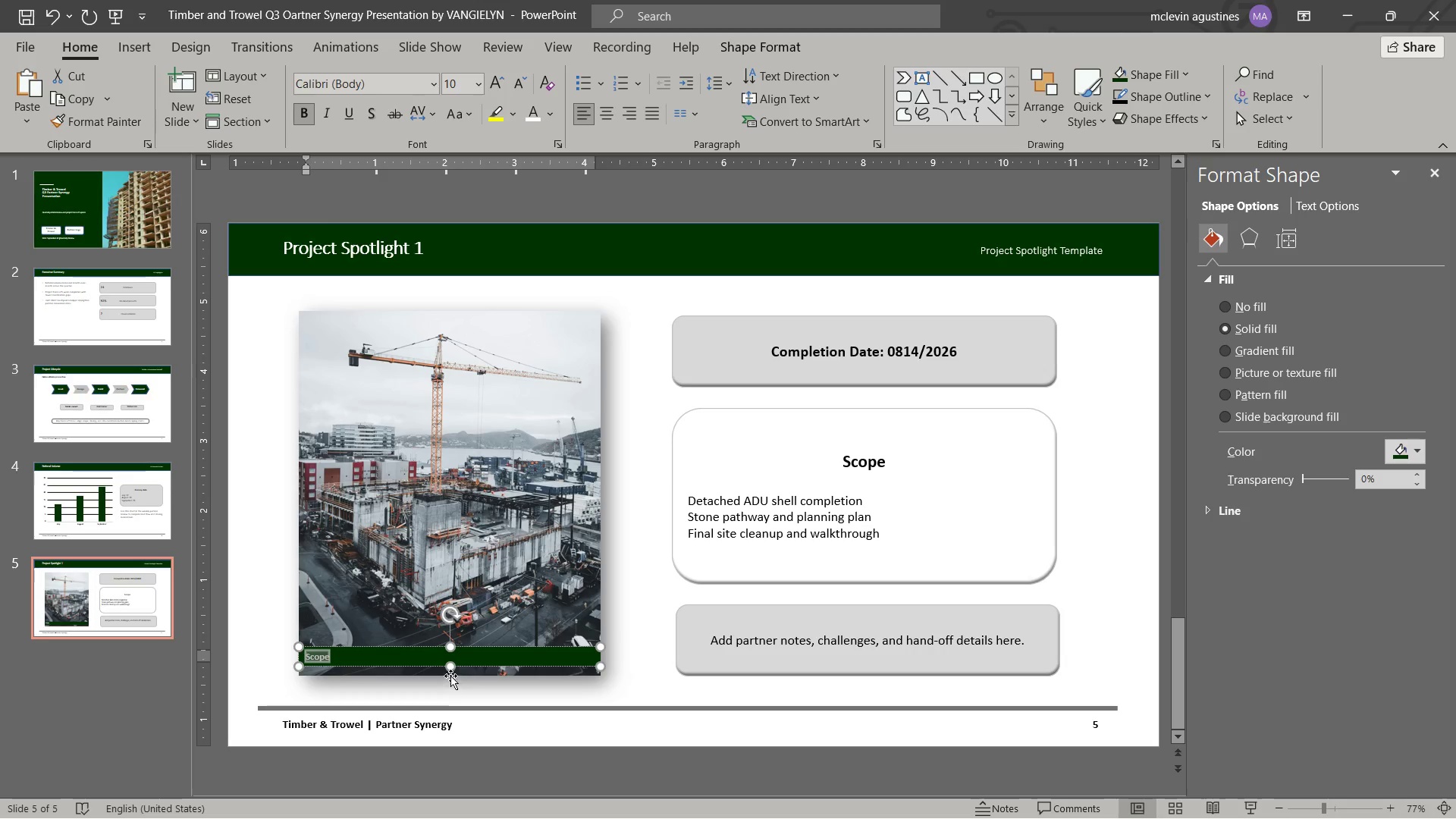 
left_click_drag(start_coordinate=[450, 665], to_coordinate=[453, 673])
 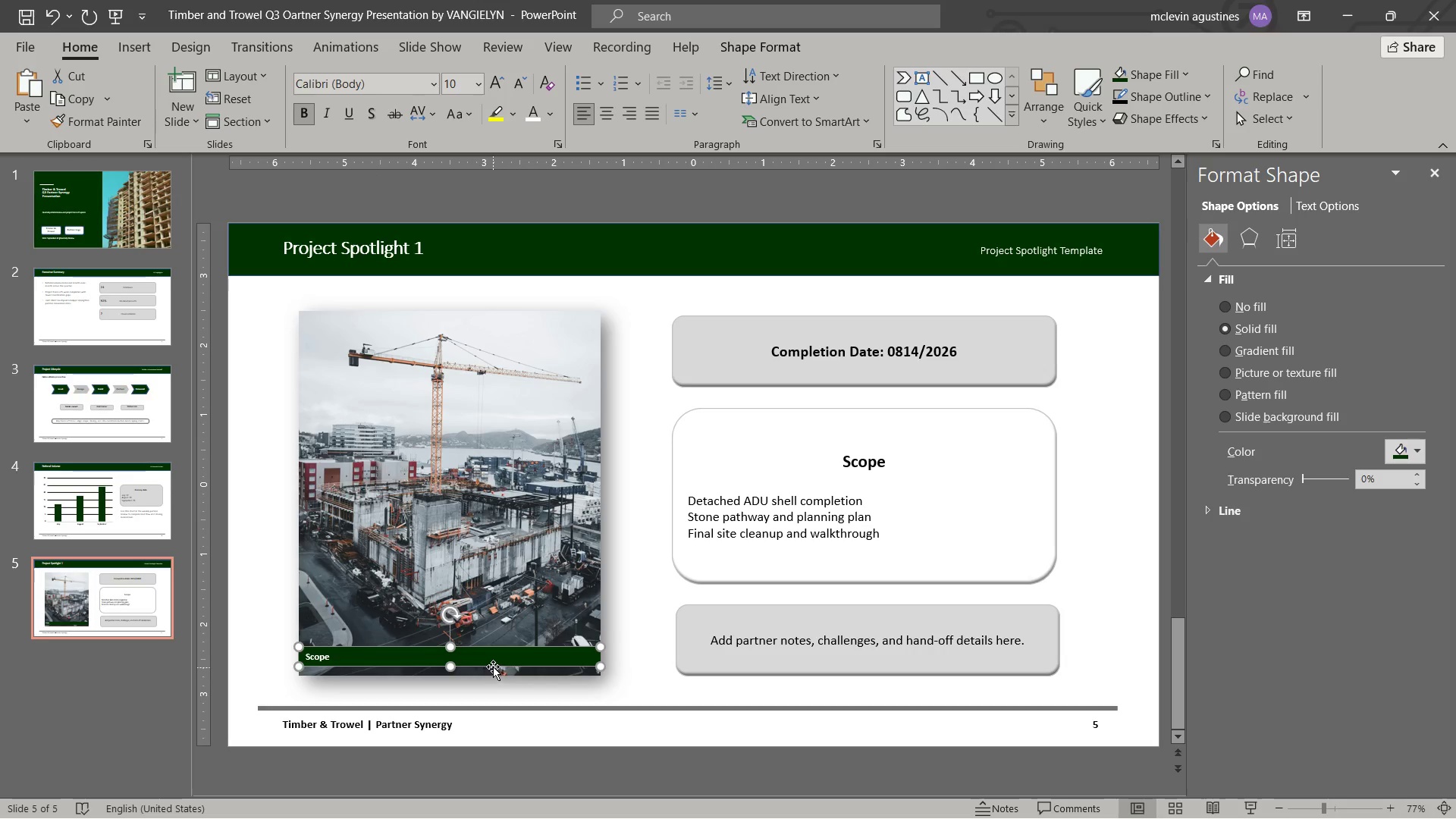 
key(Delete)
 